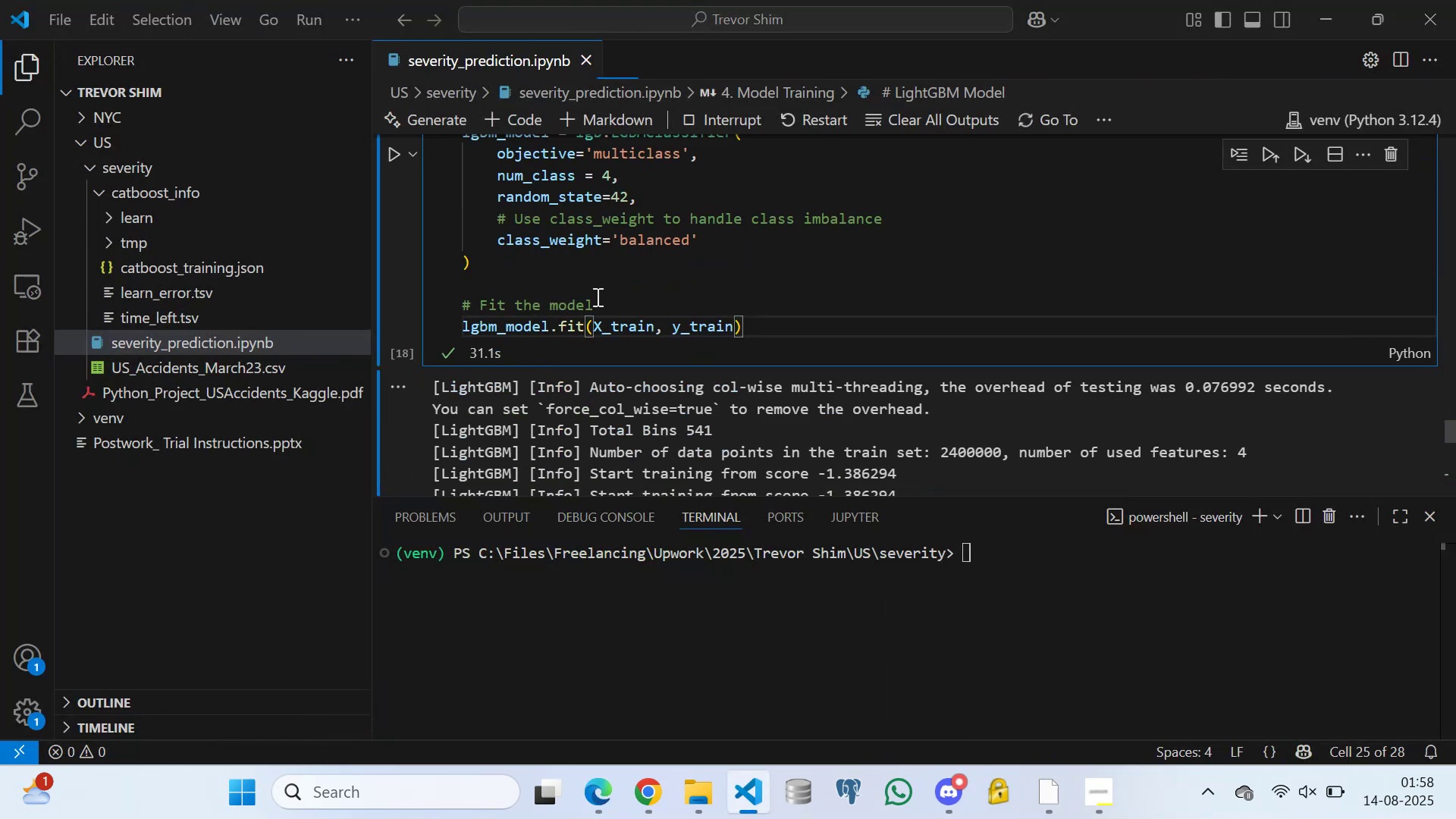 
left_click([596, 297])
 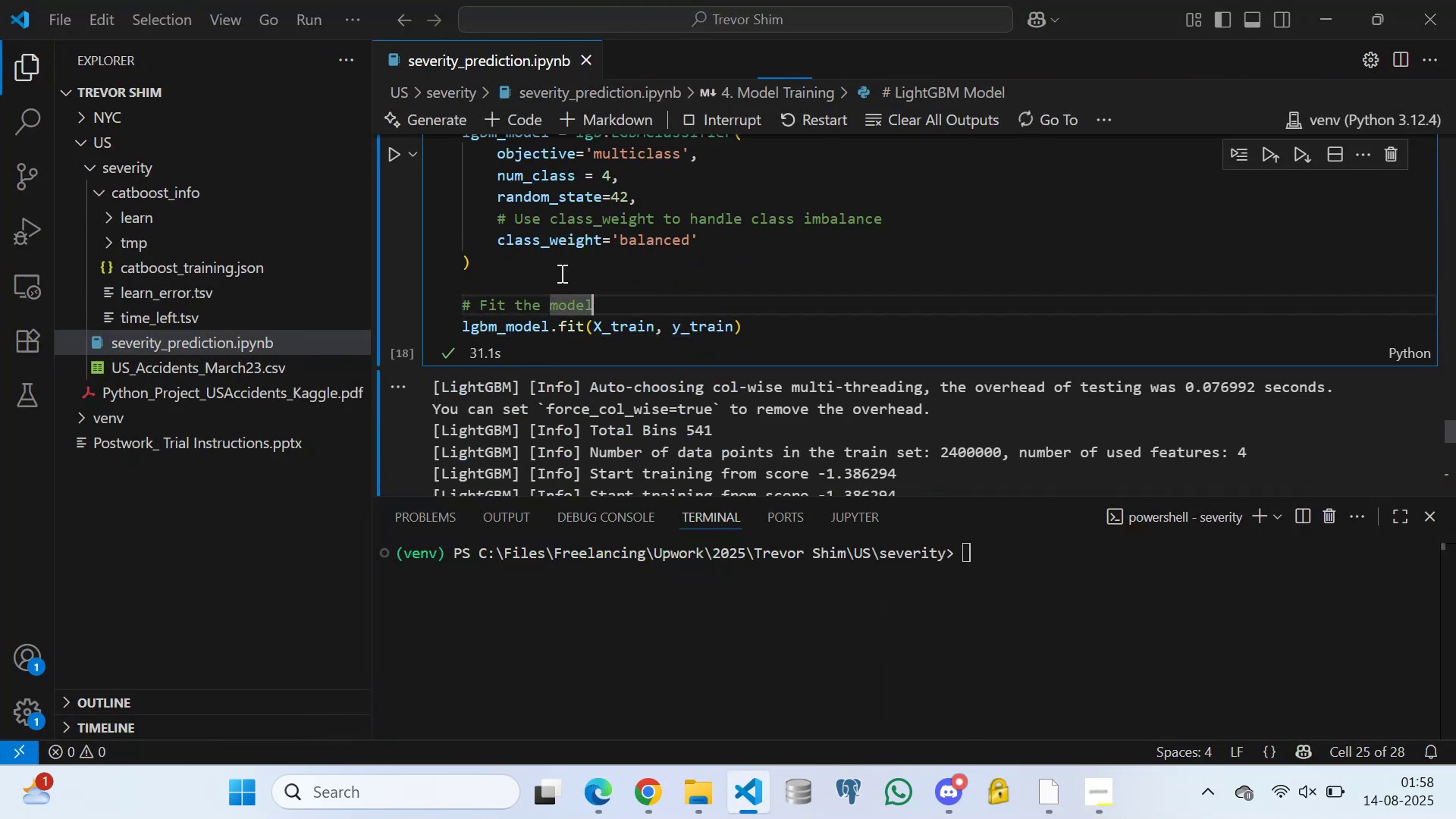 
left_click([559, 272])
 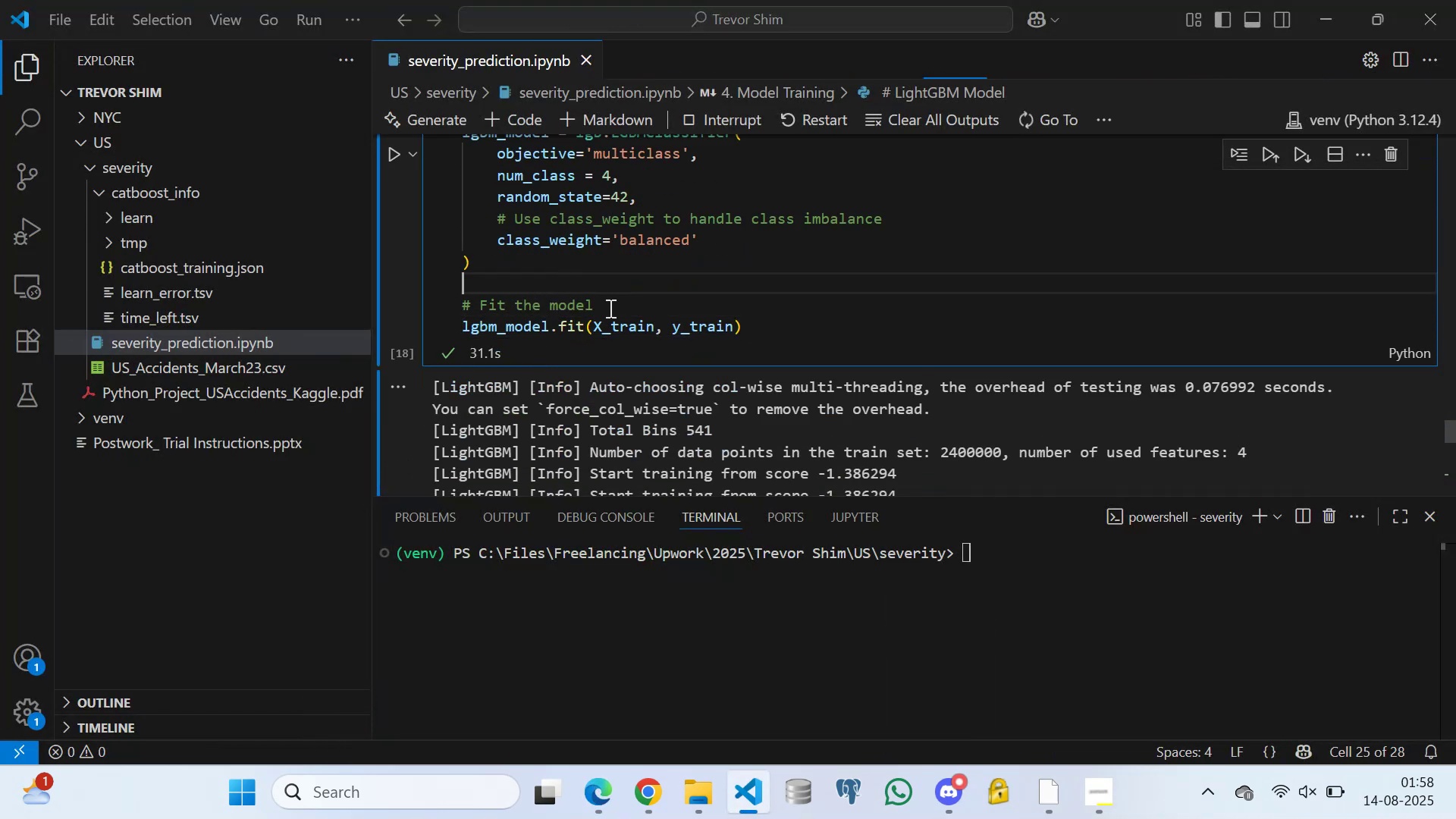 
left_click([610, 308])
 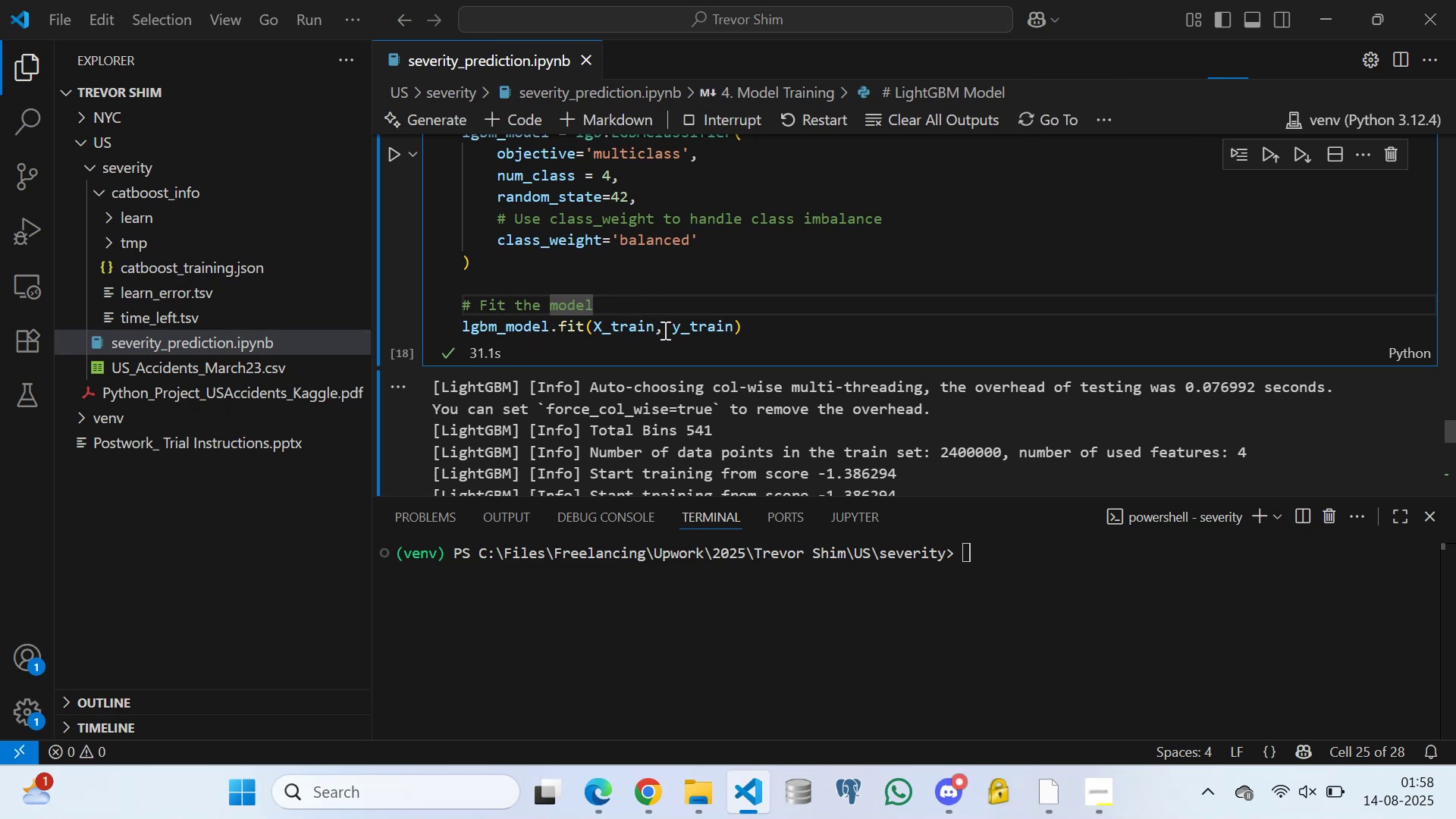 
left_click([667, 328])
 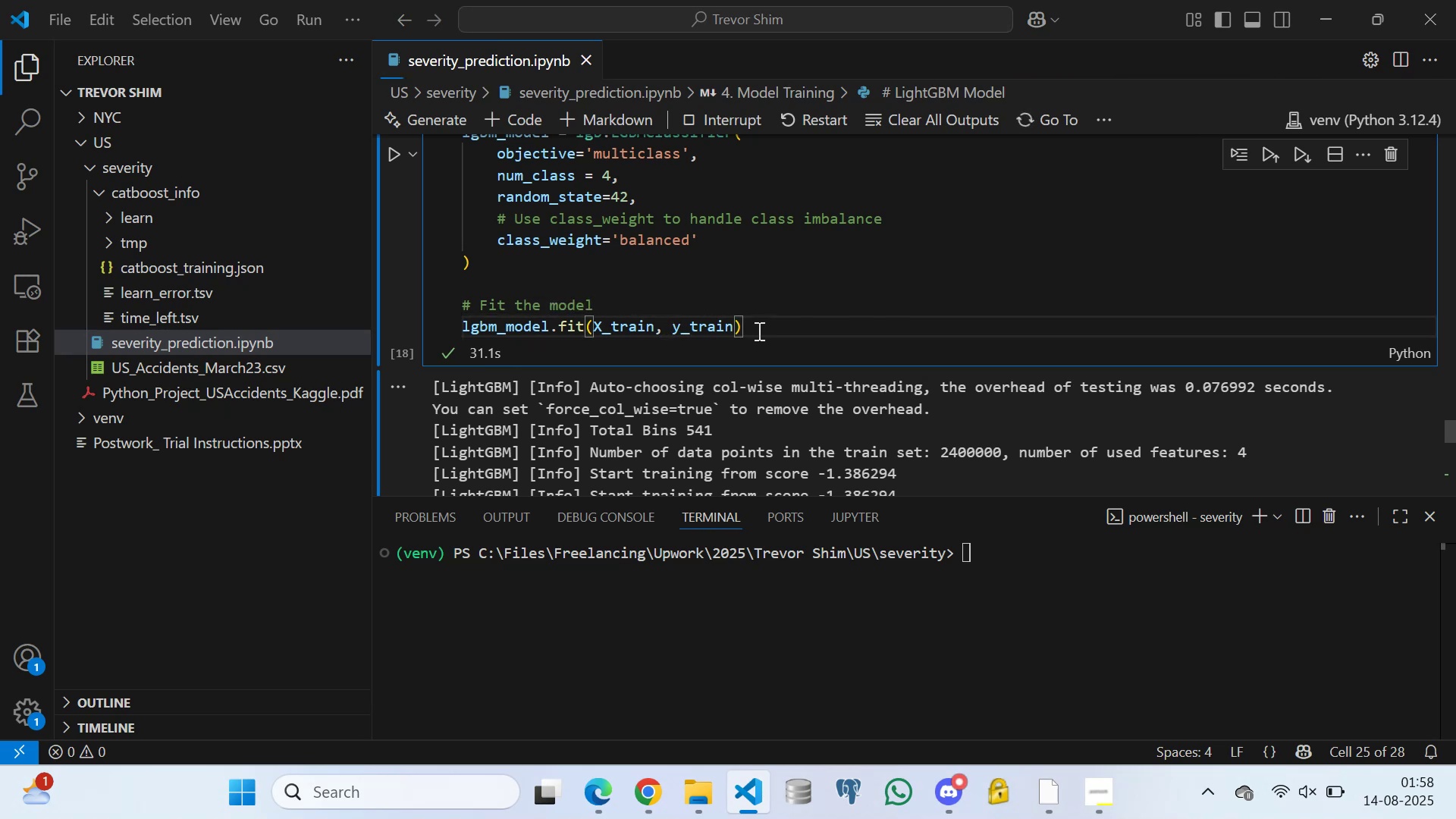 
left_click([761, 328])
 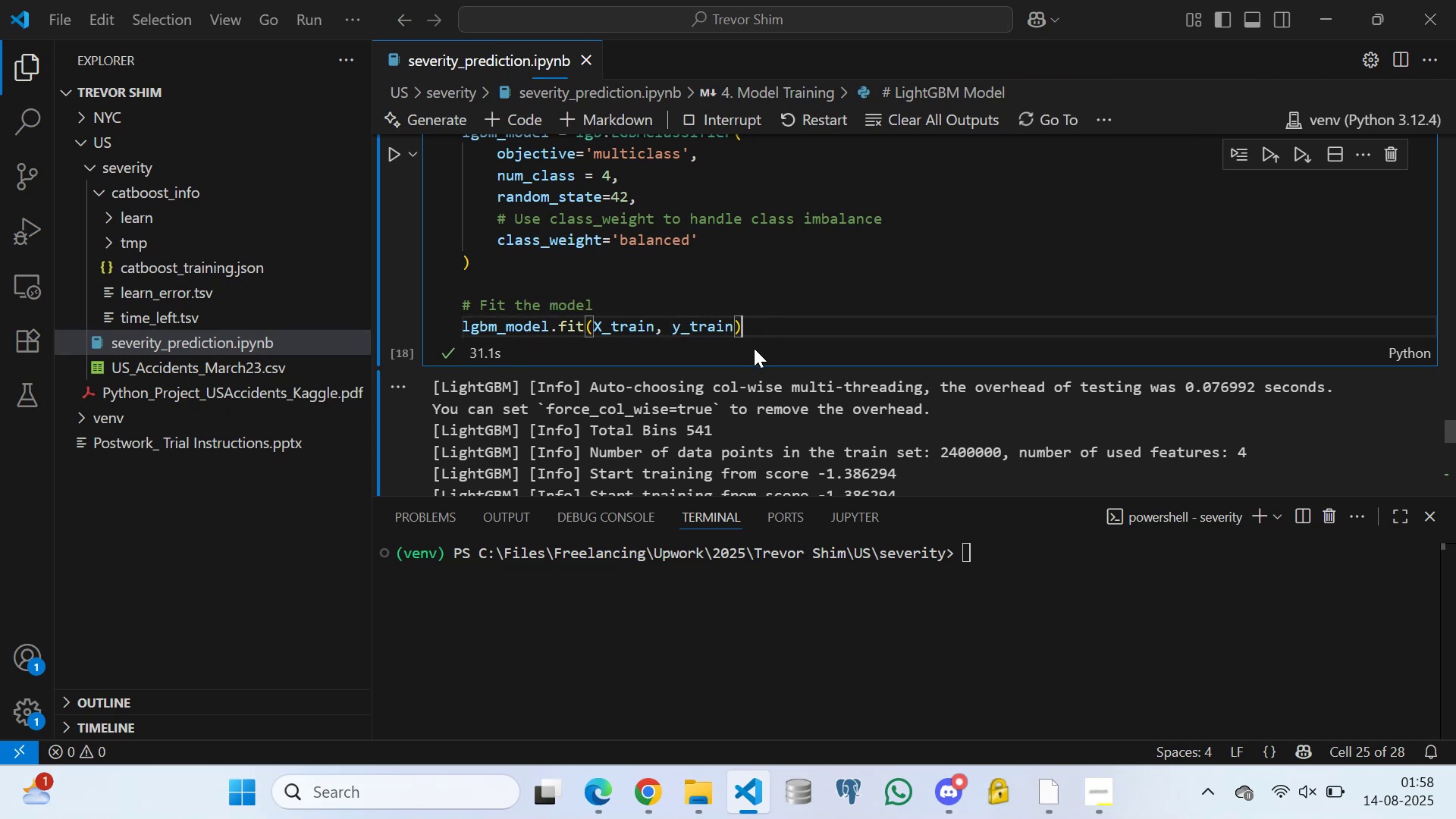 
left_click([754, 348])
 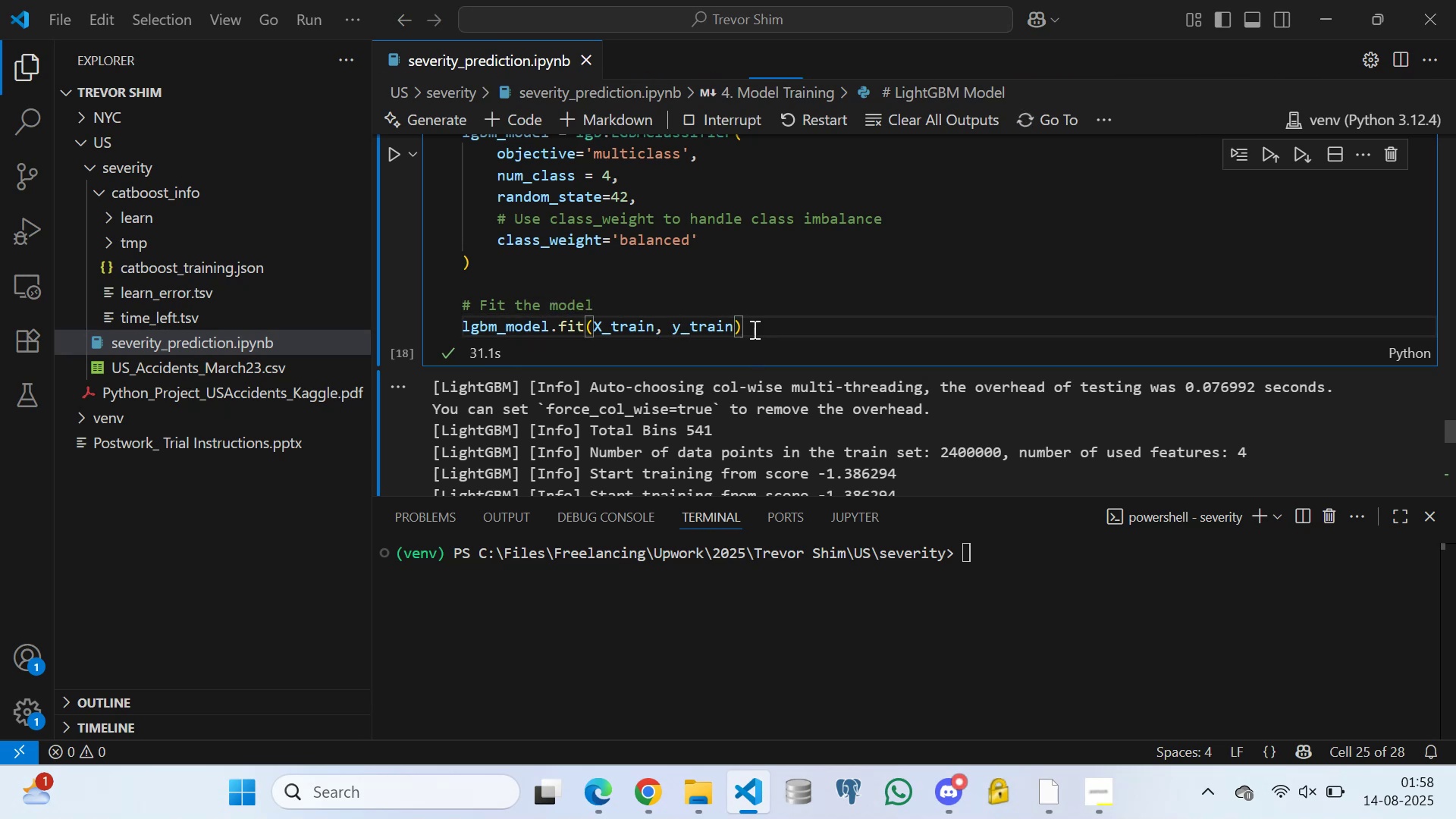 
scroll: coordinate [488, 220], scroll_direction: down, amount: 2.0
 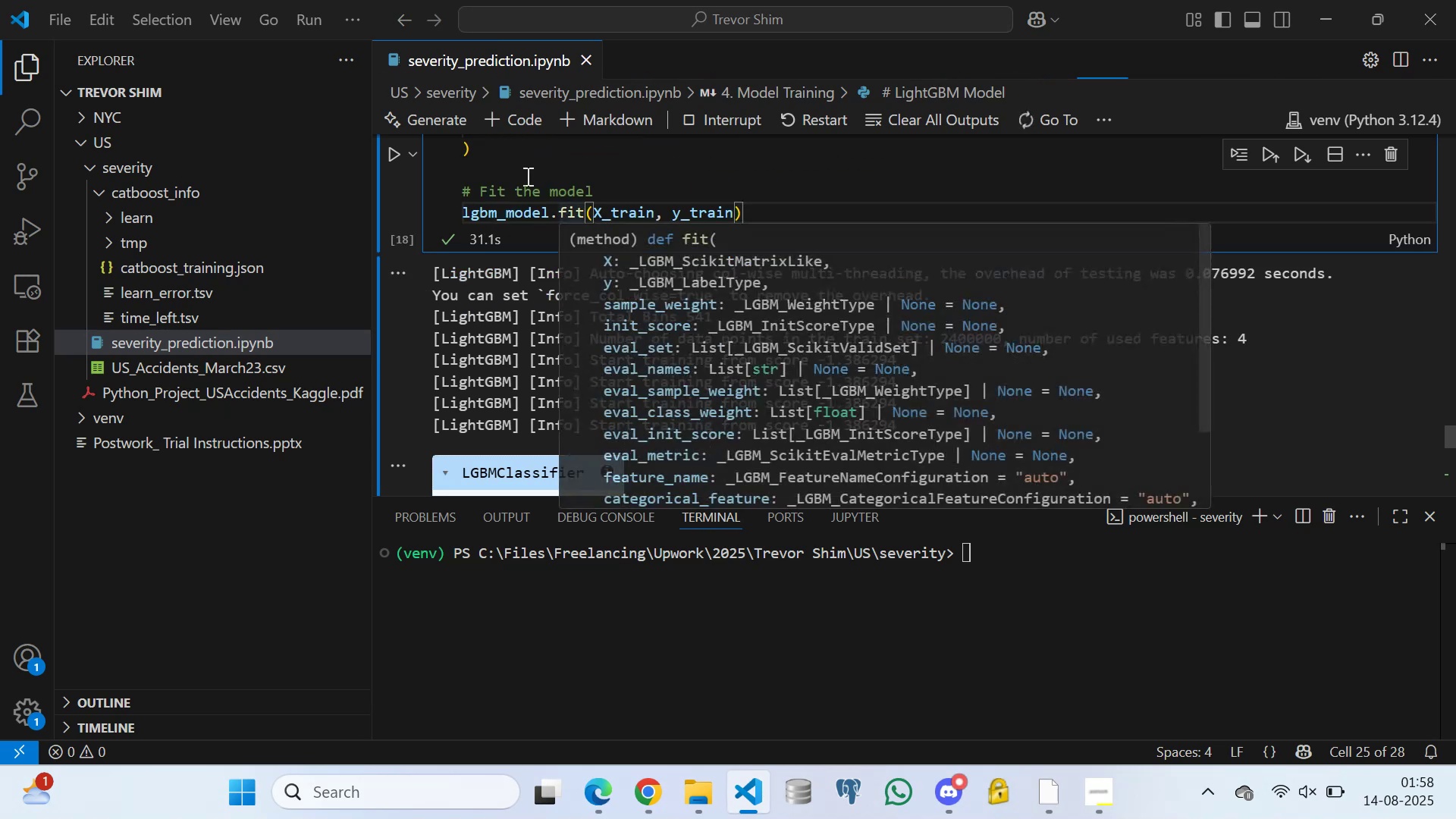 
left_click([505, 158])
 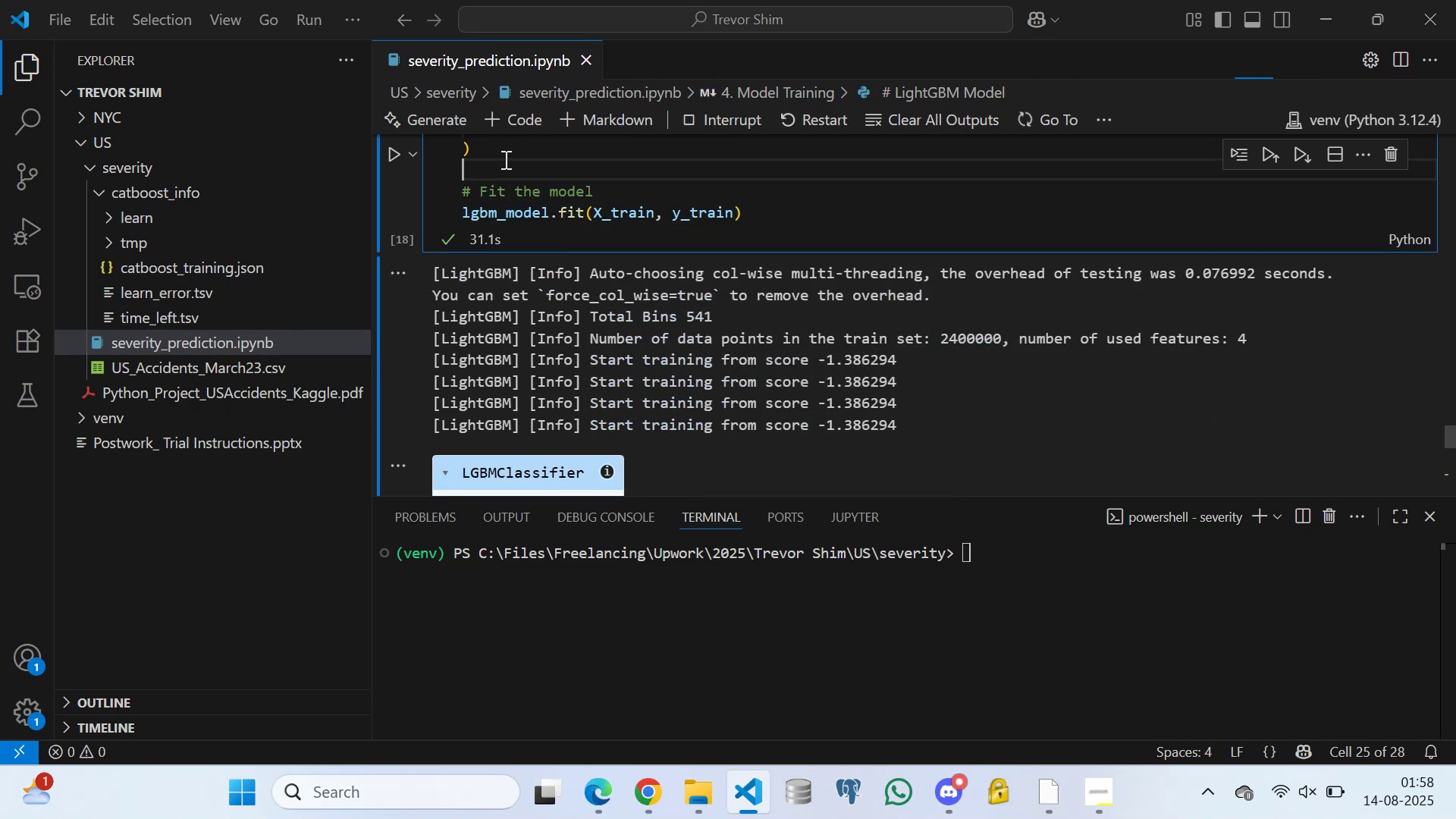 
scroll: coordinate [553, 242], scroll_direction: down, amount: 13.0
 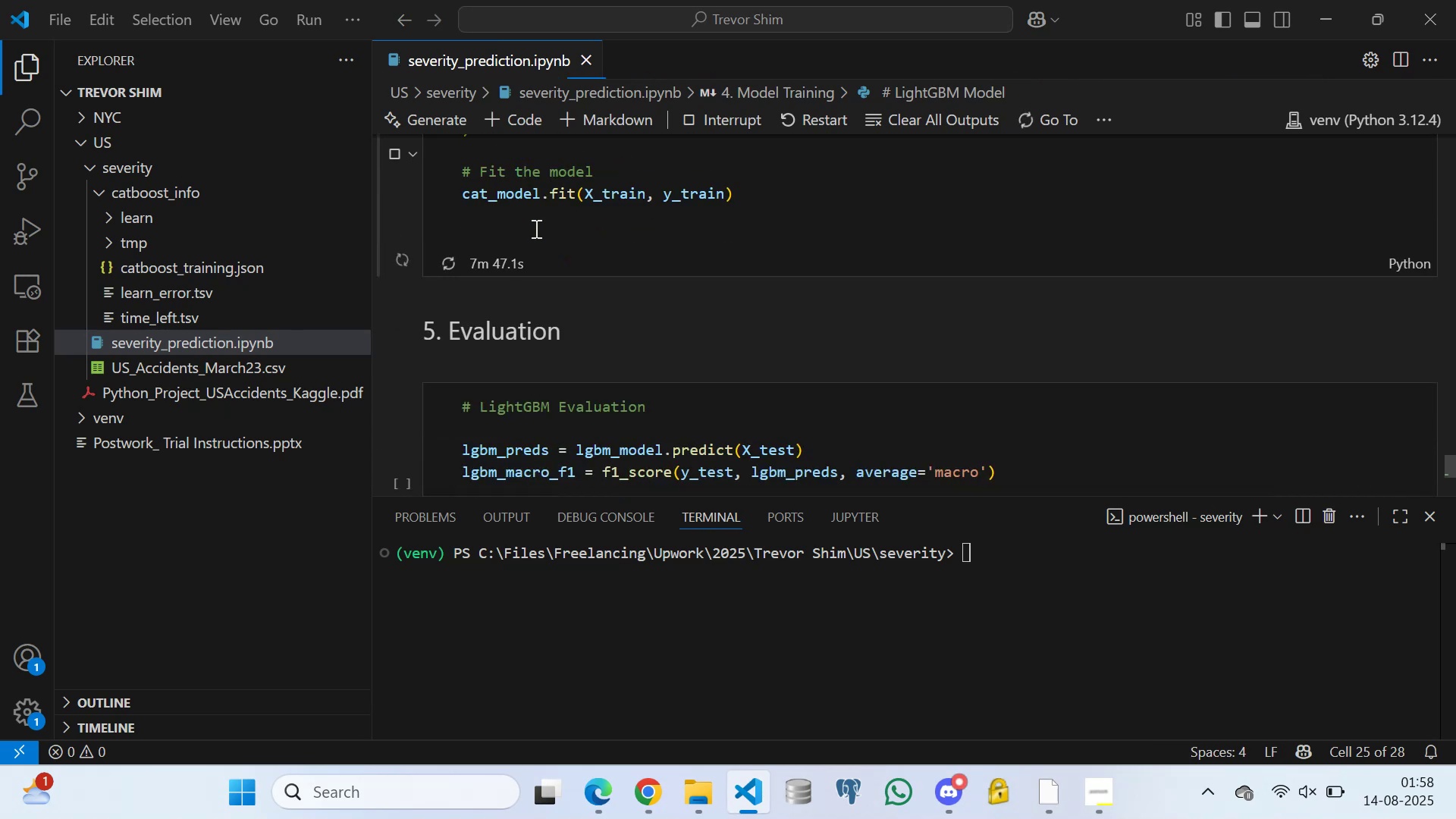 
left_click([533, 224])
 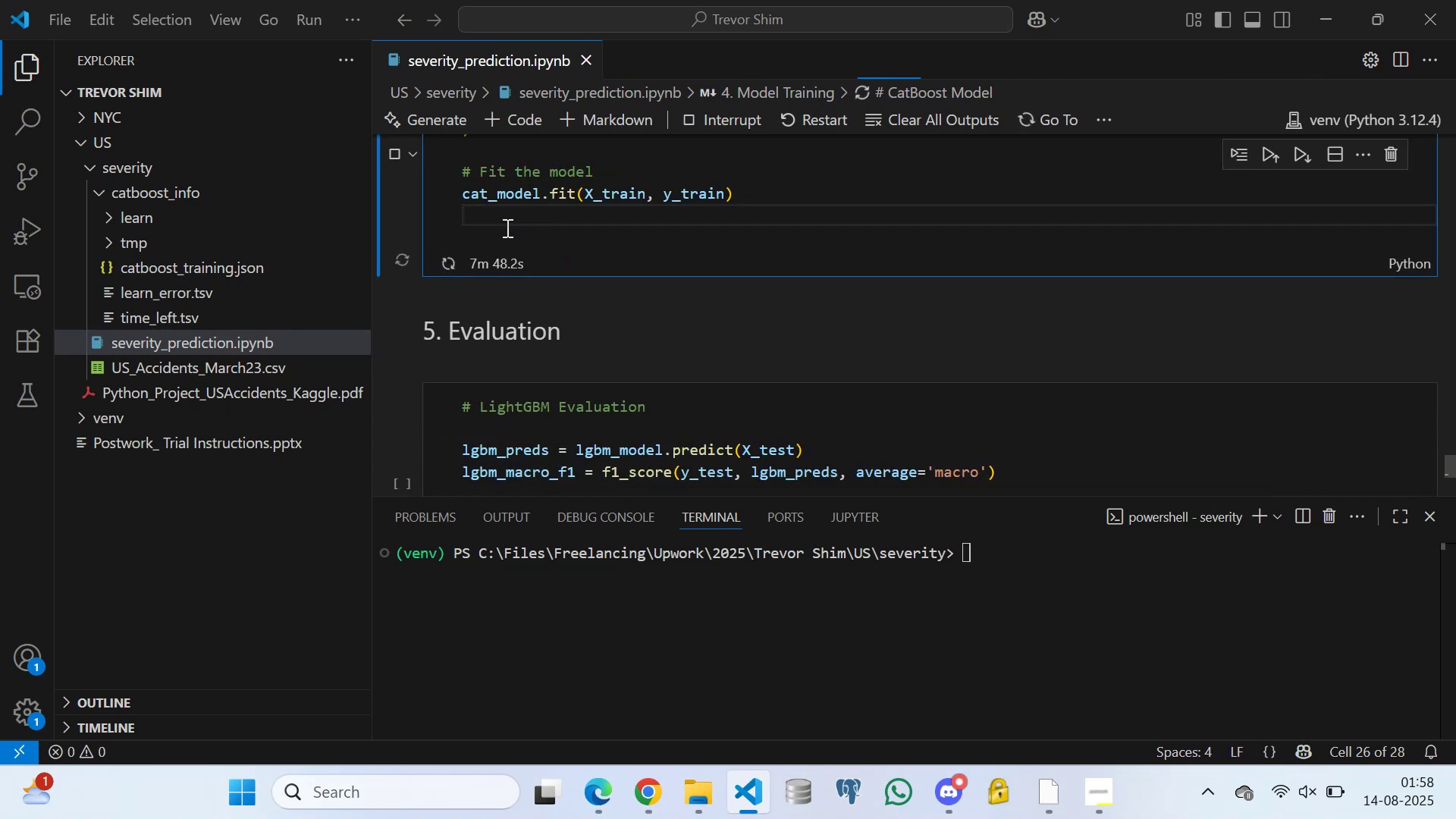 
left_click([504, 230])
 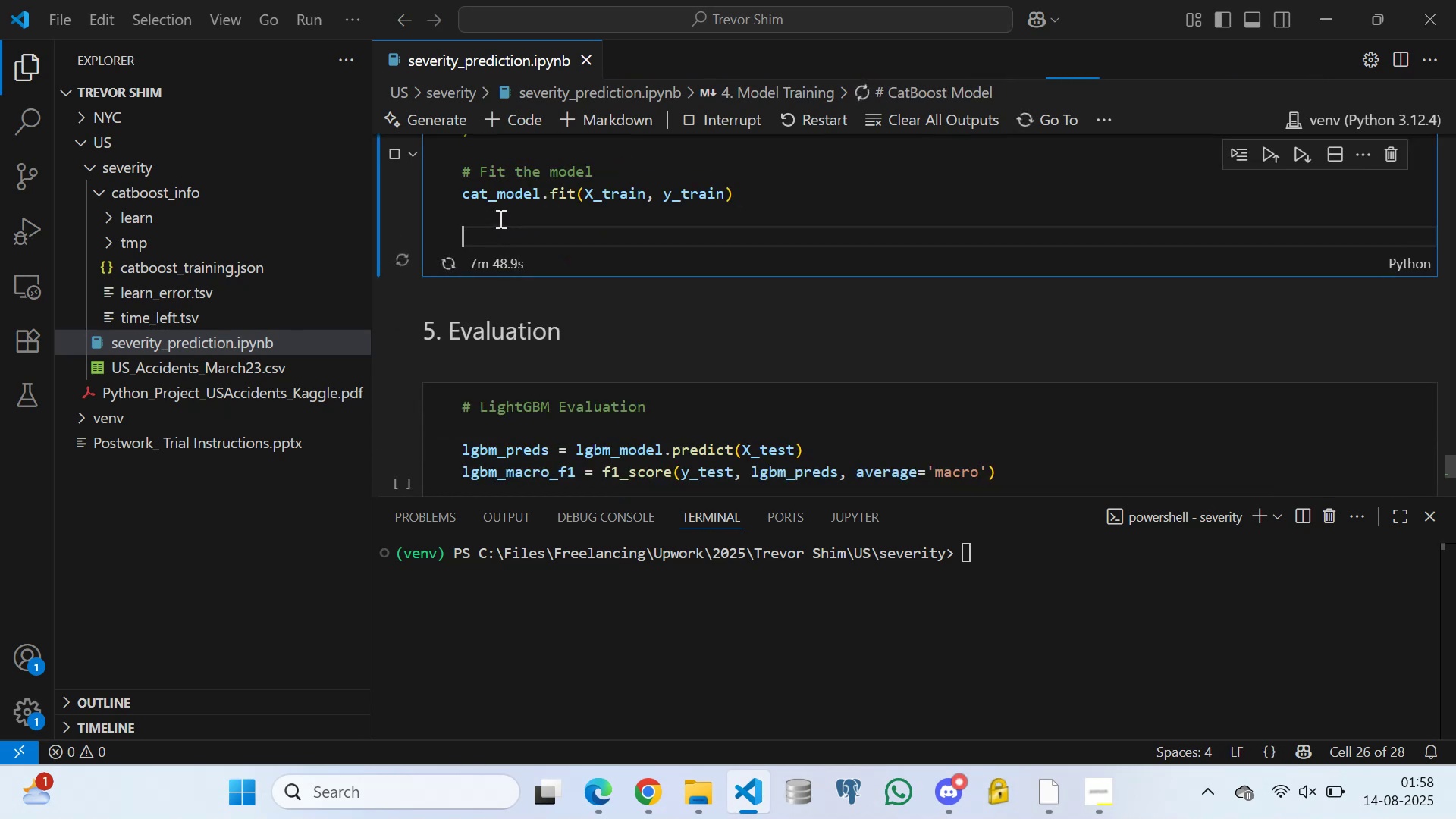 
left_click([496, 215])
 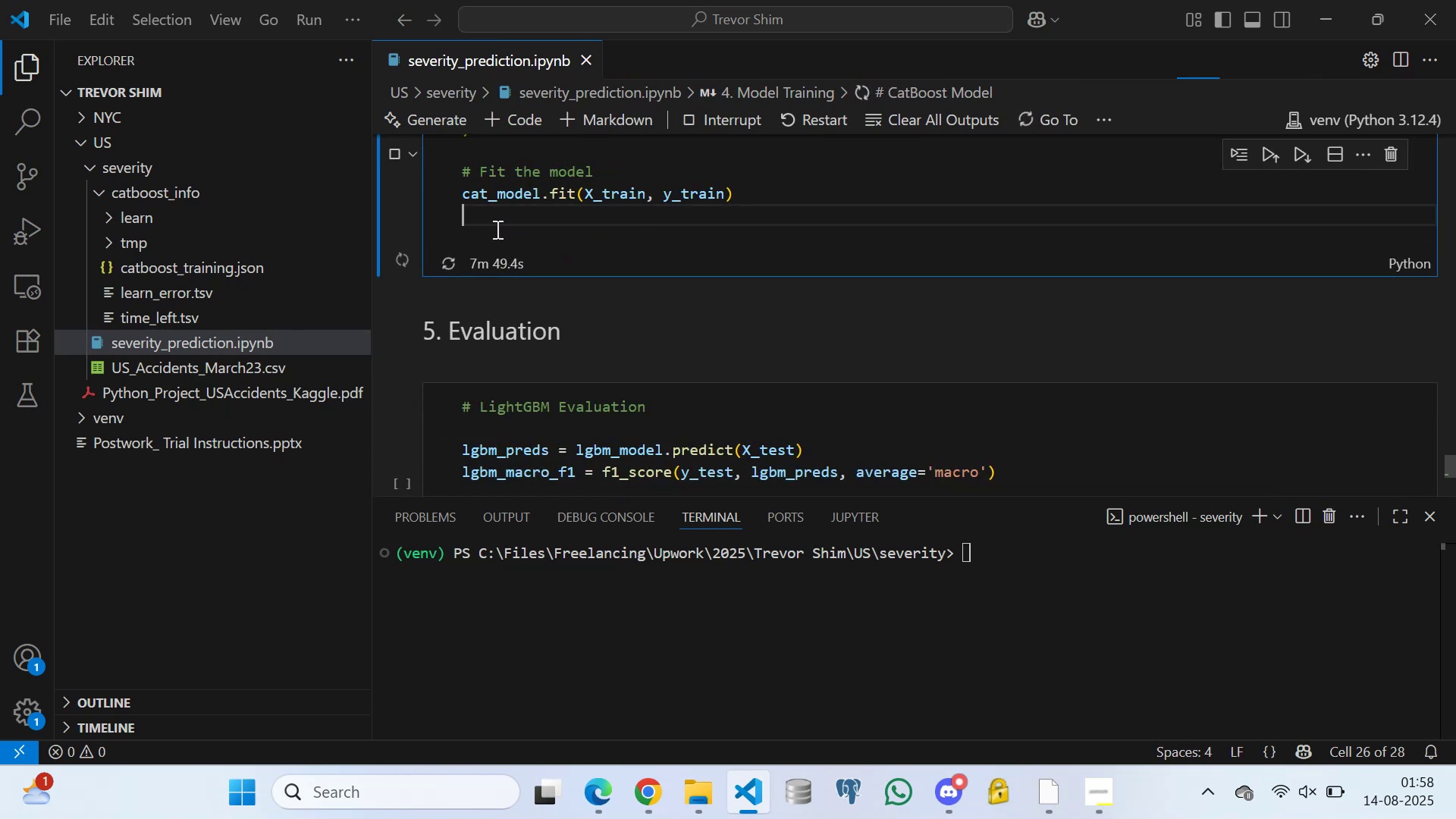 
left_click([496, 229])
 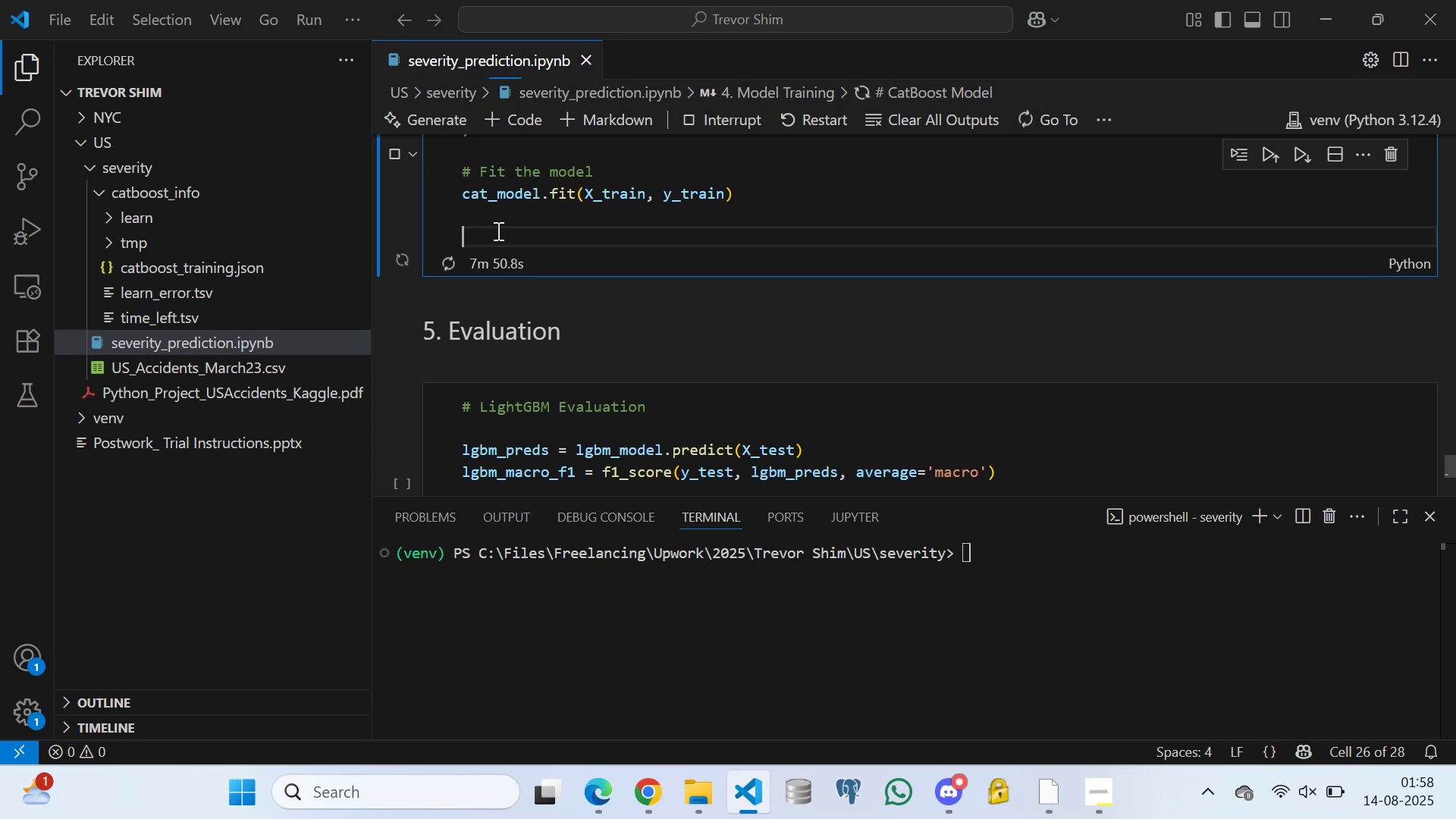 
scroll: coordinate [511, 219], scroll_direction: down, amount: 2.0
 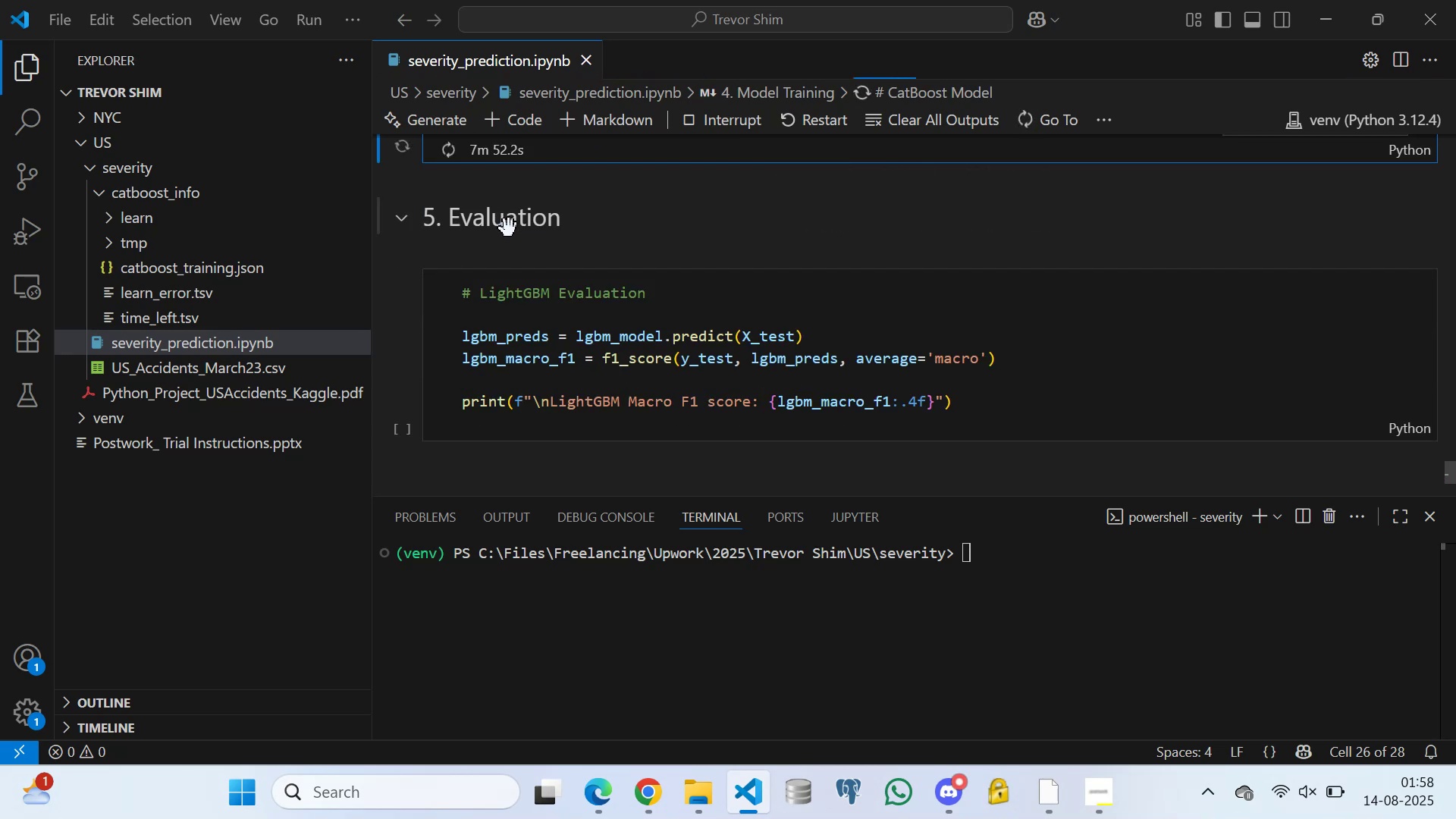 
scroll: coordinate [561, 245], scroll_direction: up, amount: 3.0
 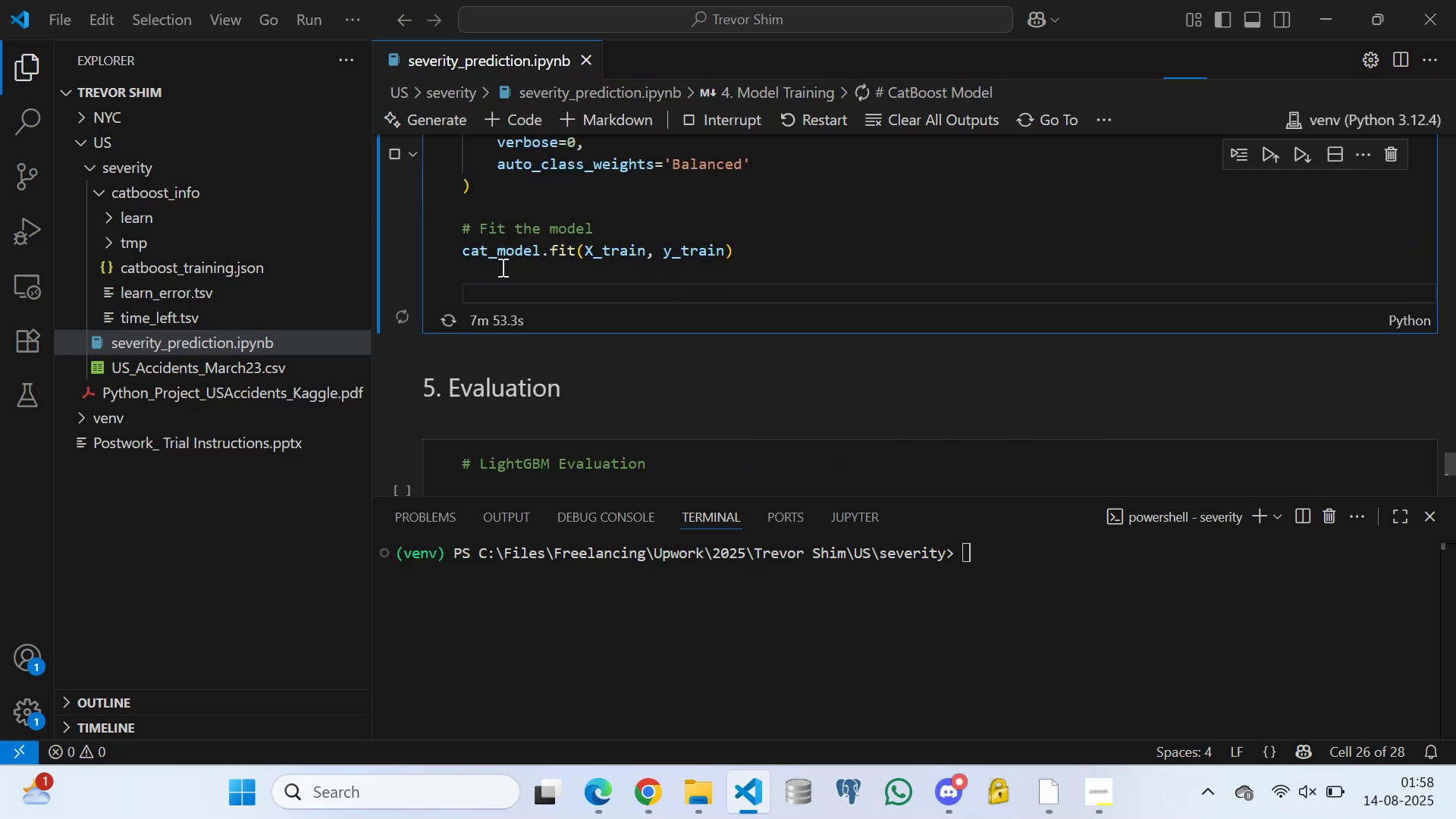 
left_click([500, 267])
 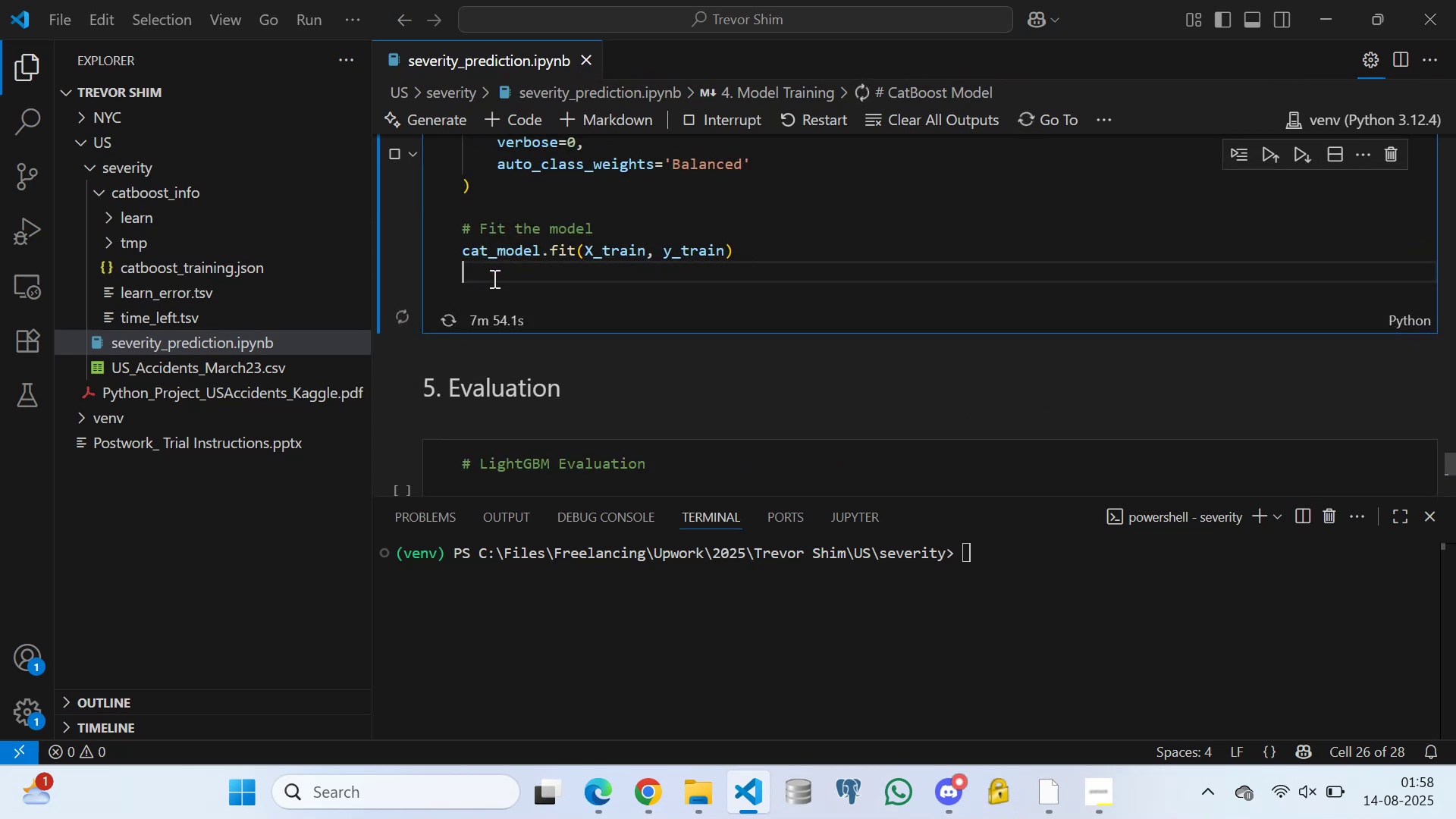 
left_click([493, 278])
 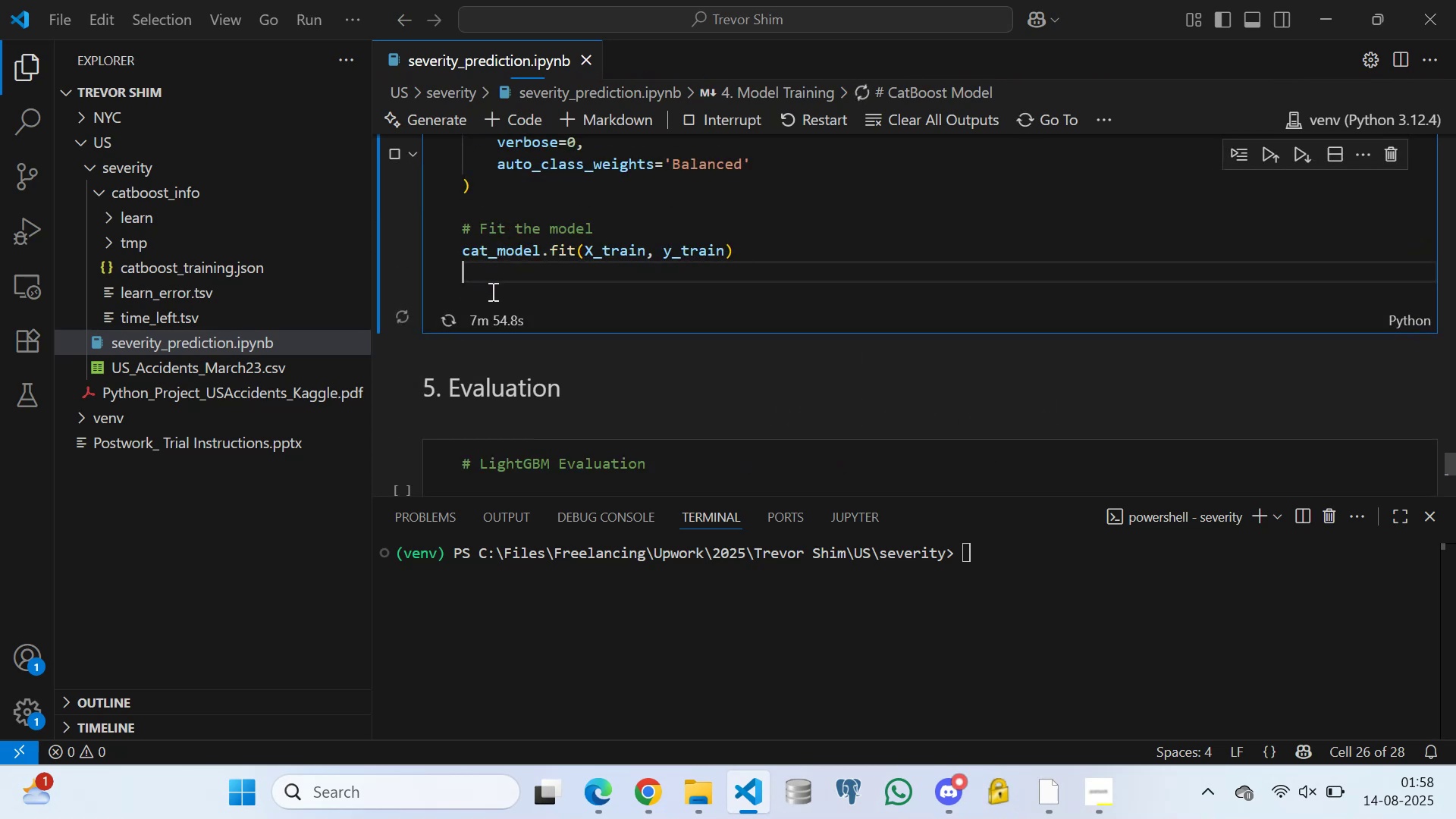 
left_click([491, 291])
 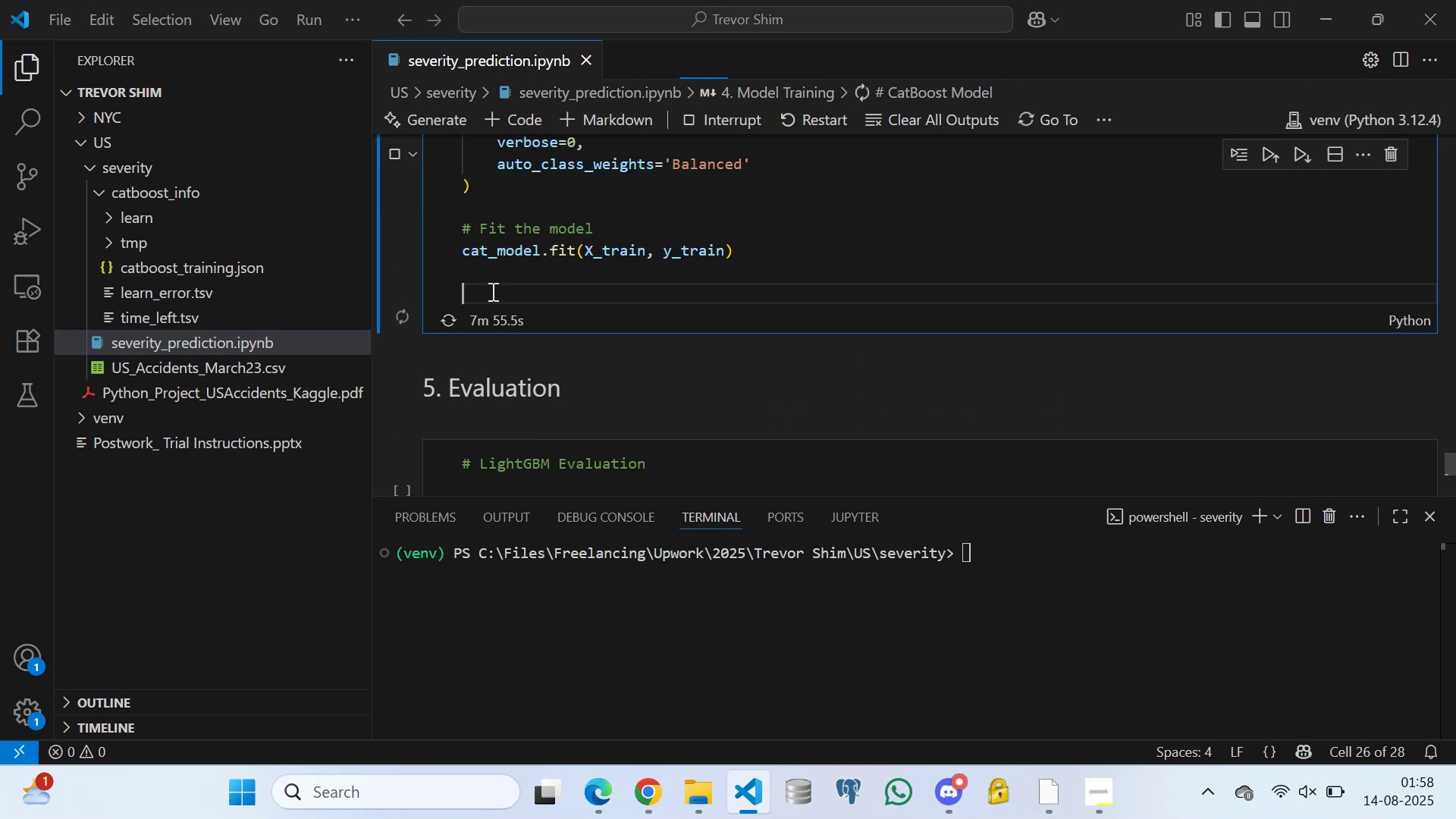 
key(Control+S)
 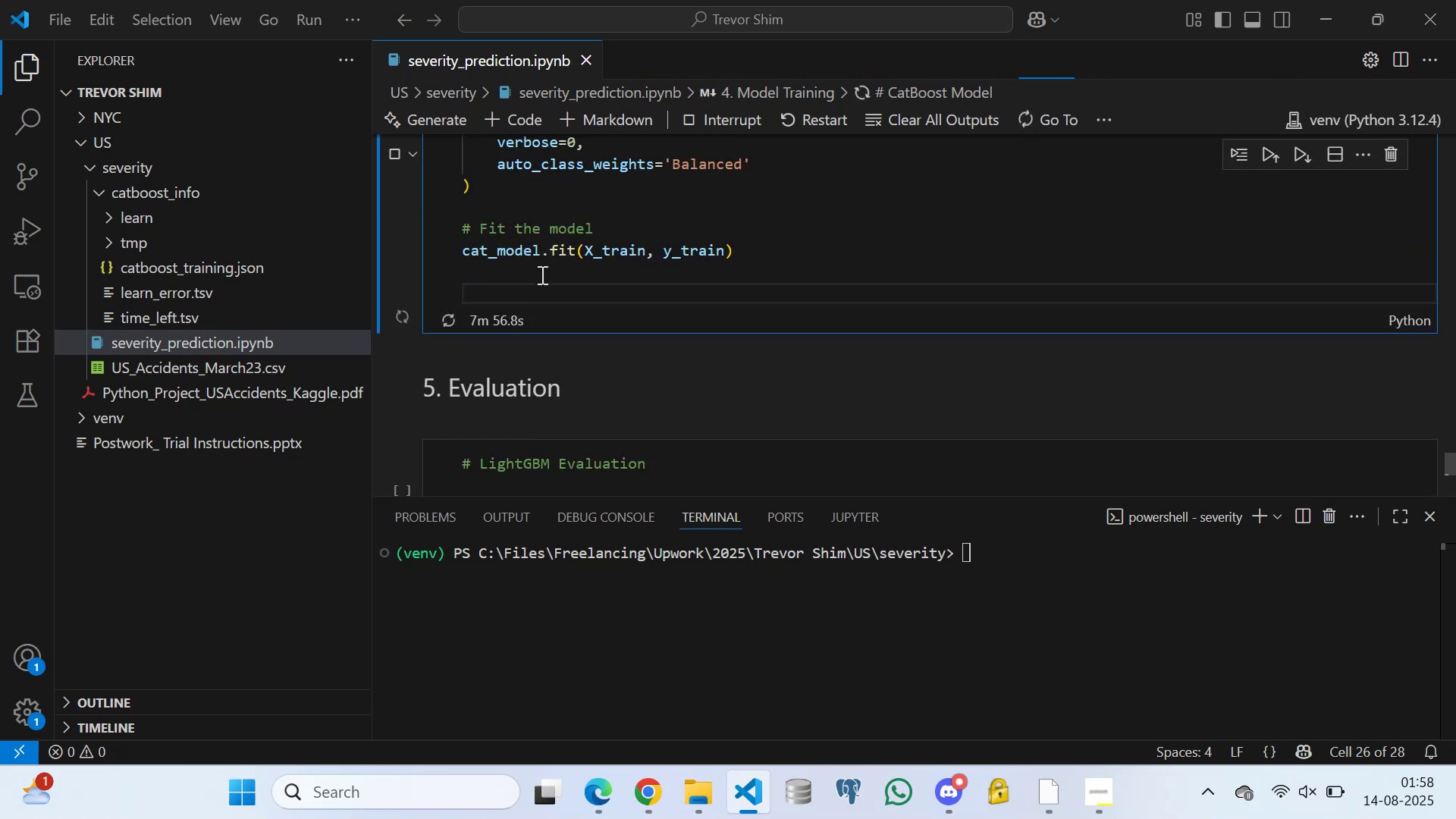 
scroll: coordinate [569, 290], scroll_direction: down, amount: 4.0
 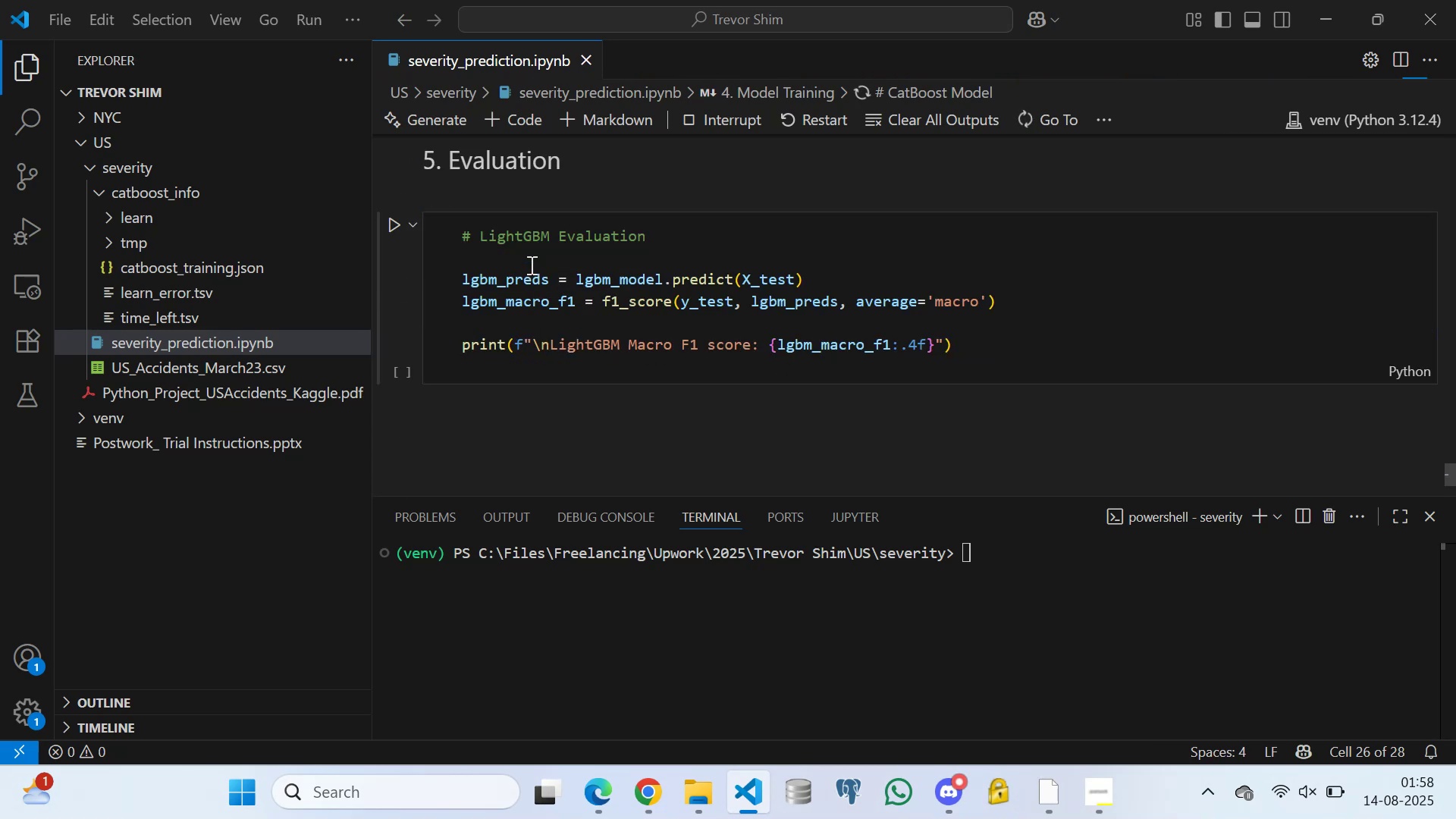 
left_click([525, 258])
 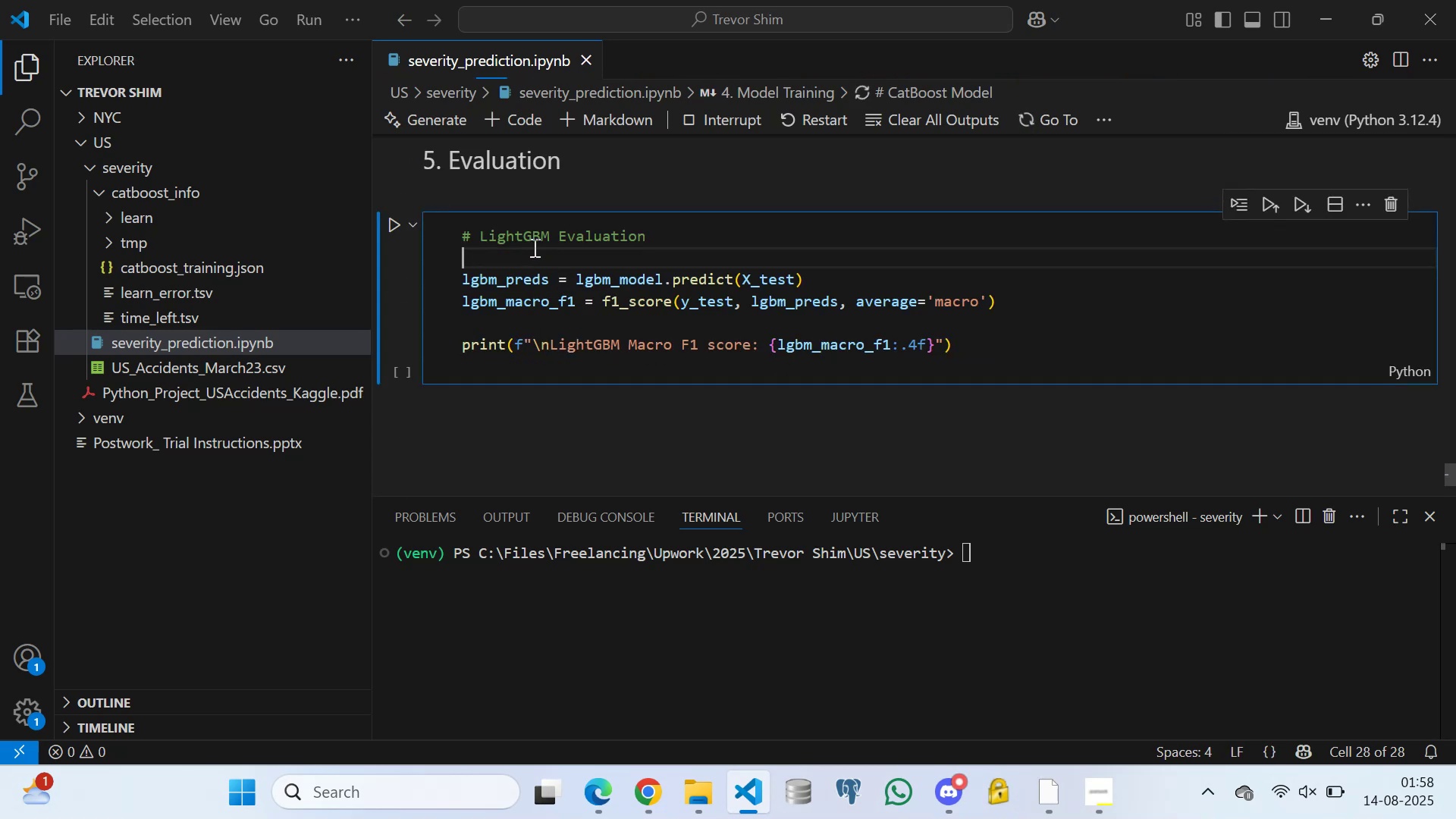 
scroll: coordinate [566, 246], scroll_direction: down, amount: 2.0
 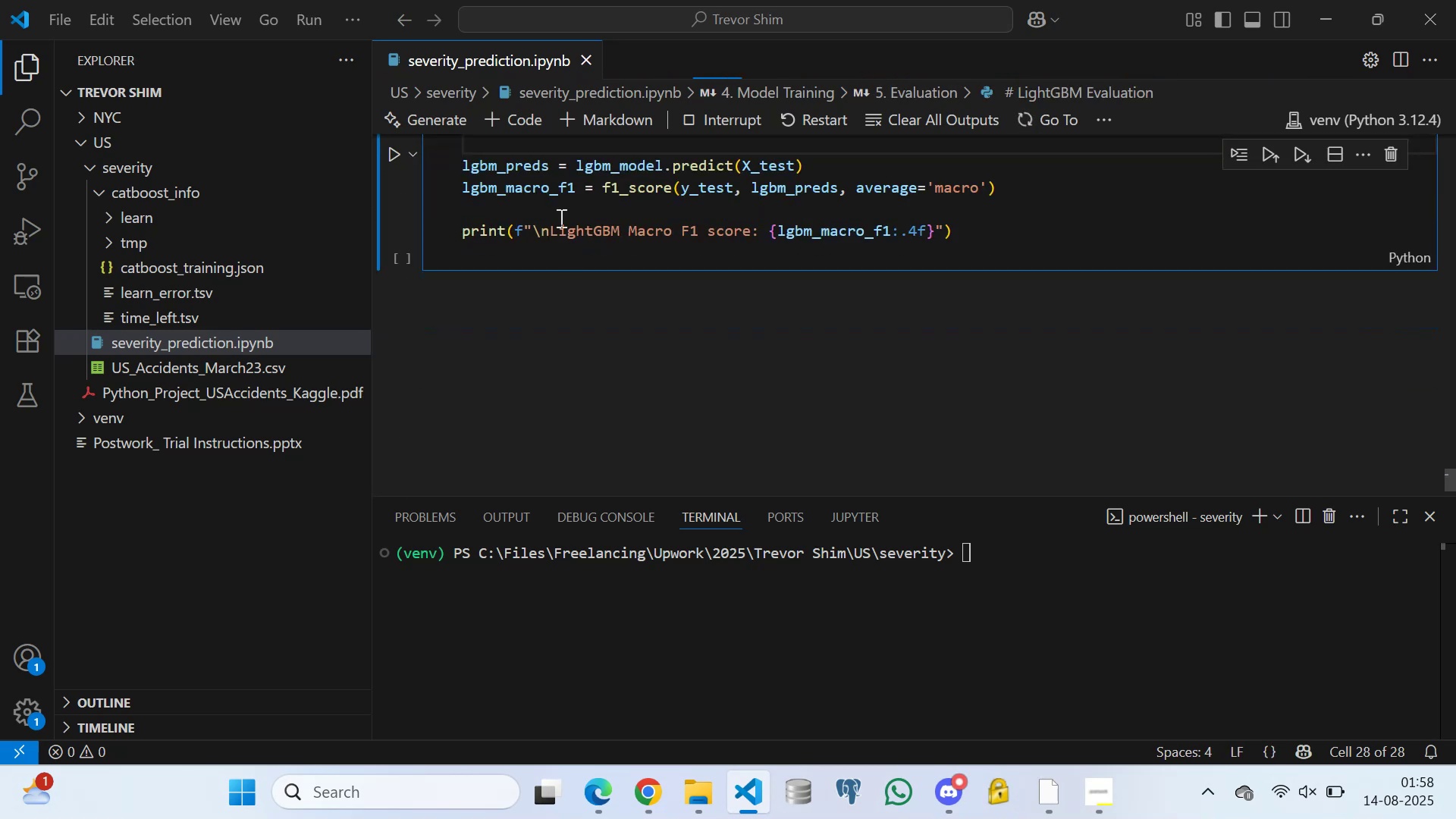 
left_click([556, 204])
 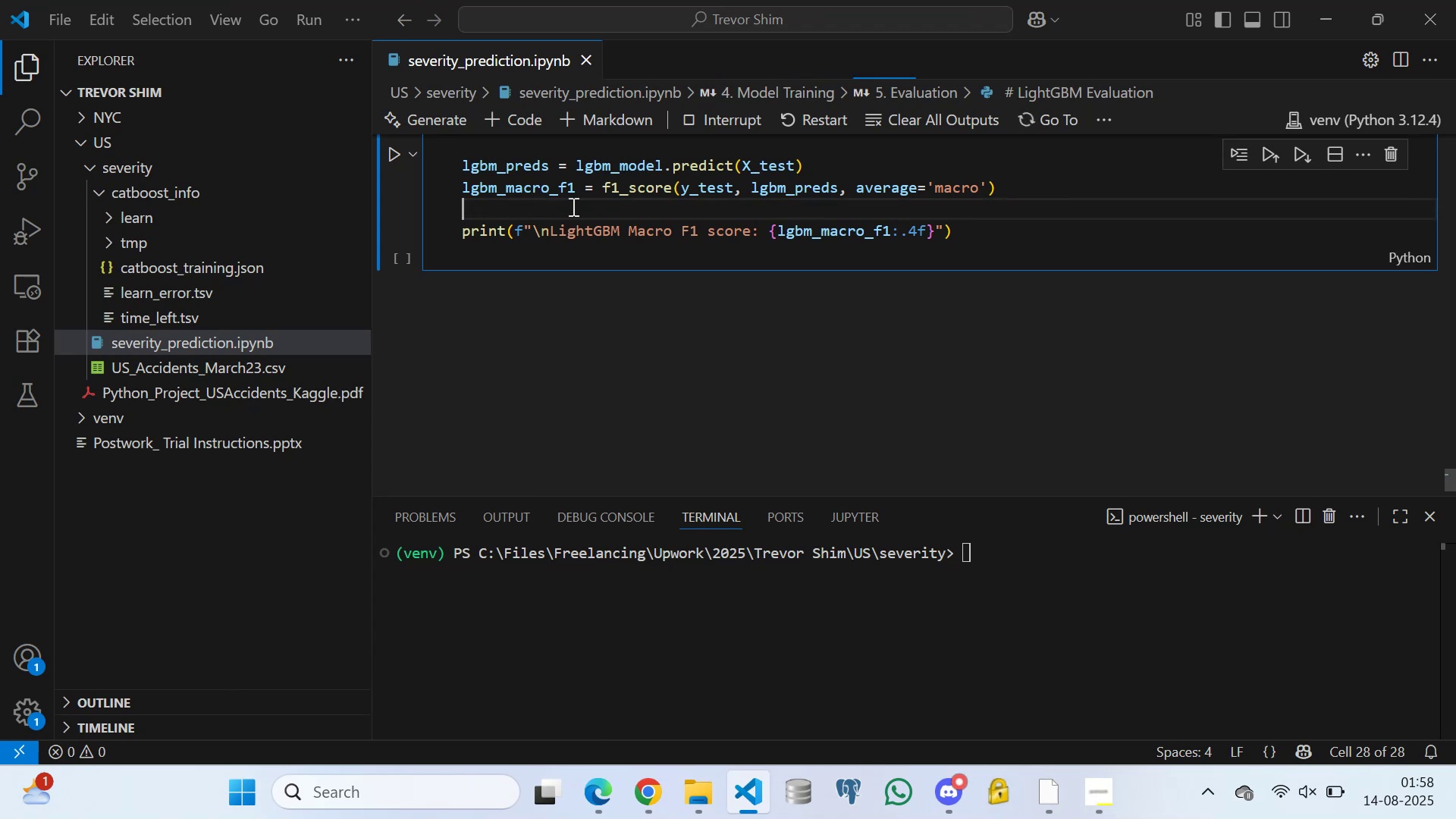 
scroll: coordinate [586, 213], scroll_direction: up, amount: 3.0
 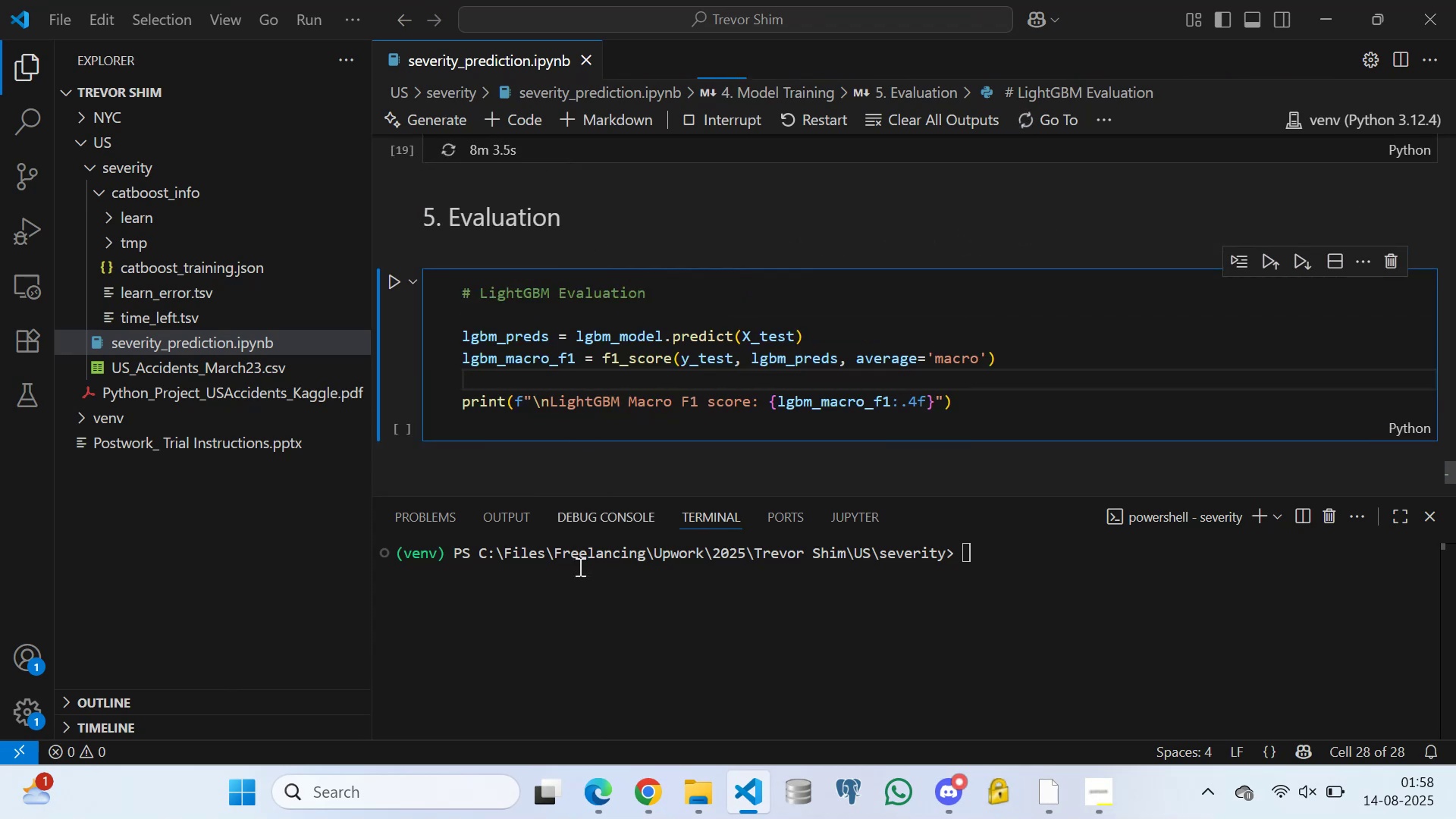 
left_click([600, 796])
 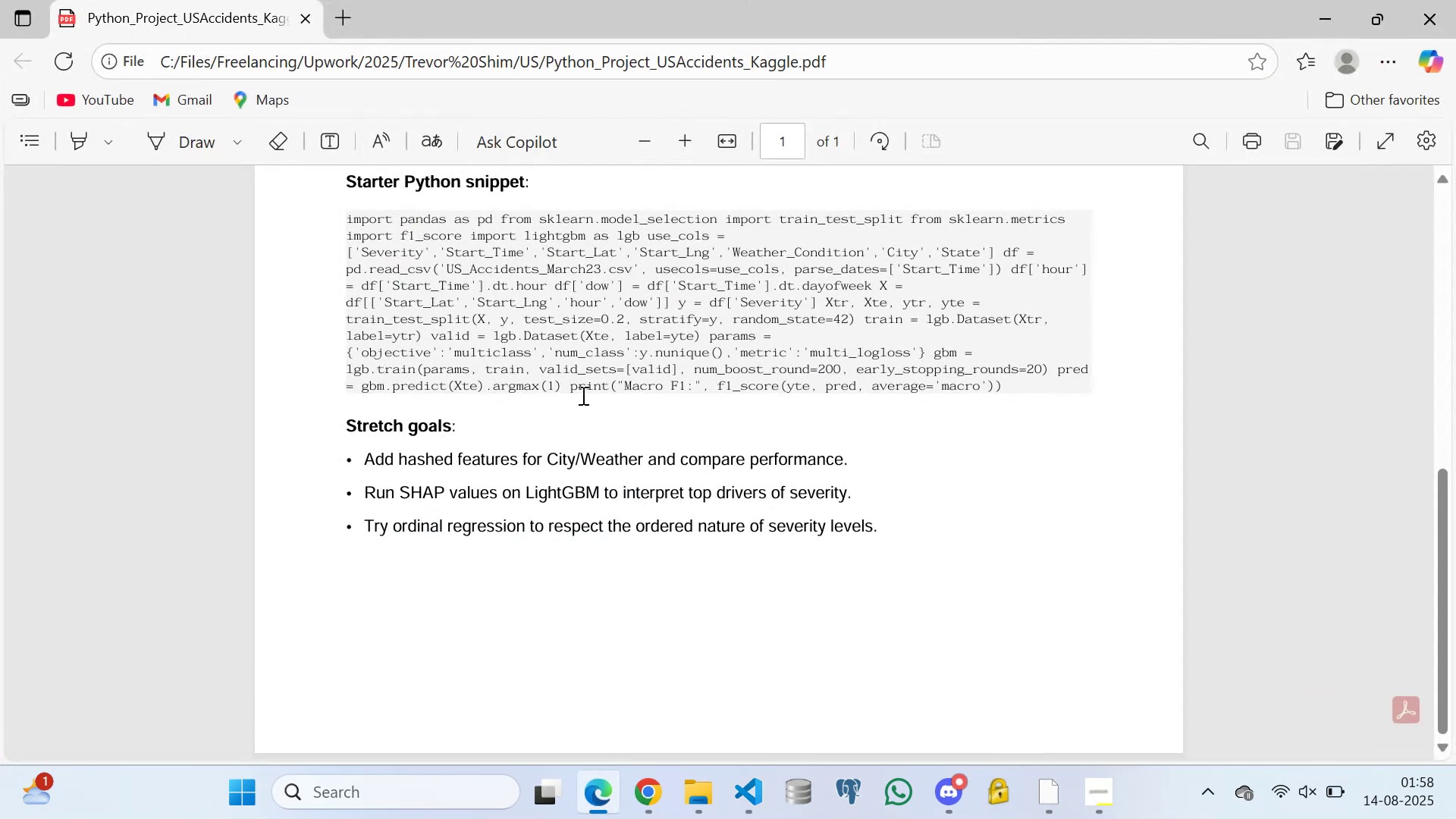 
scroll: coordinate [576, 388], scroll_direction: down, amount: 2.0
 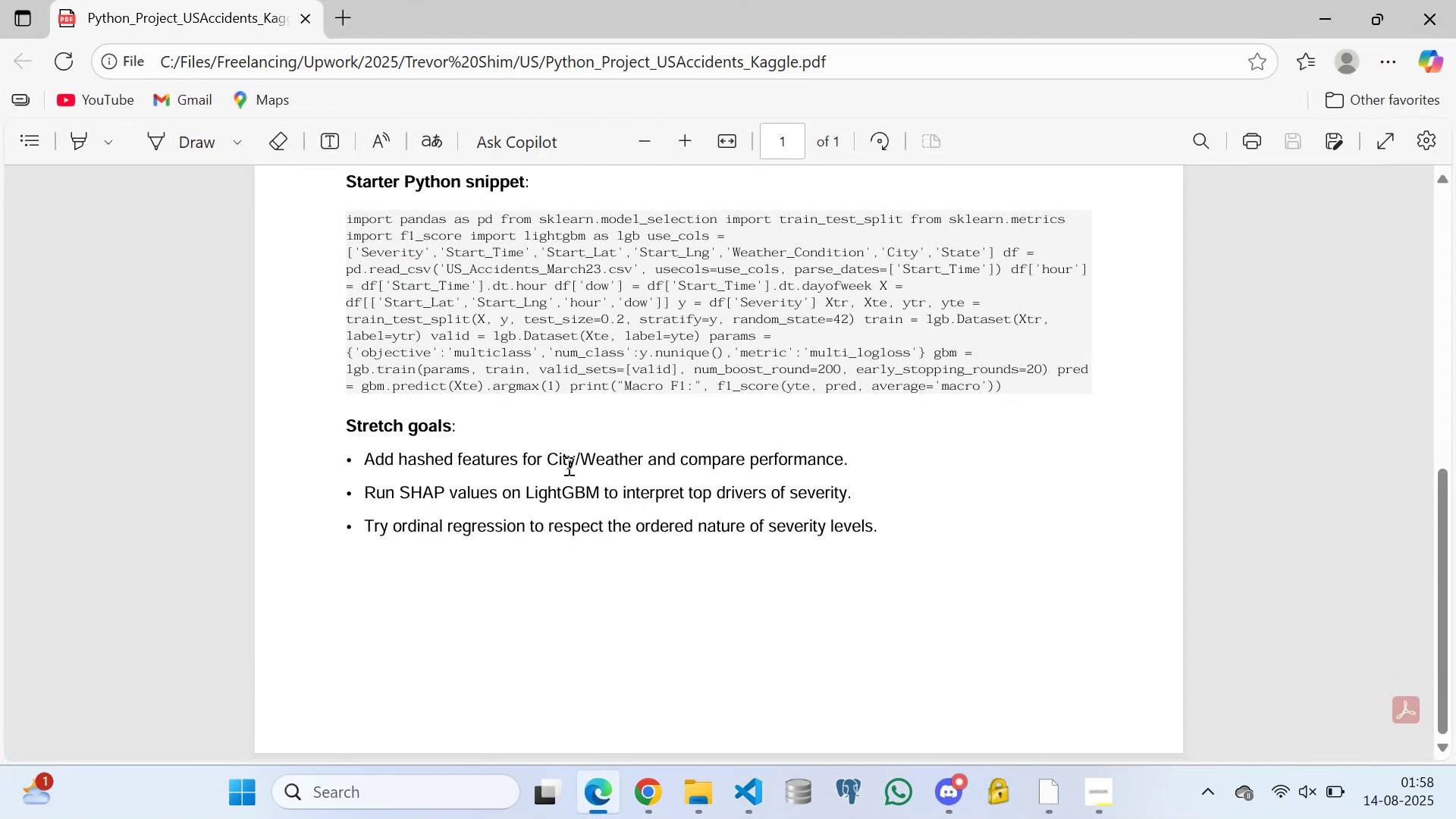 
left_click([567, 466])
 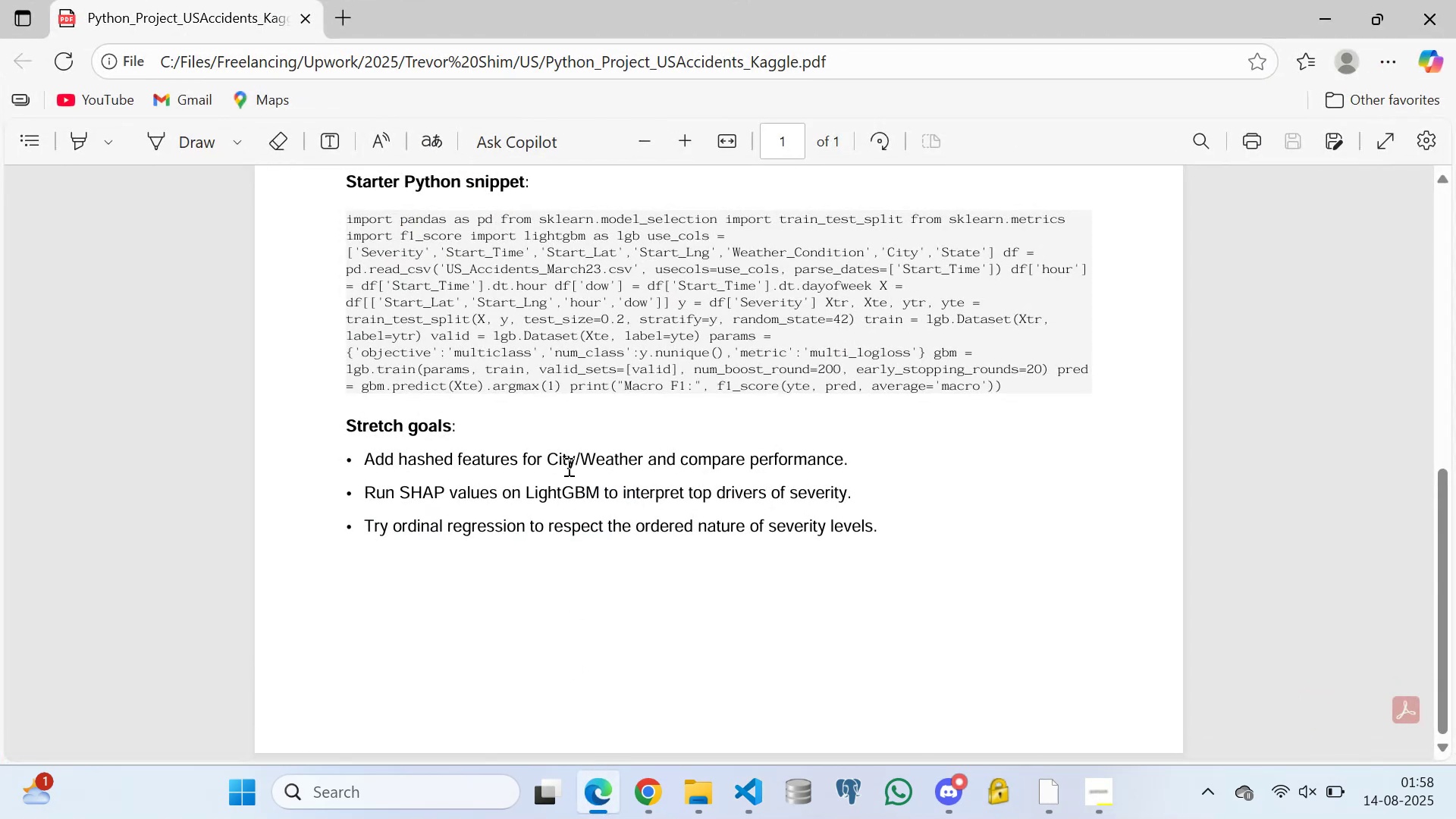 
type(dfghgghjhghjfgfgggthyhyhyugdgdfgfghfg)
 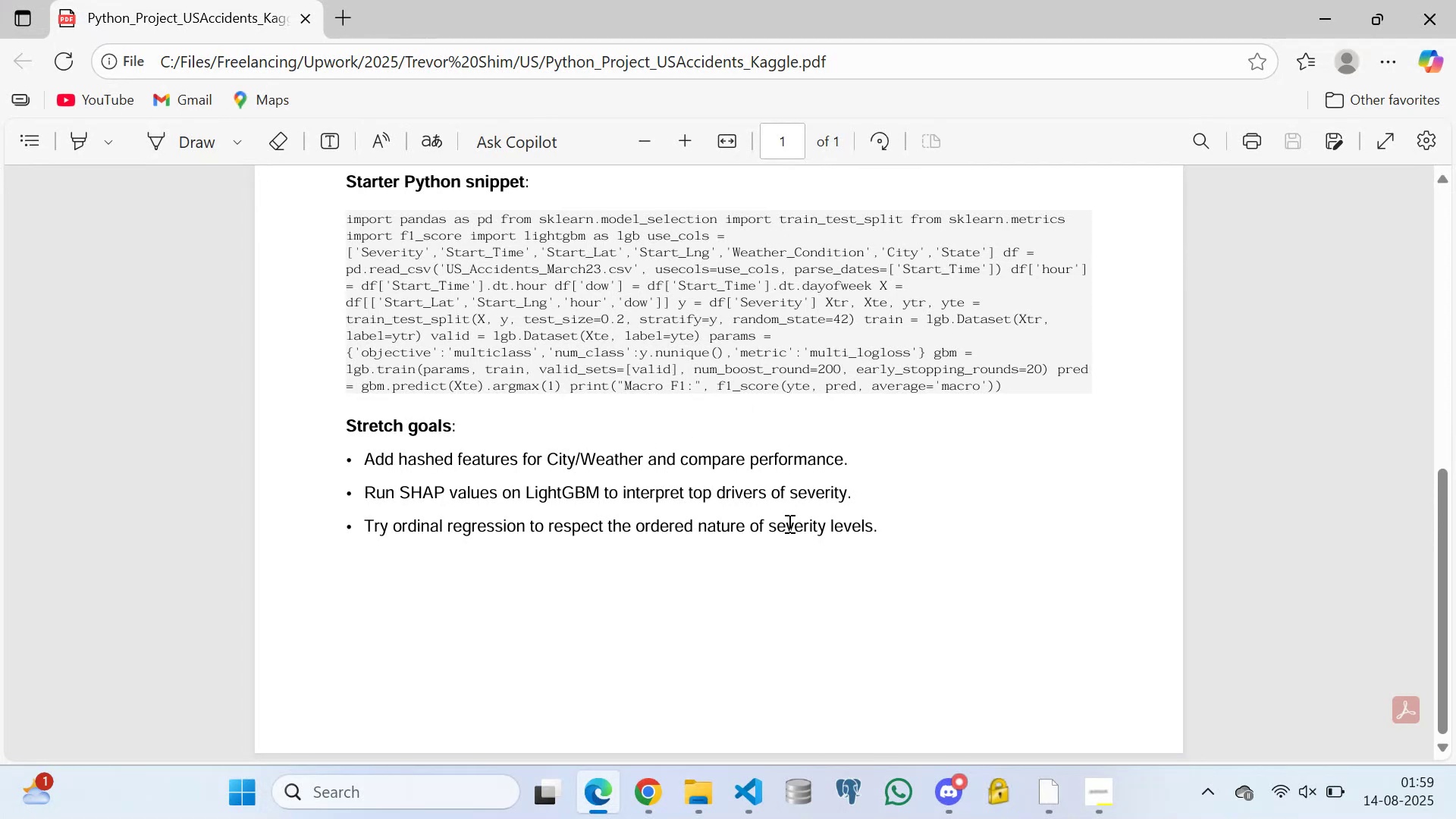 
left_click([746, 786])
 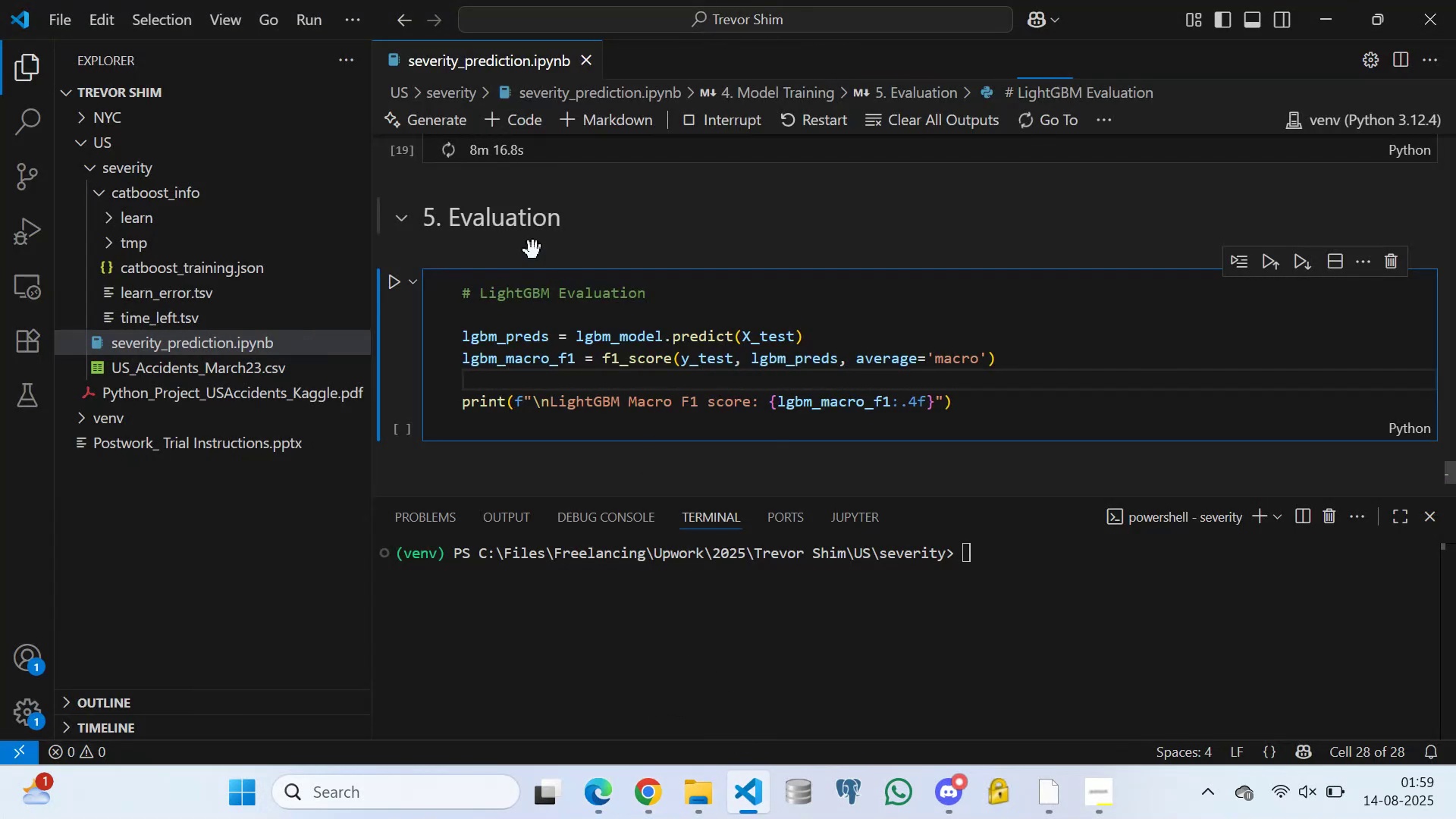 
scroll: coordinate [582, 268], scroll_direction: up, amount: 3.0
 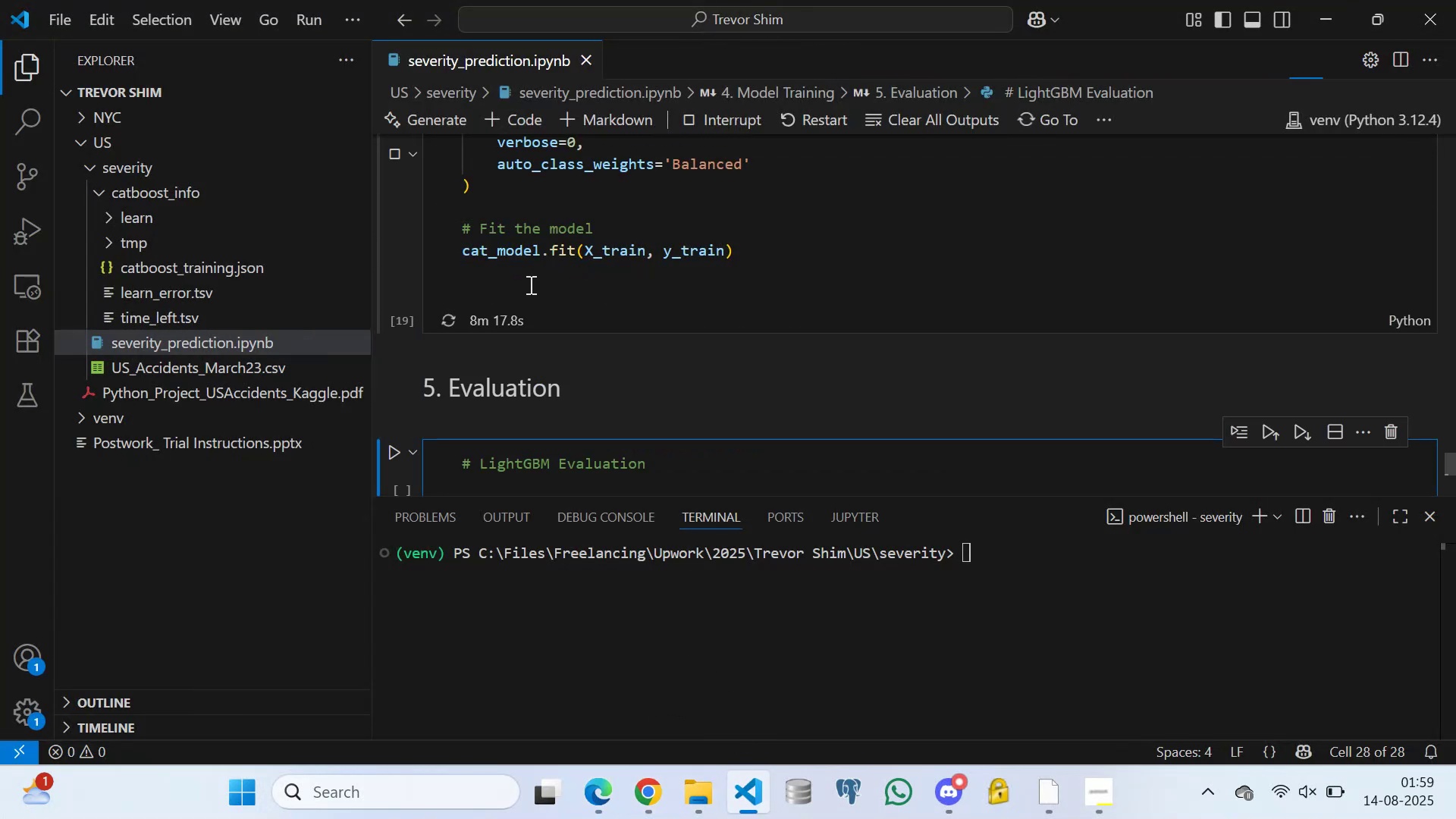 
left_click([519, 283])
 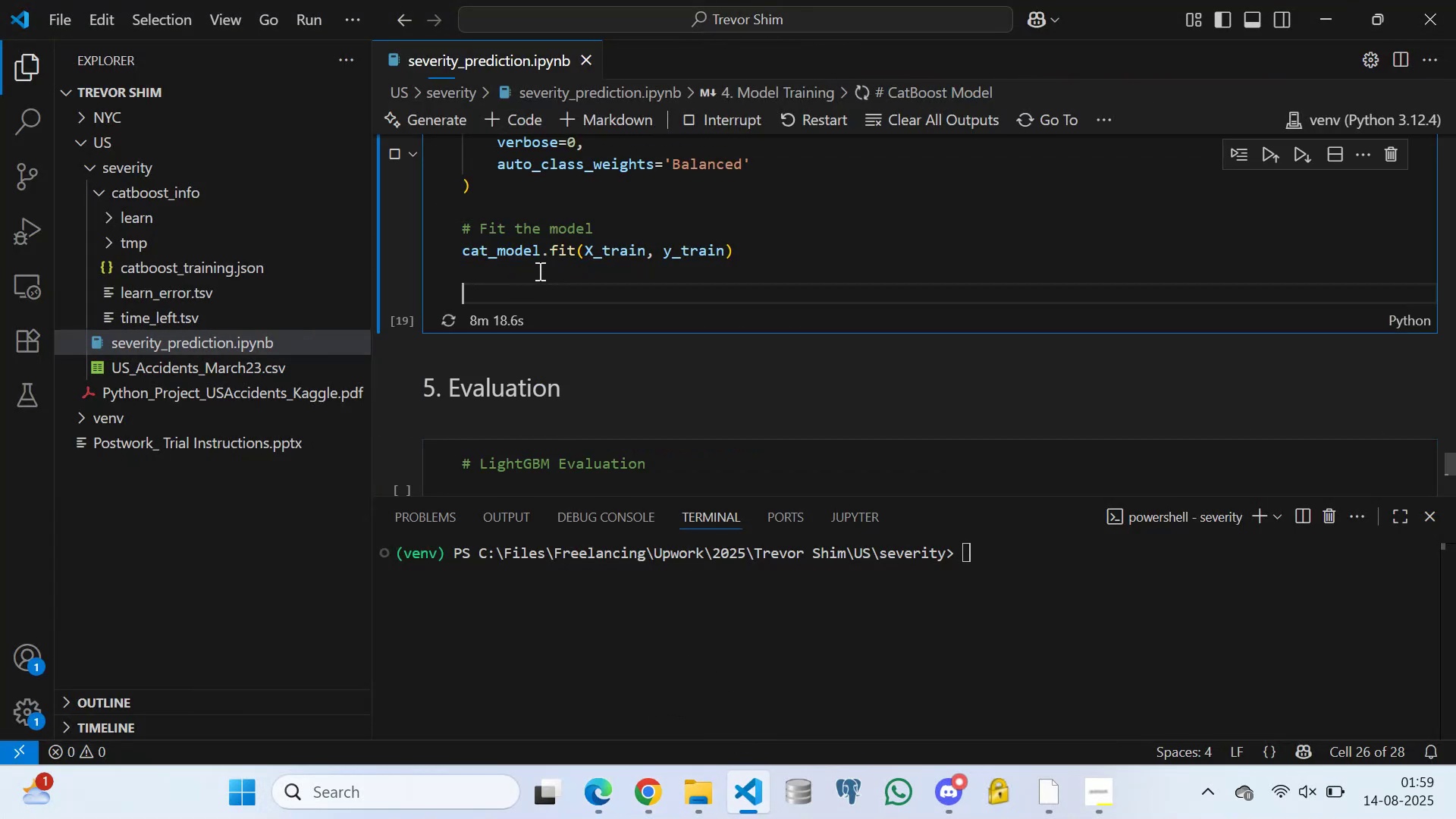 
left_click([538, 269])
 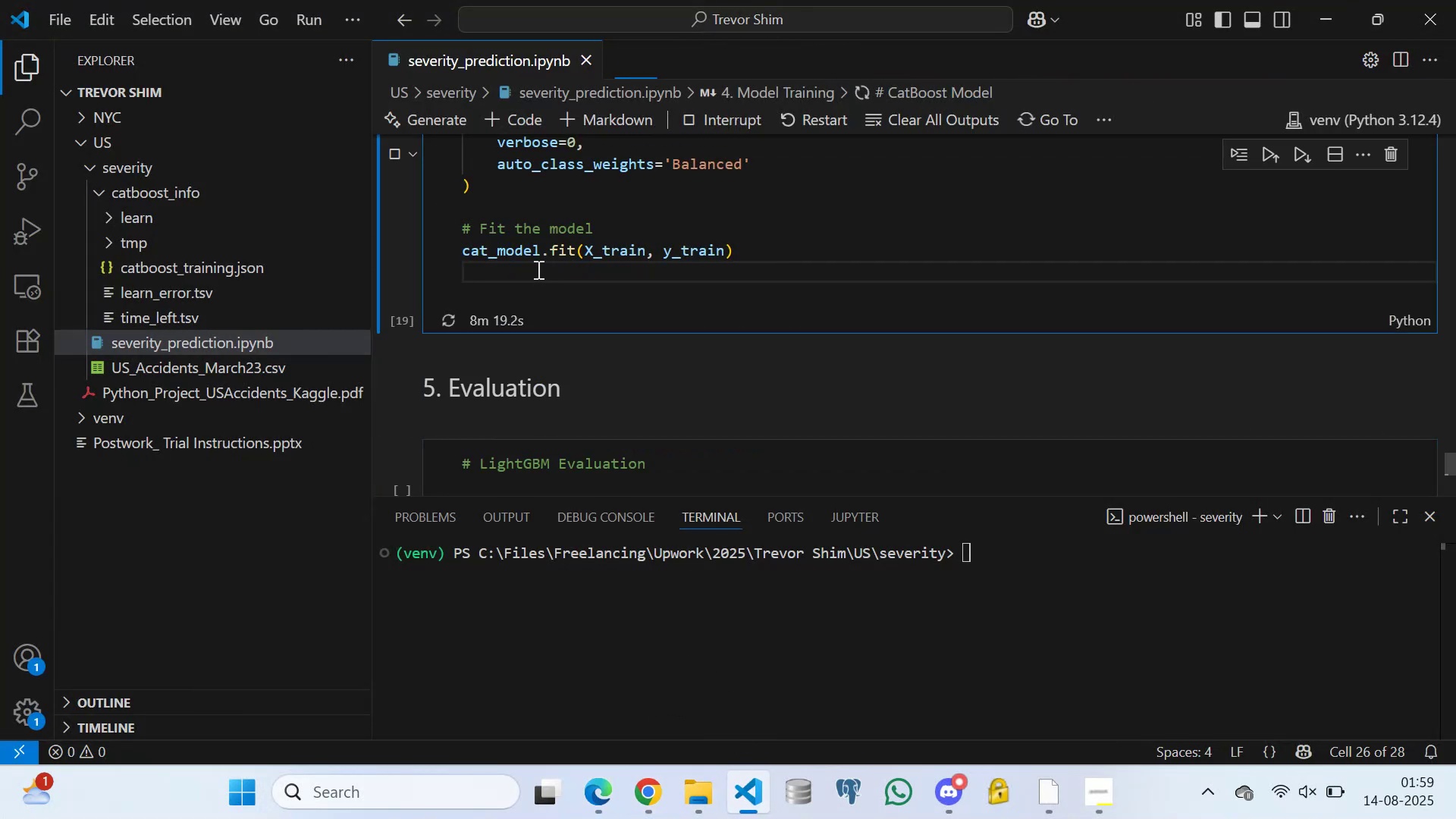 
key(Space)
 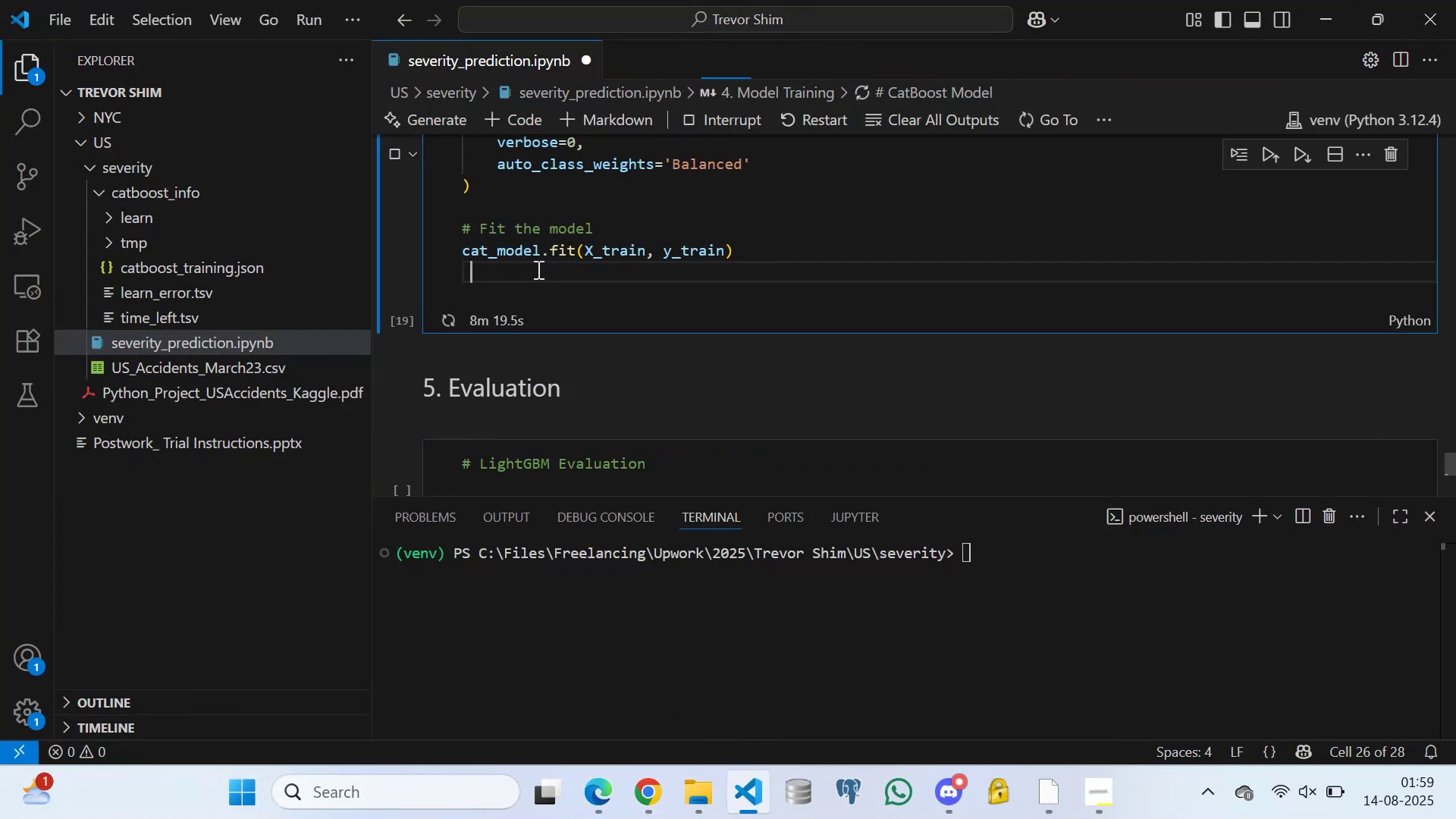 
key(Space)
 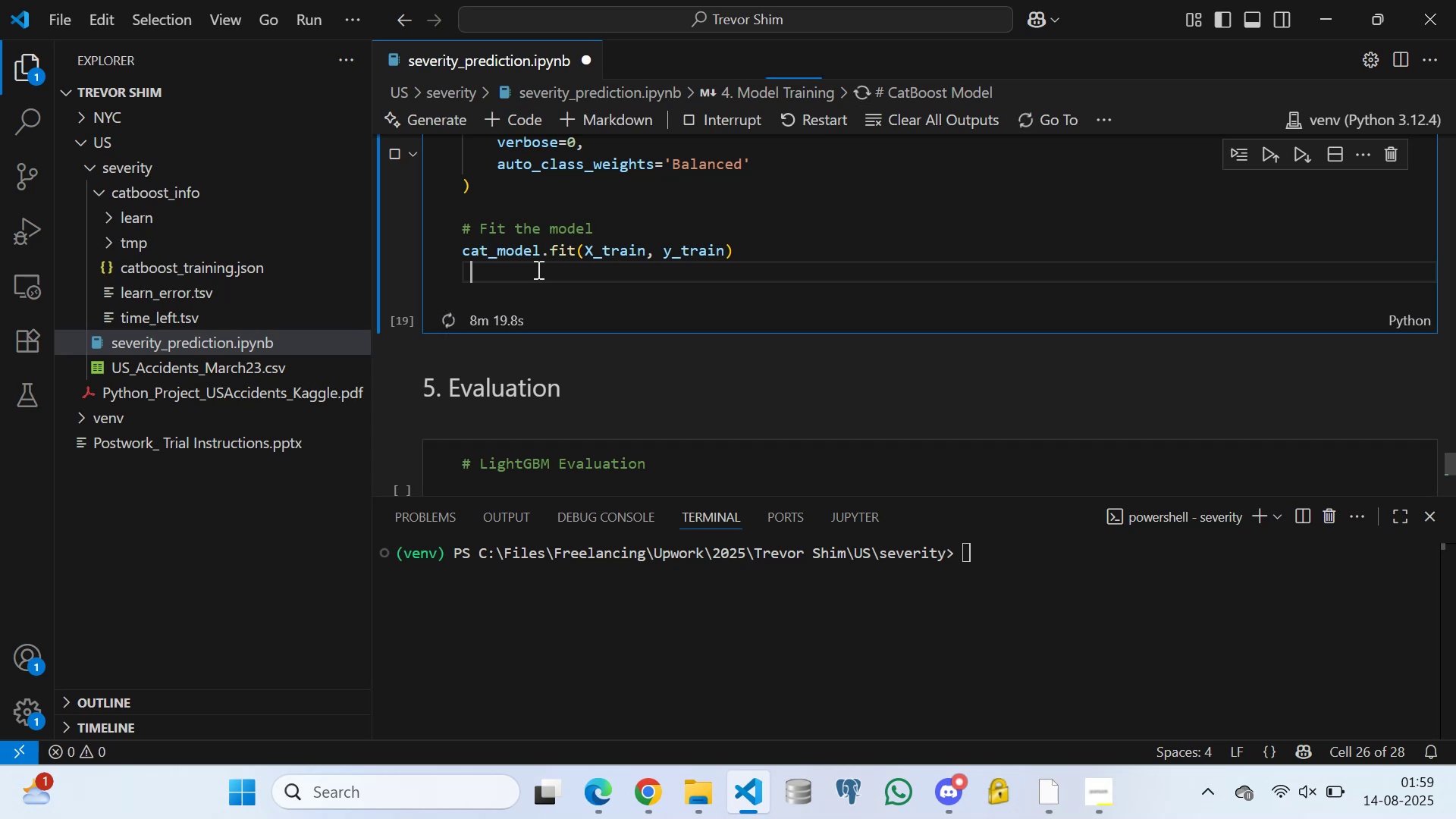 
key(Space)
 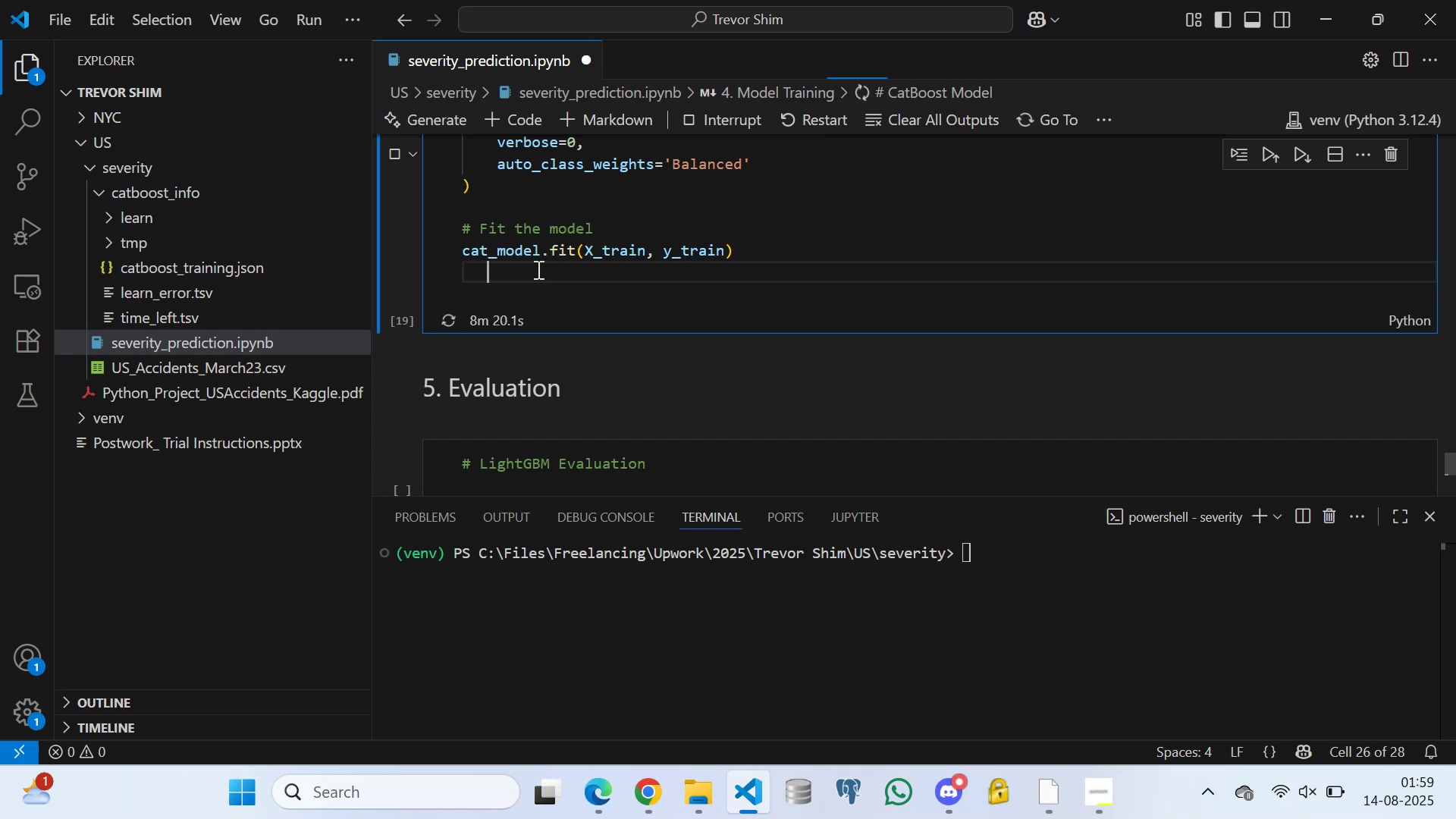 
key(Space)
 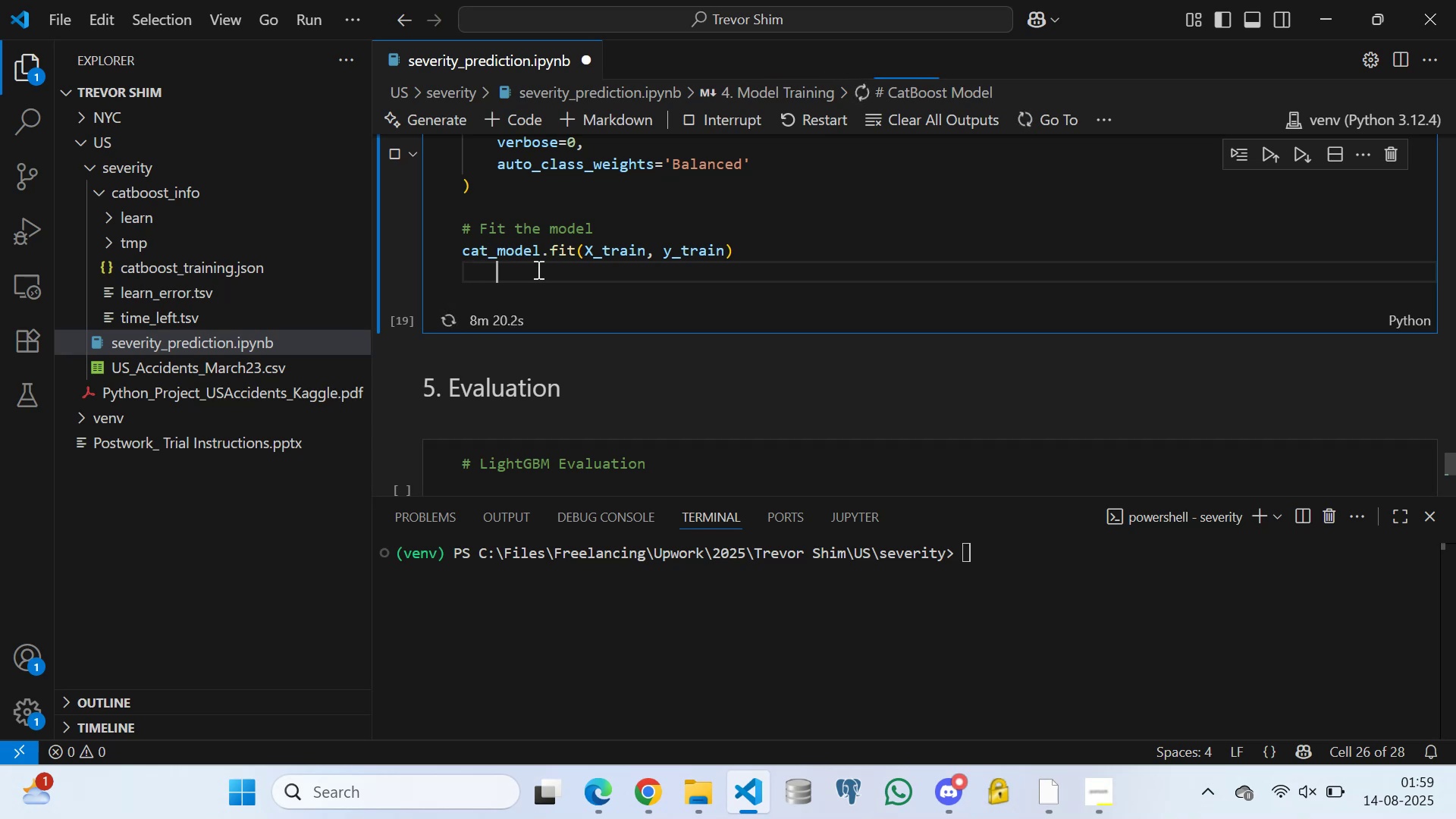 
key(Space)
 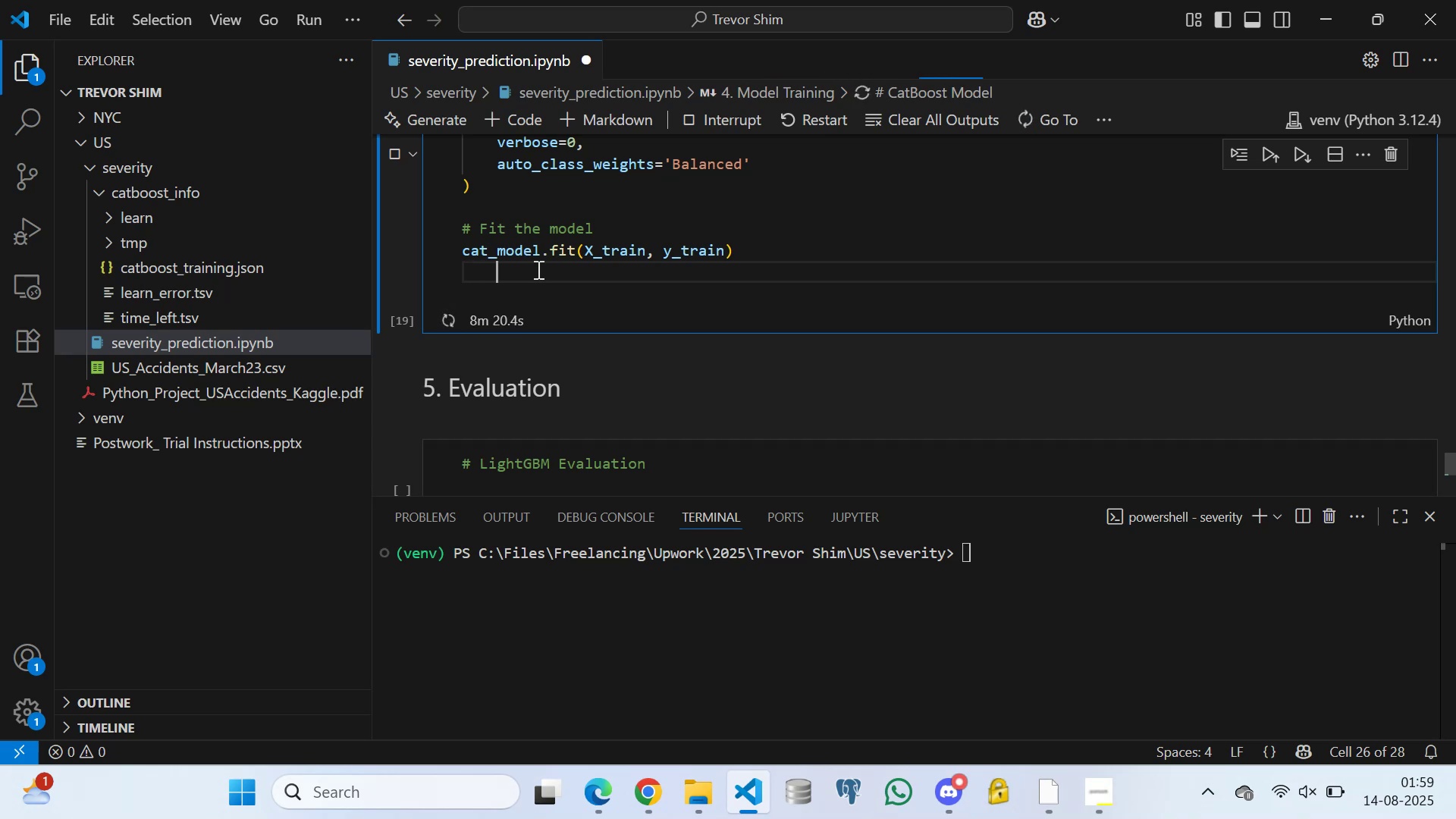 
key(Space)
 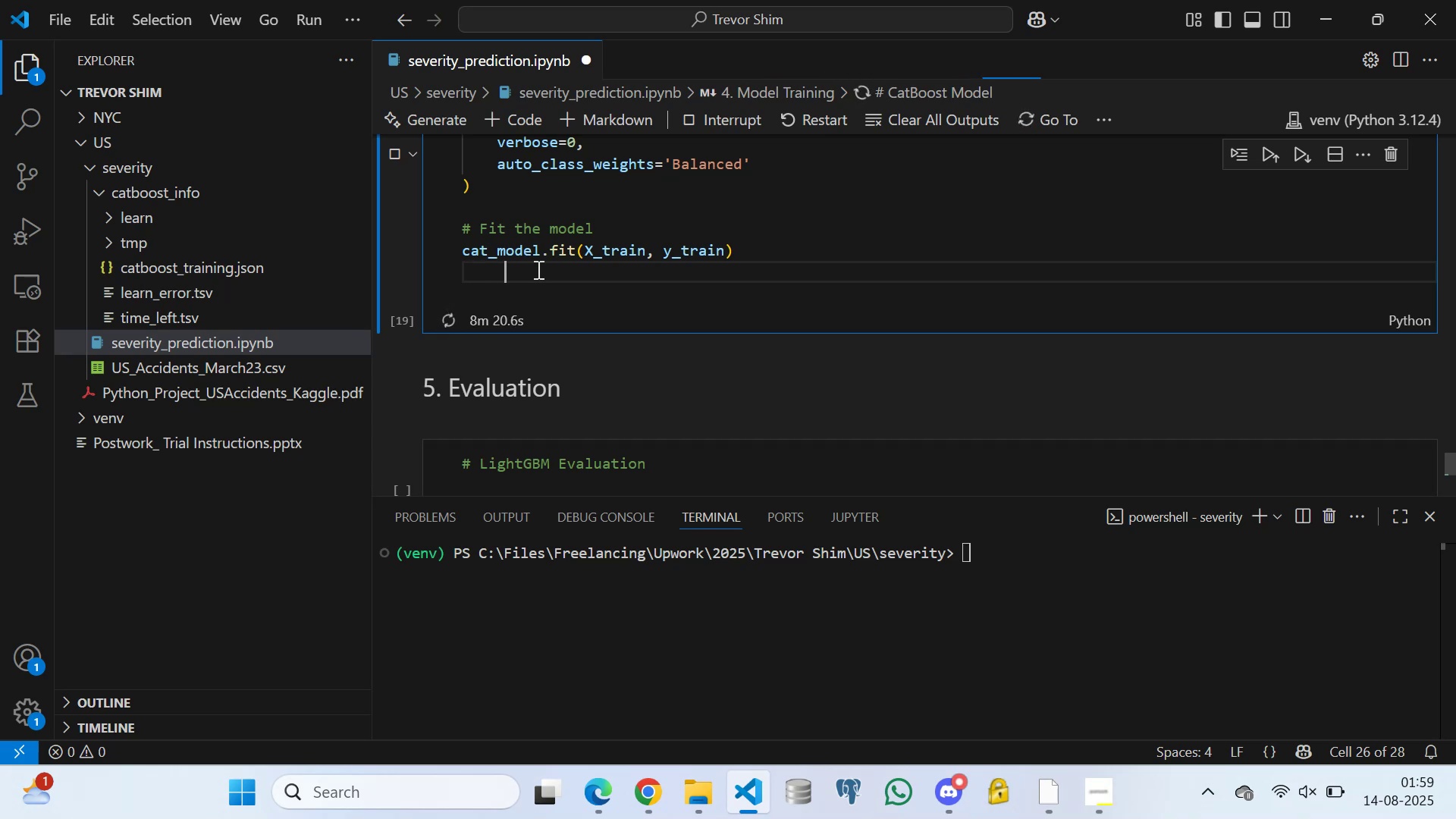 
key(Space)
 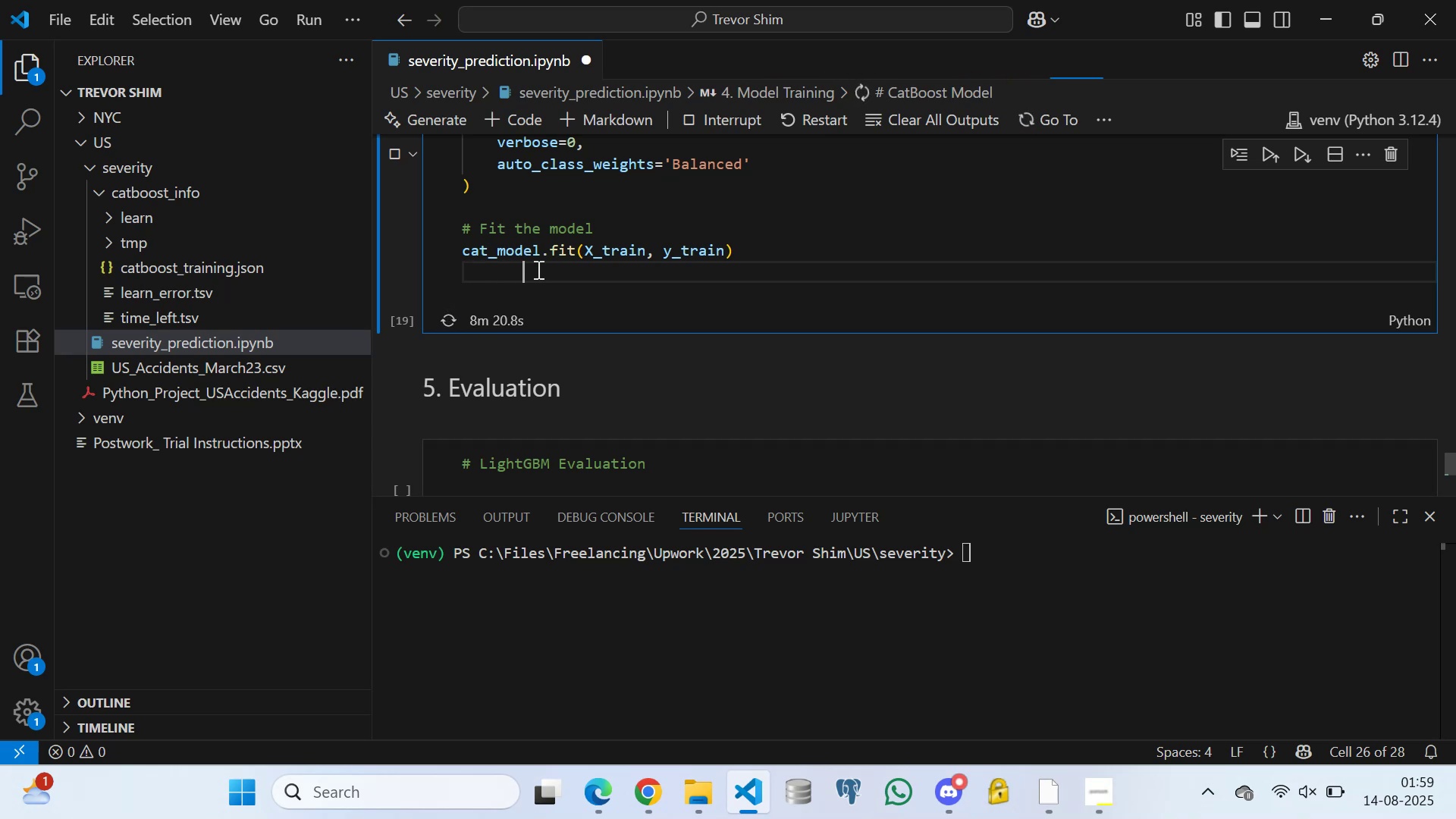 
key(Space)
 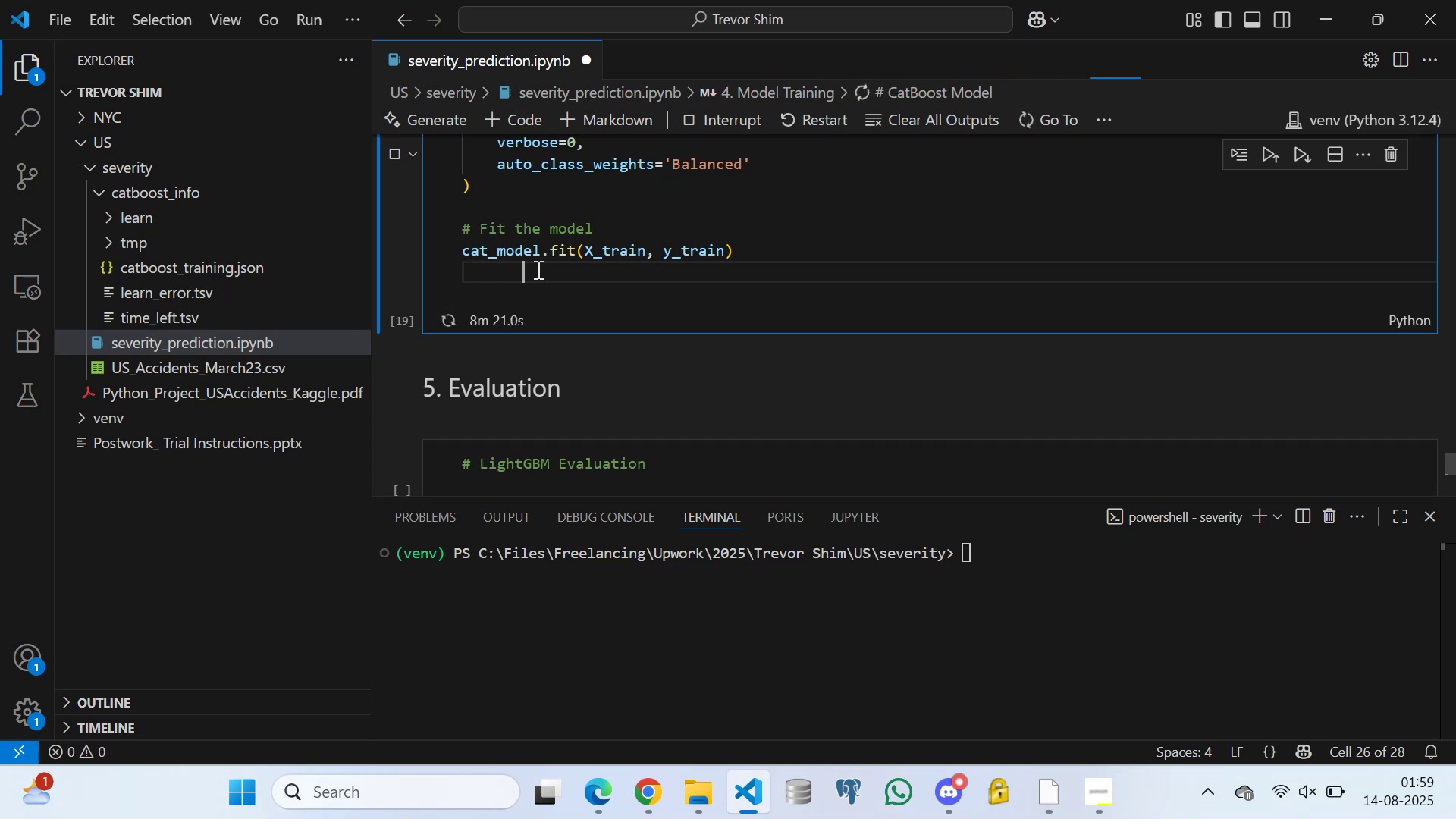 
key(Space)
 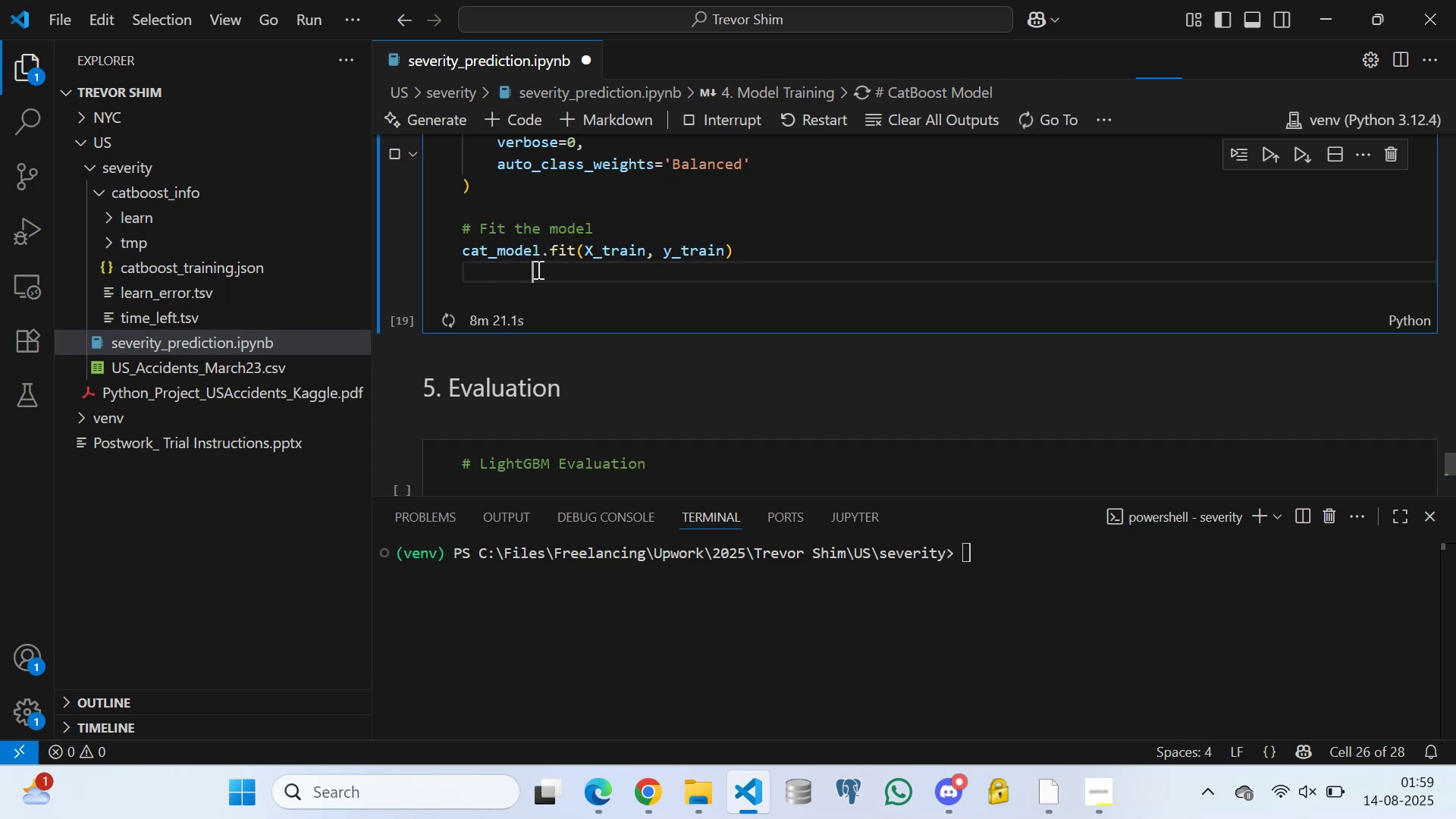 
key(Space)
 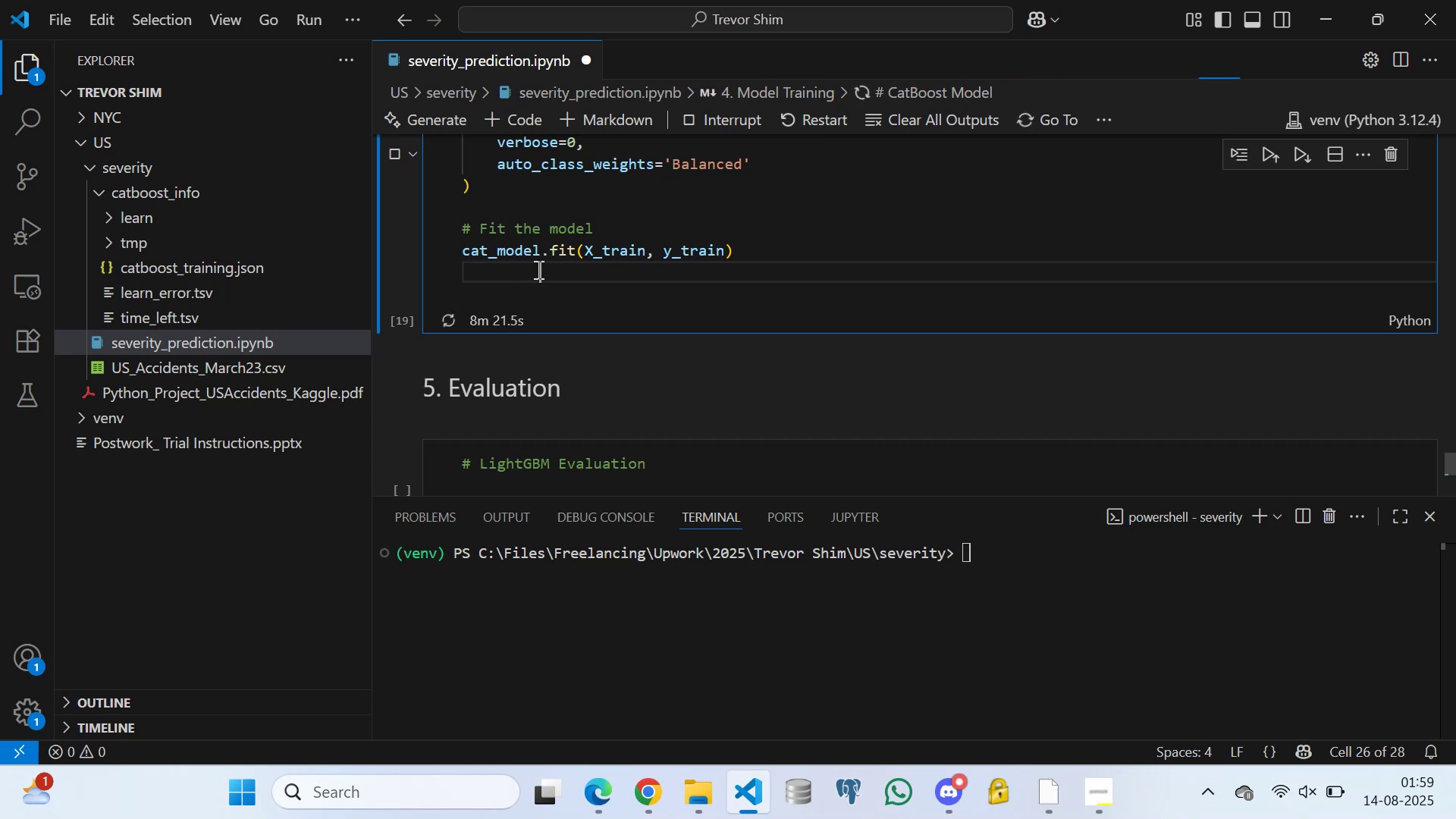 
key(Space)
 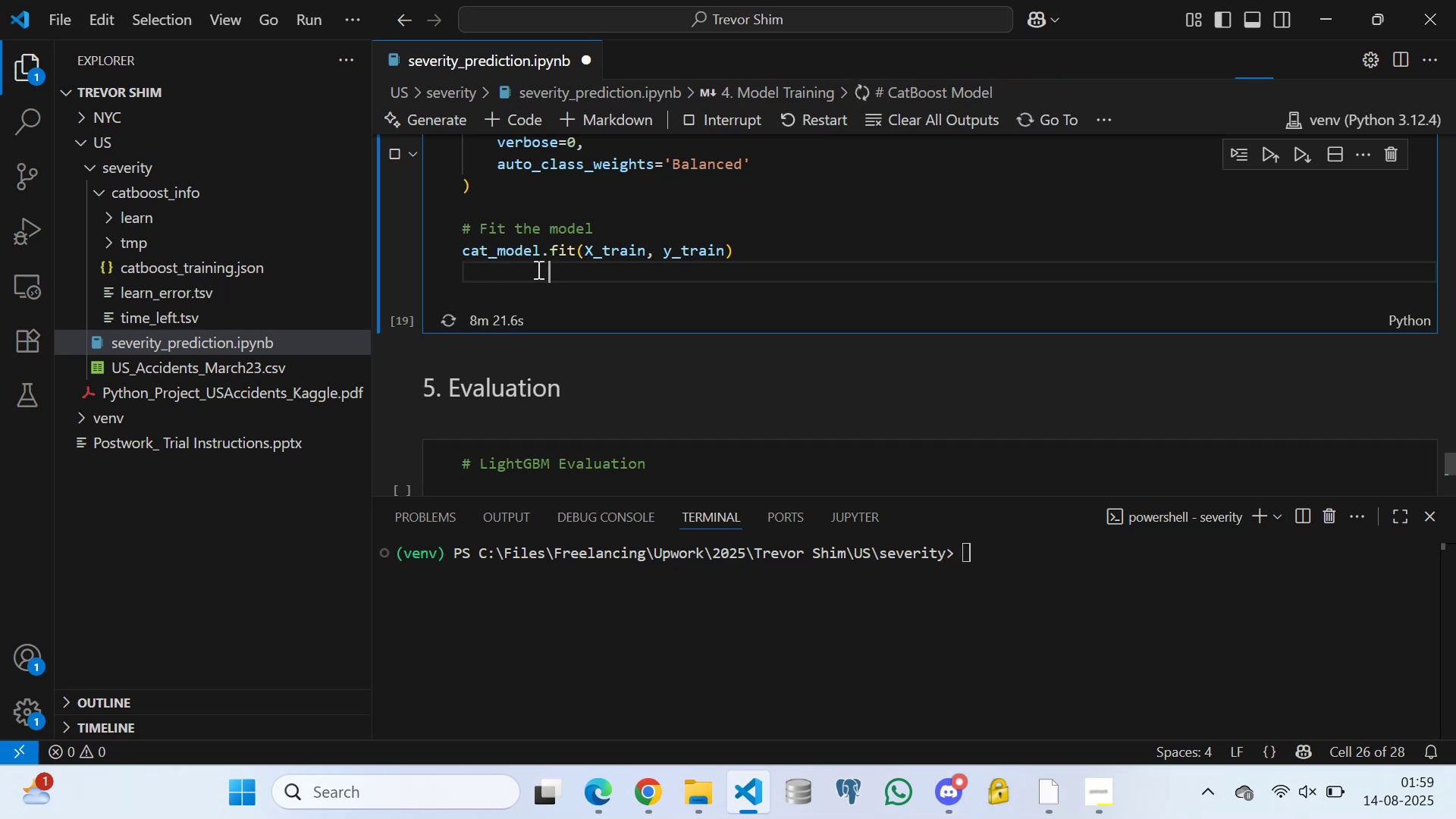 
key(Space)
 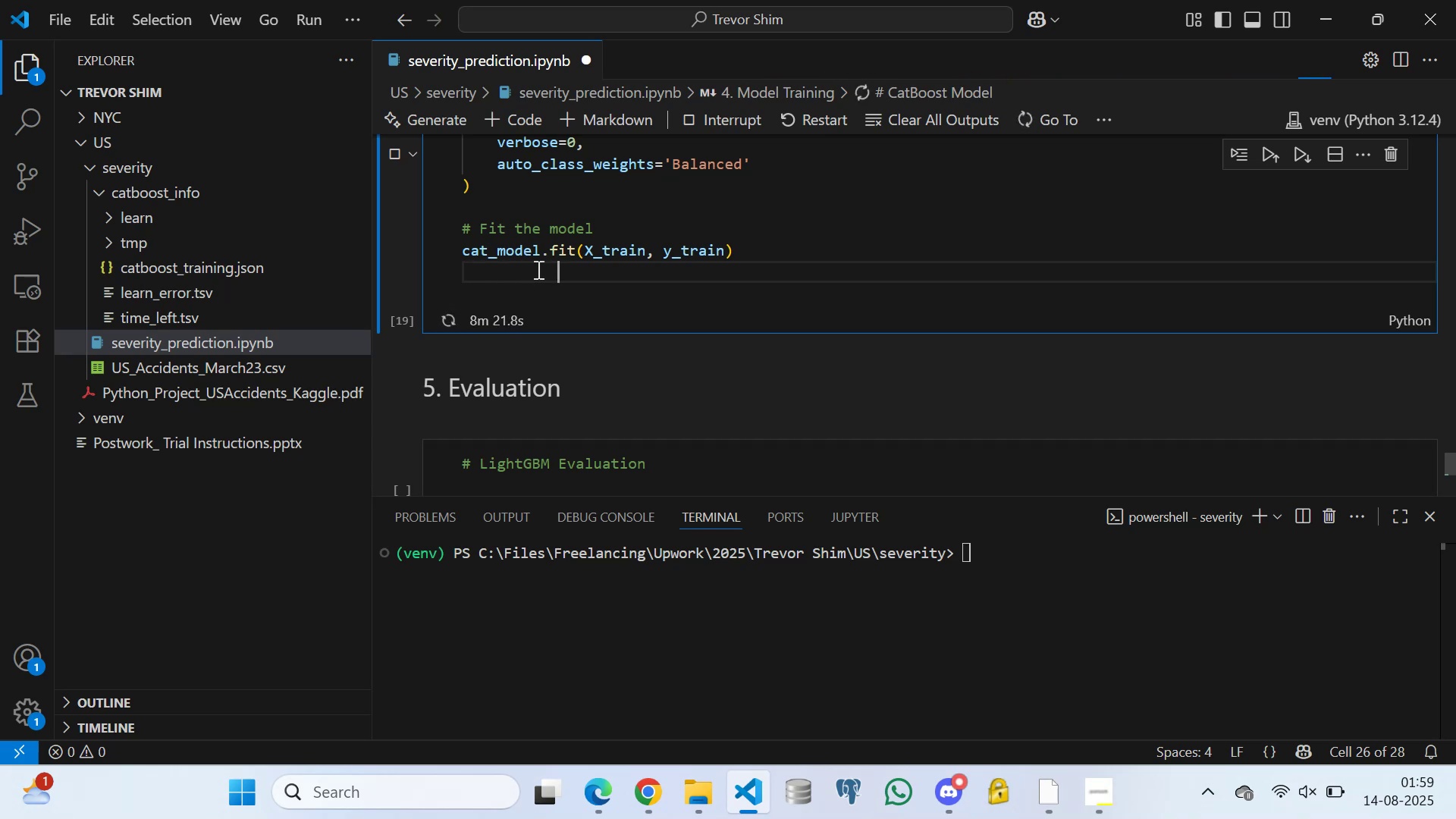 
key(Space)
 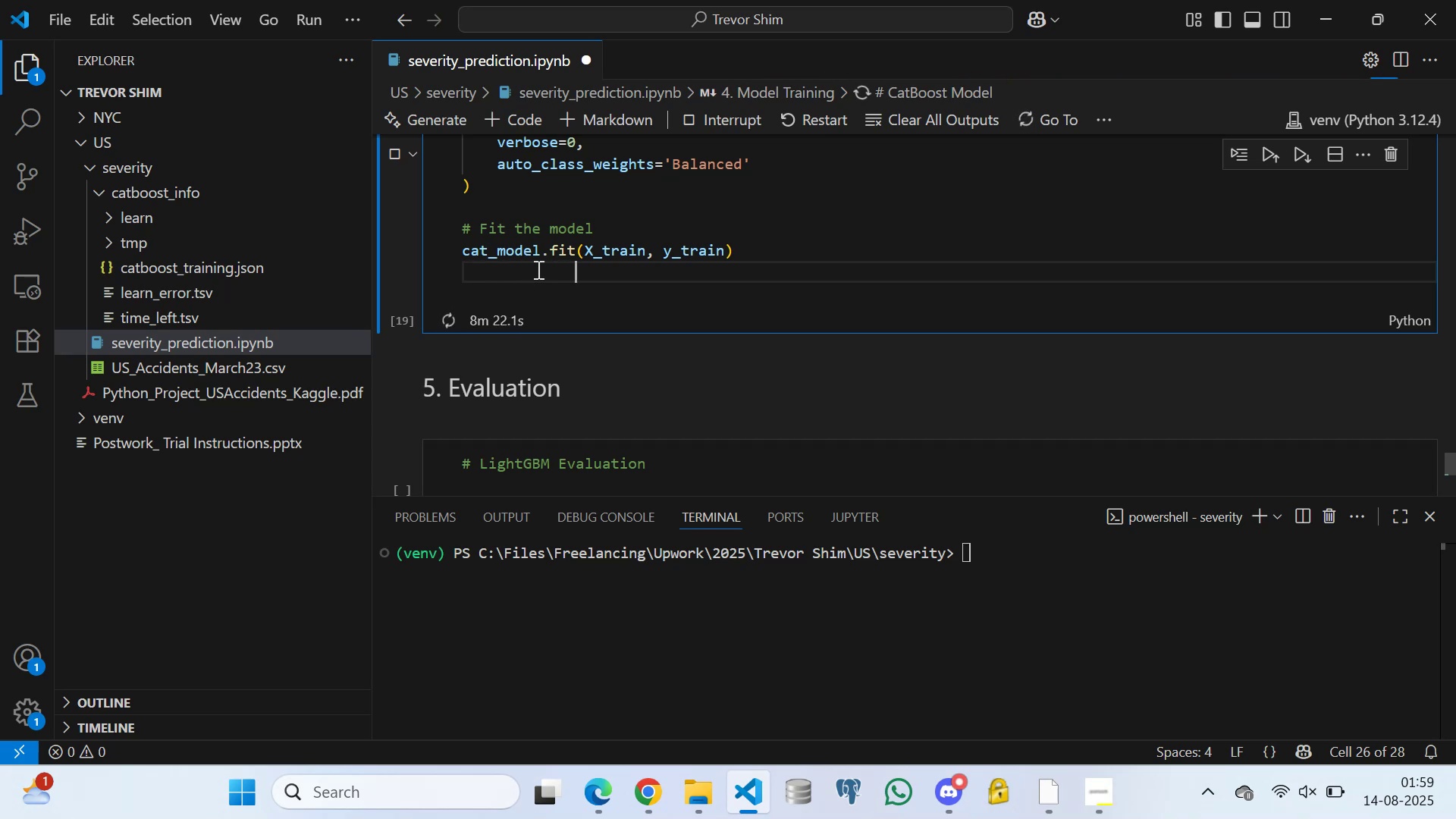 
key(Space)
 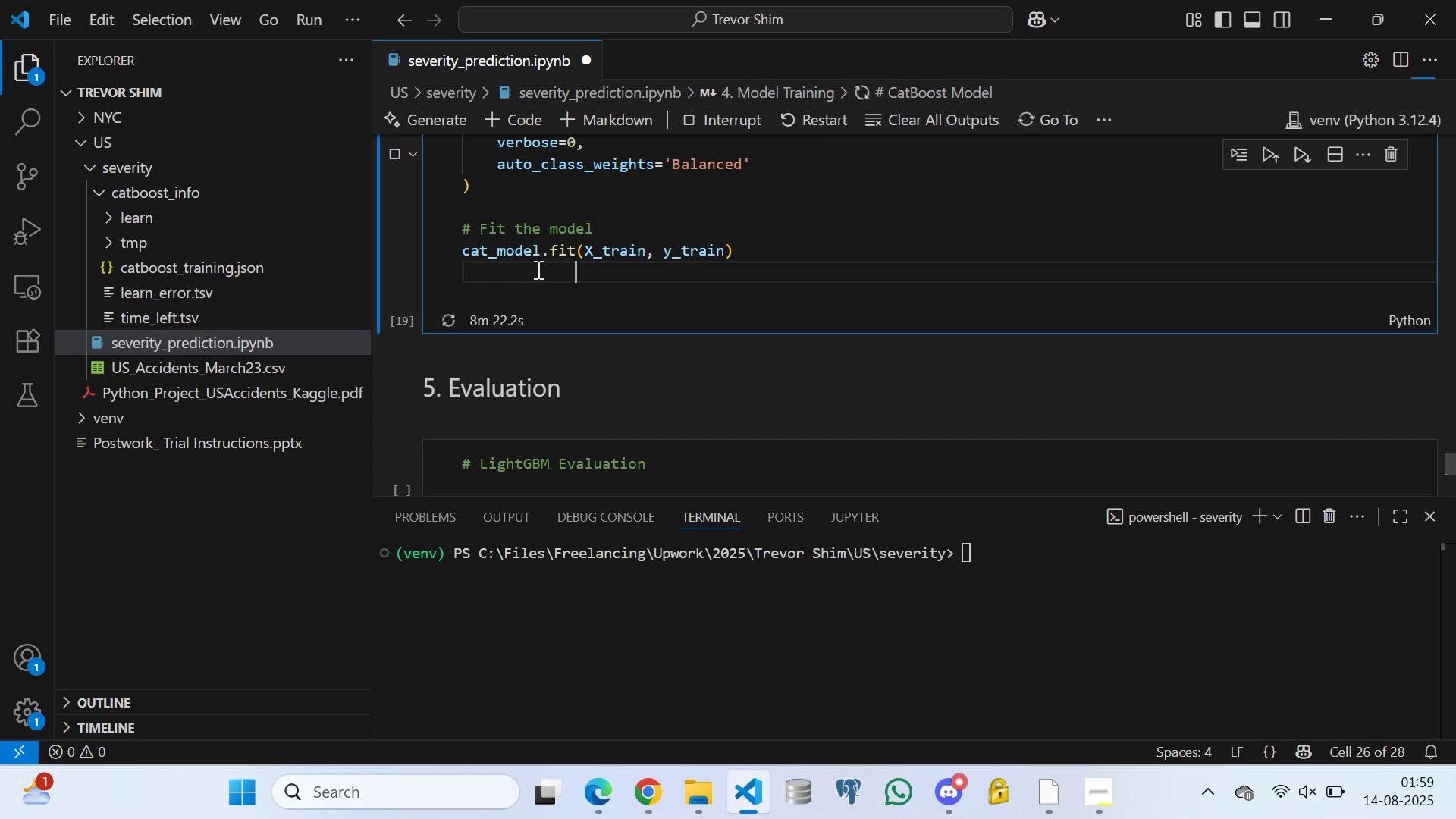 
key(Space)
 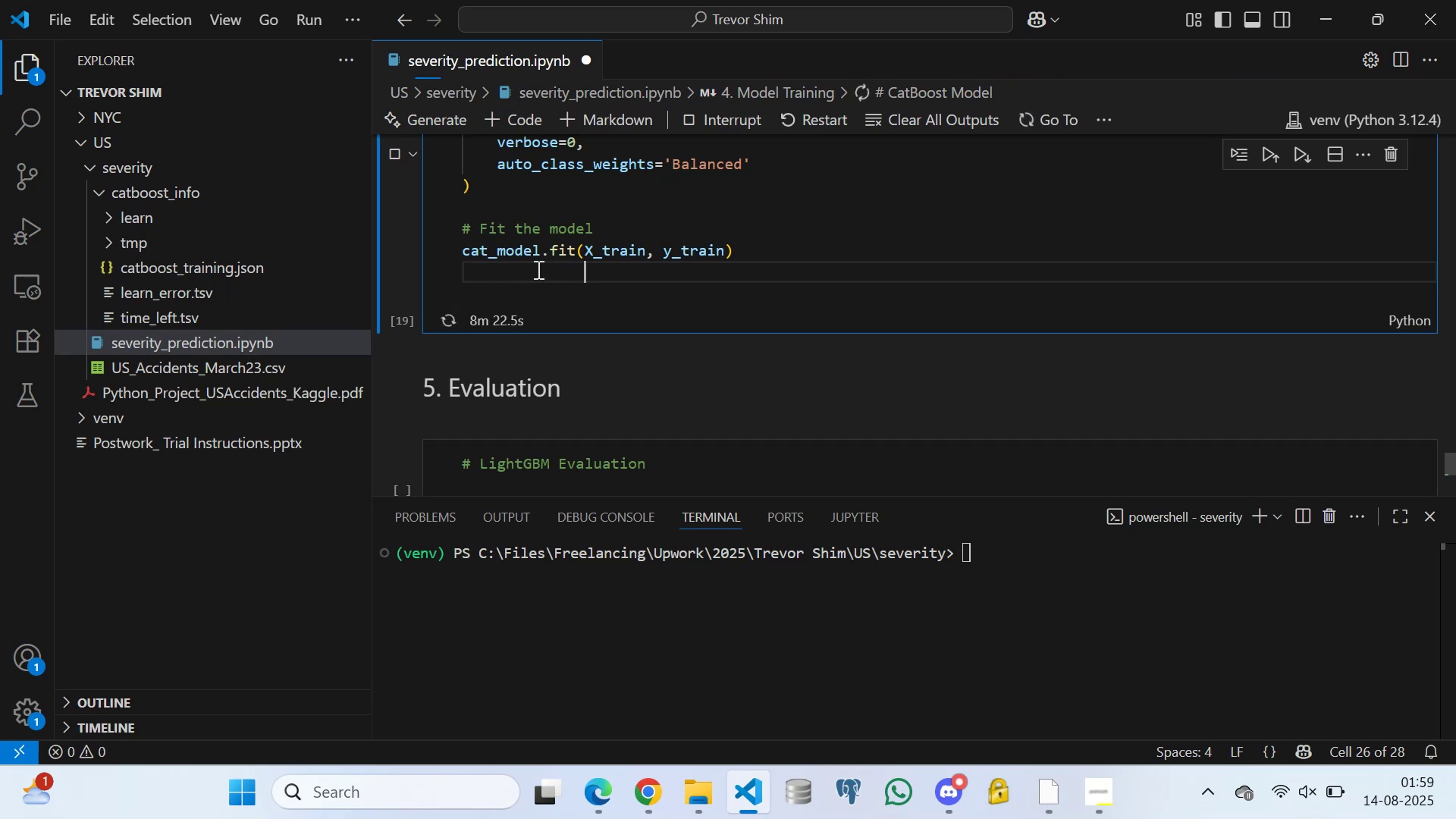 
key(Space)
 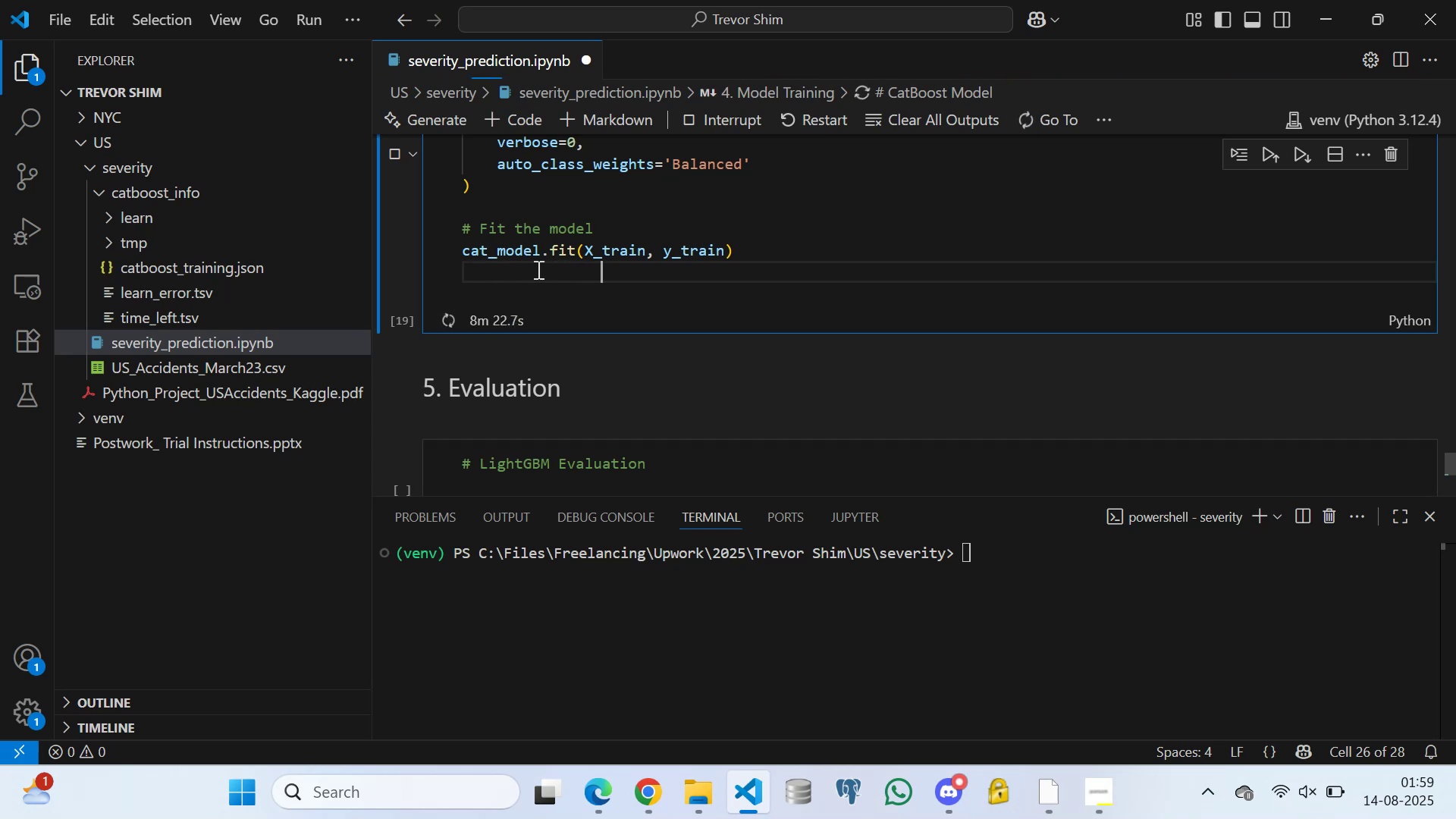 
key(Space)
 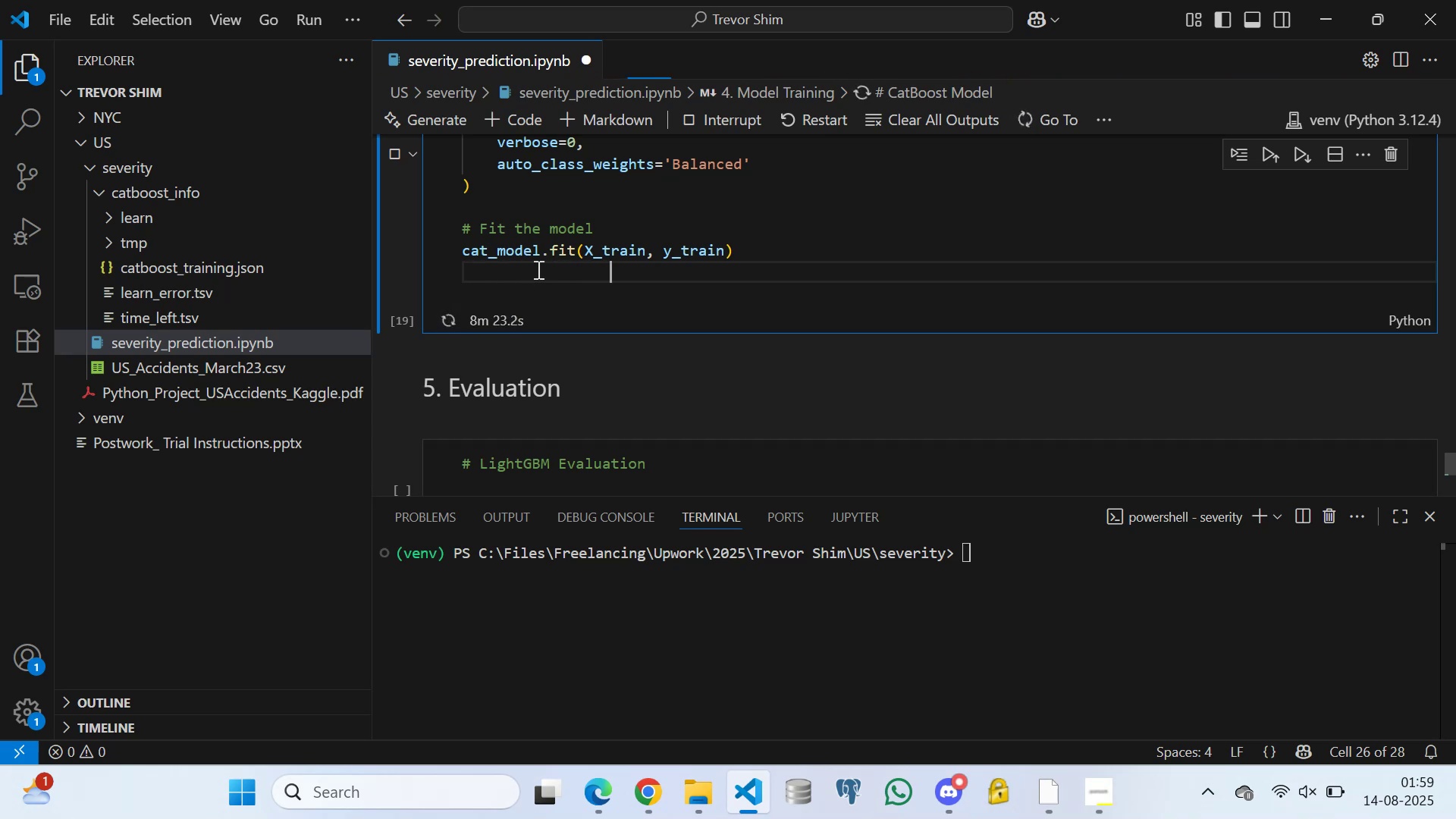 
key(Space)
 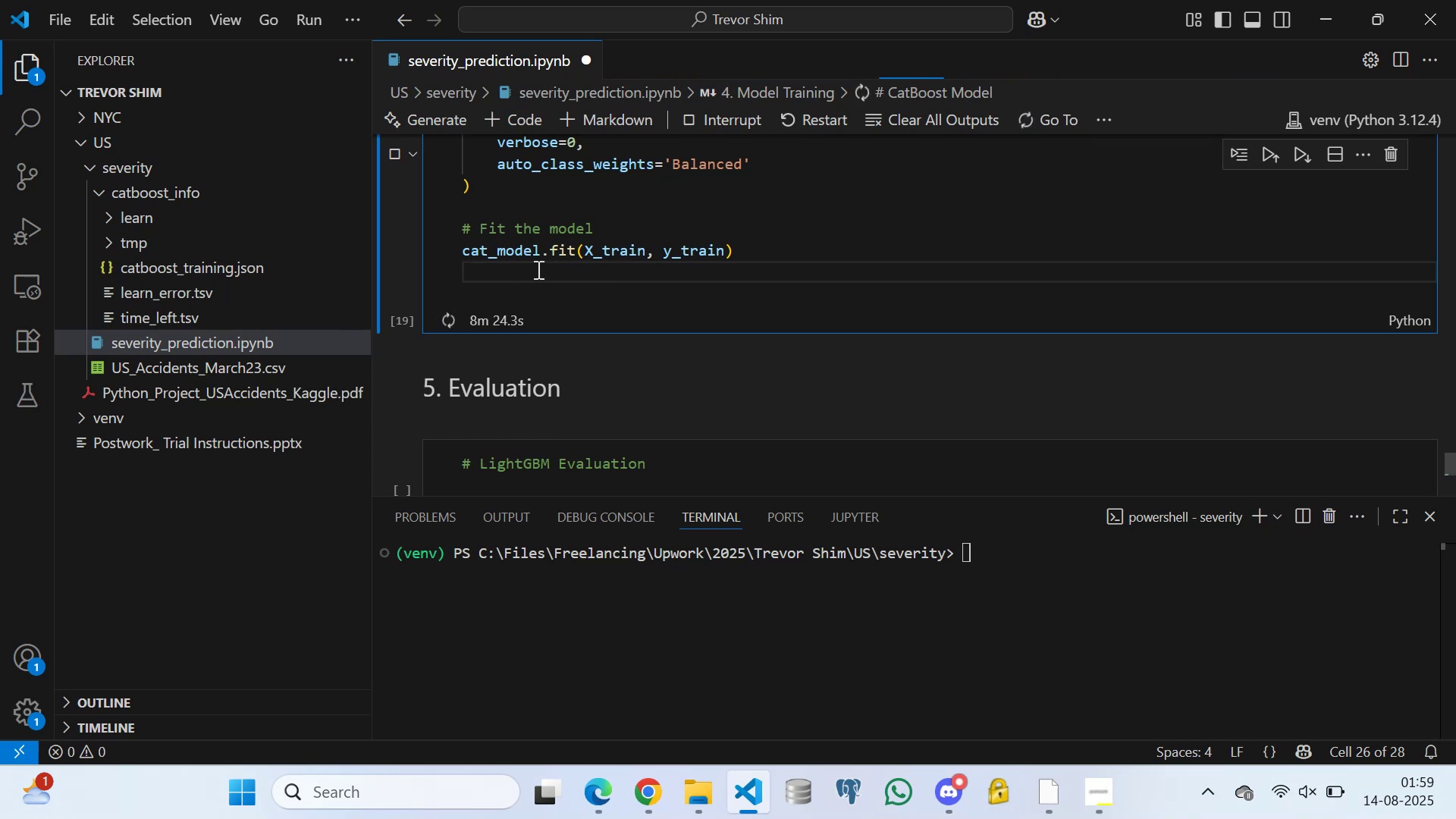 
key(ArrowDown)
 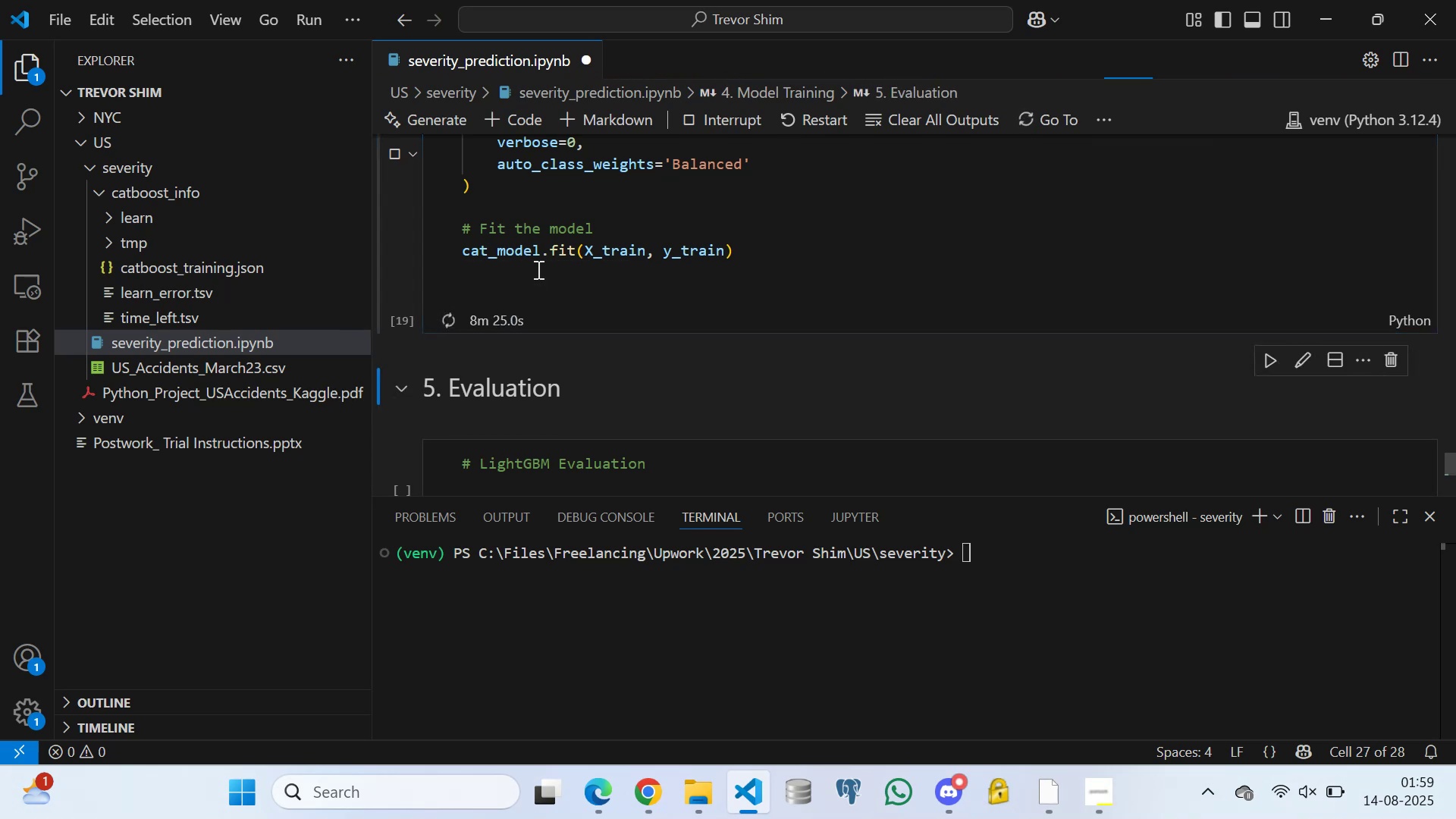 
key(ArrowDown)
 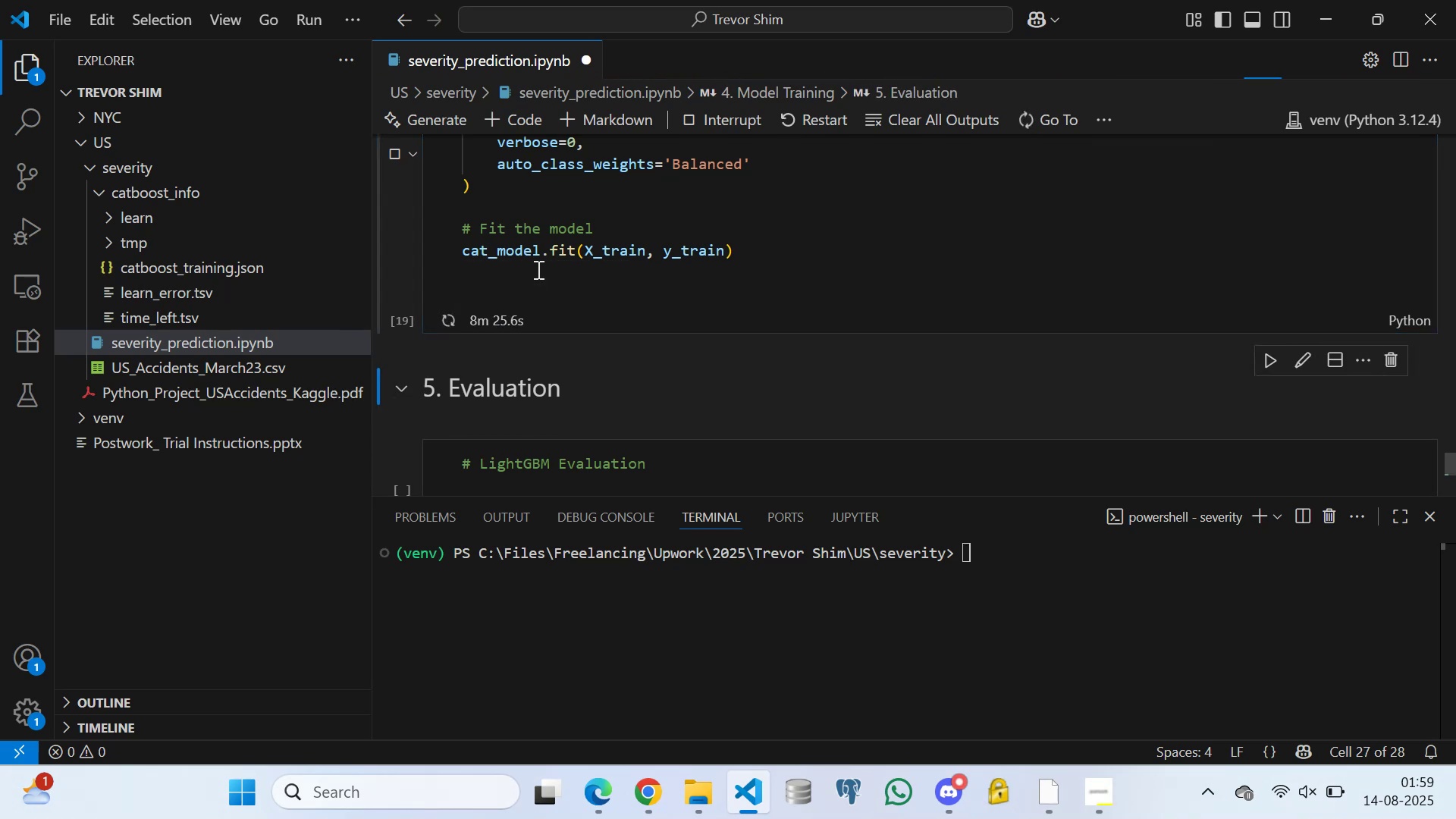 
key(ArrowUp)
 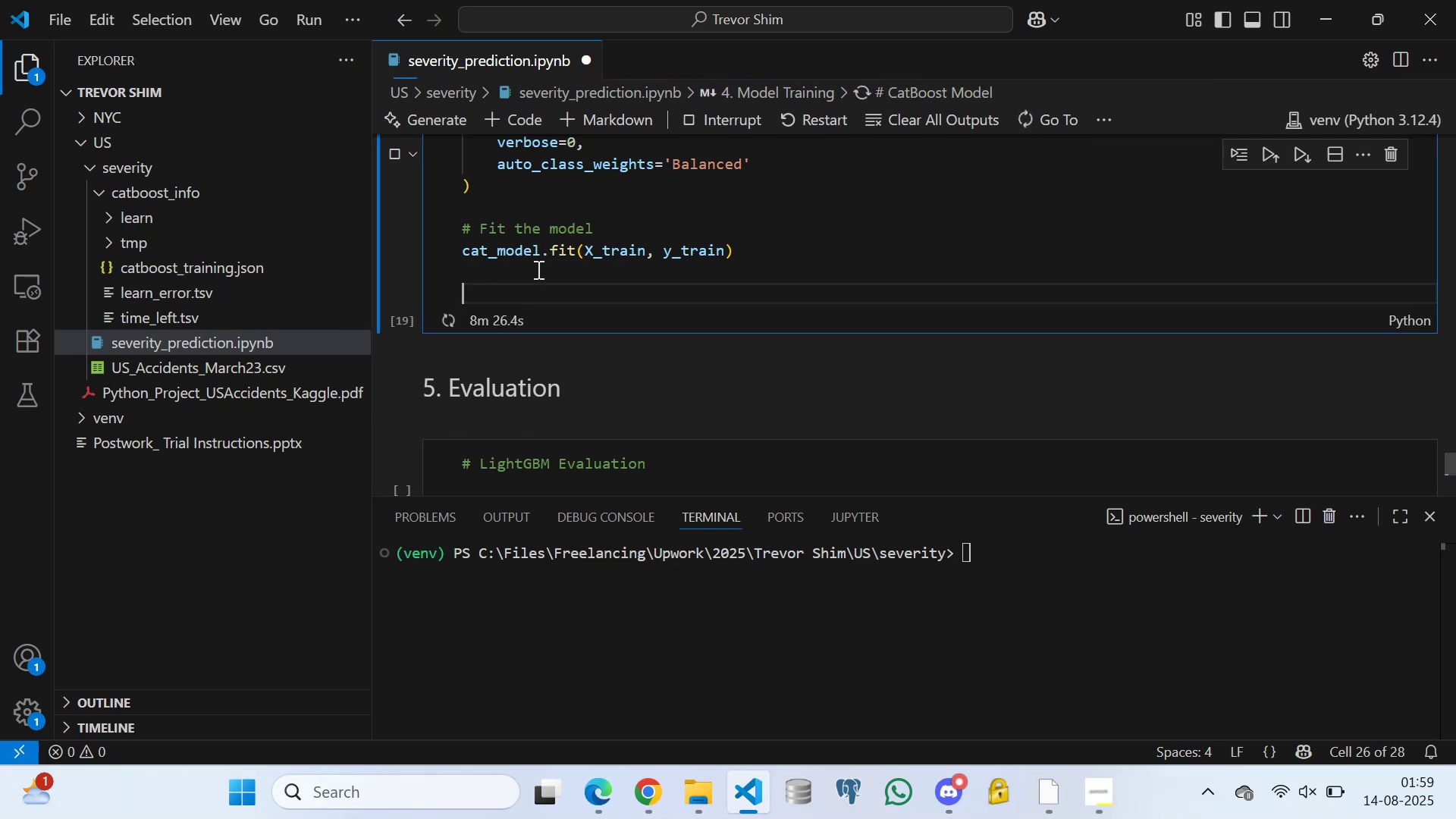 
key(ArrowUp)
 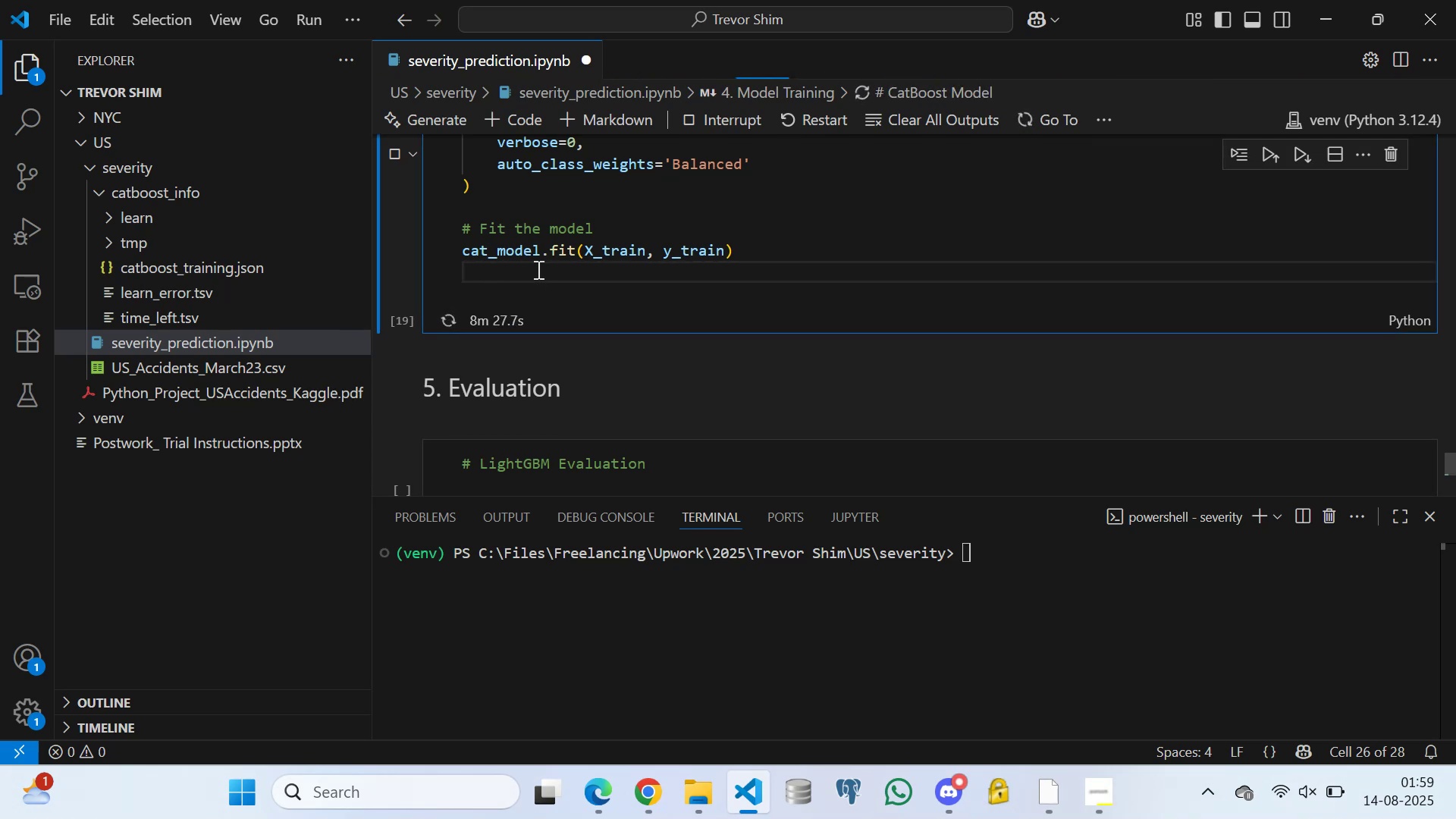 
key(ArrowDown)
 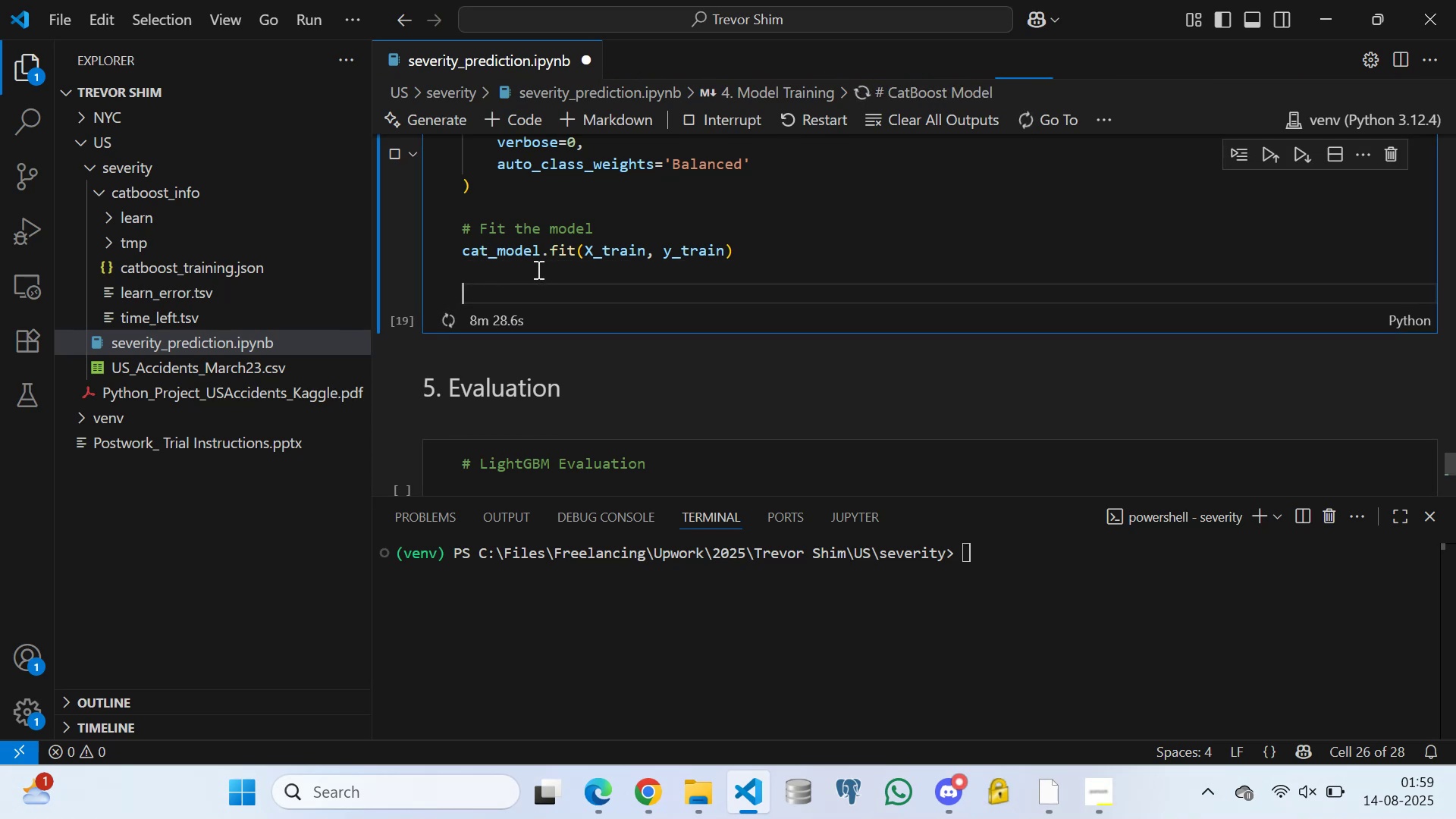 
key(Backspace)
 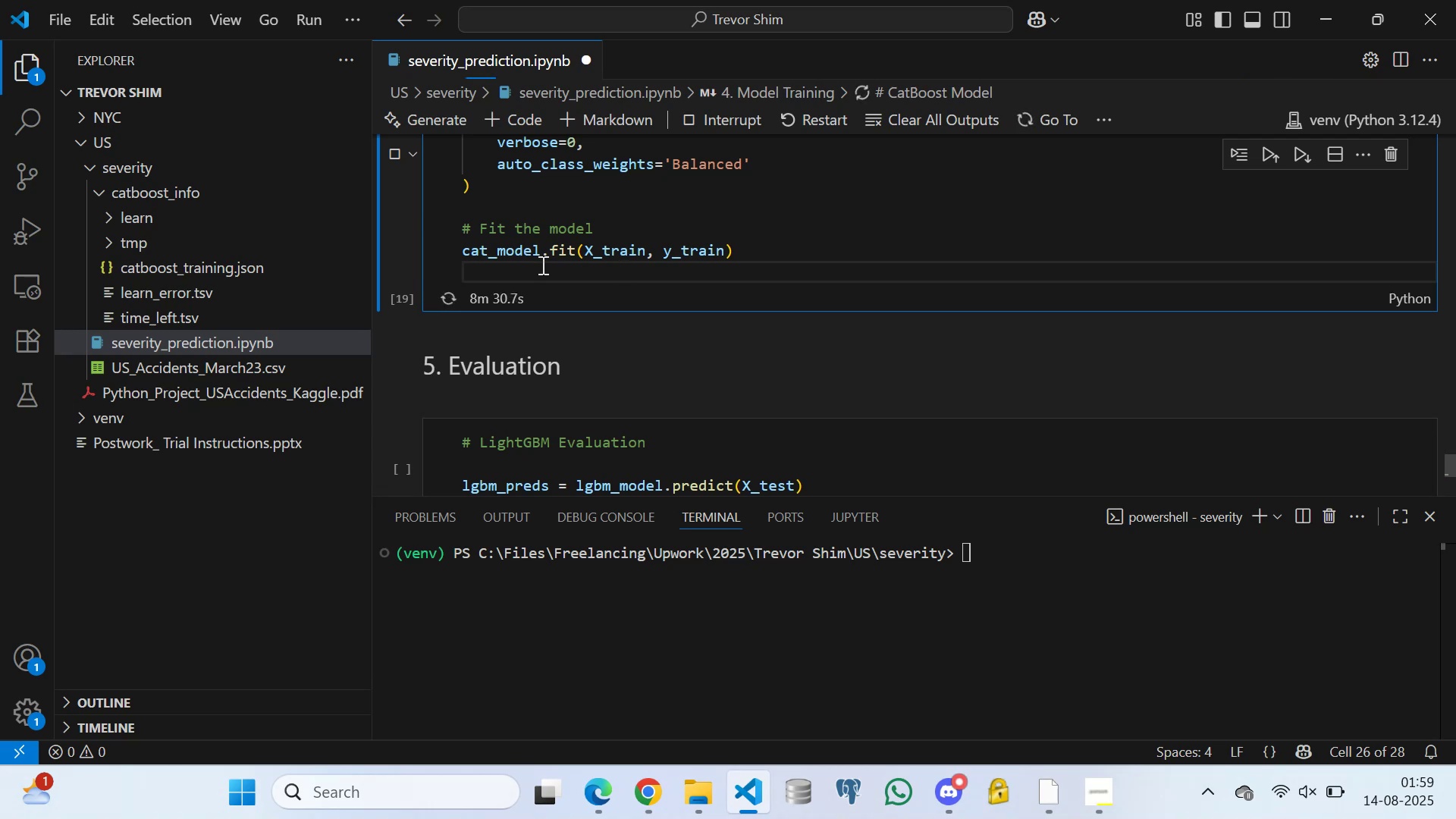 
key(Enter)
 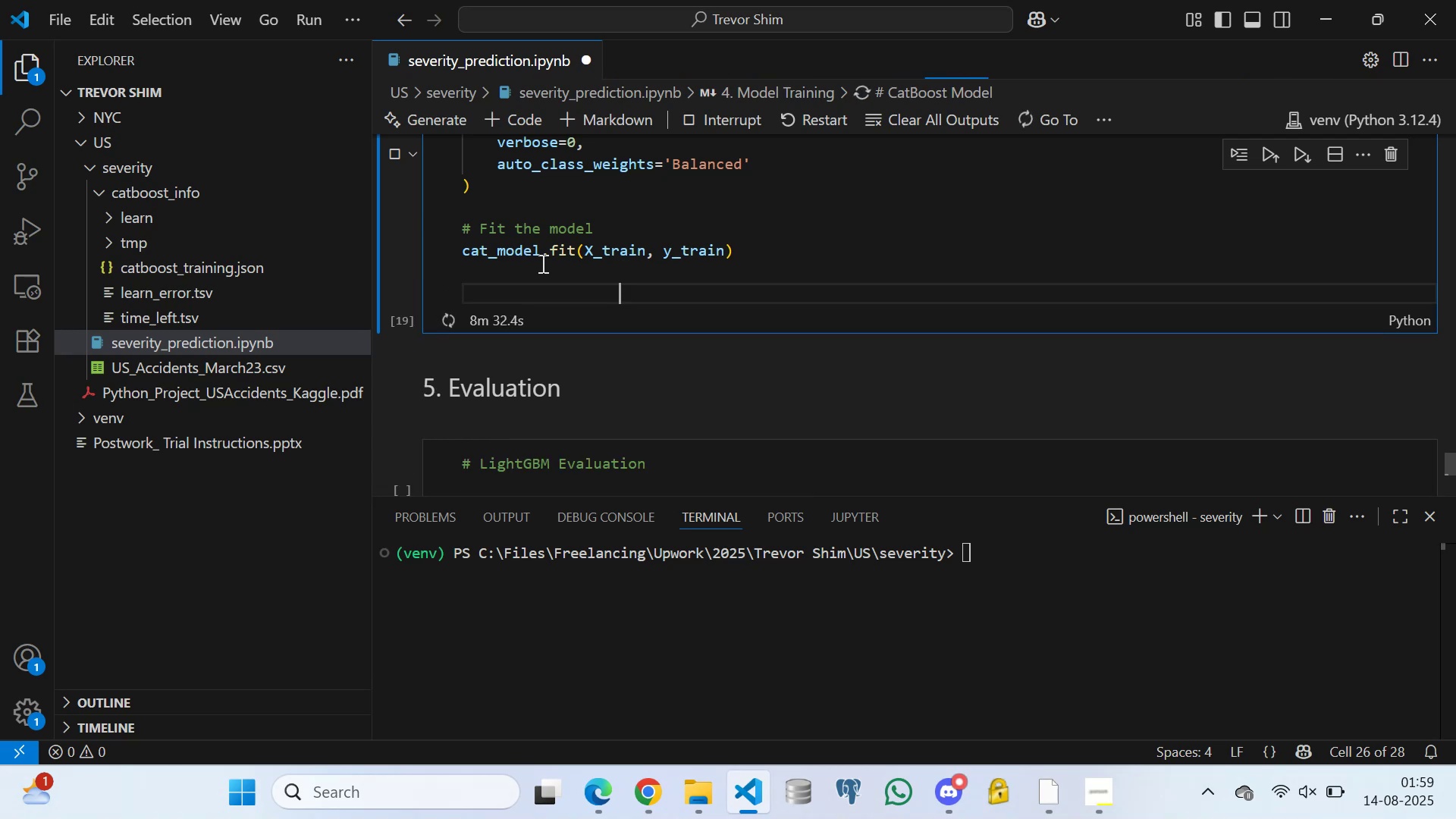 
key(ArrowLeft)
 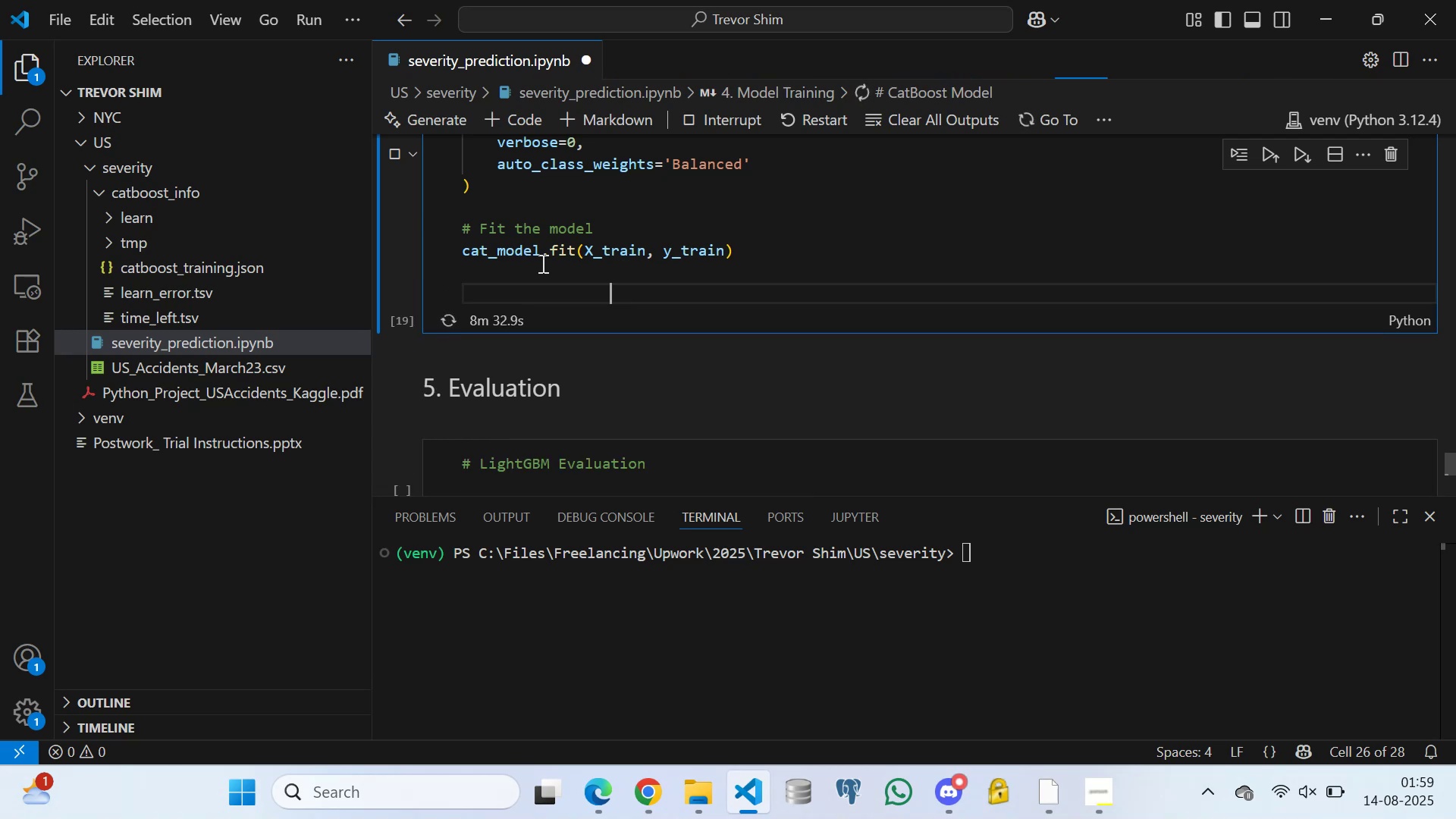 
key(ArrowLeft)
 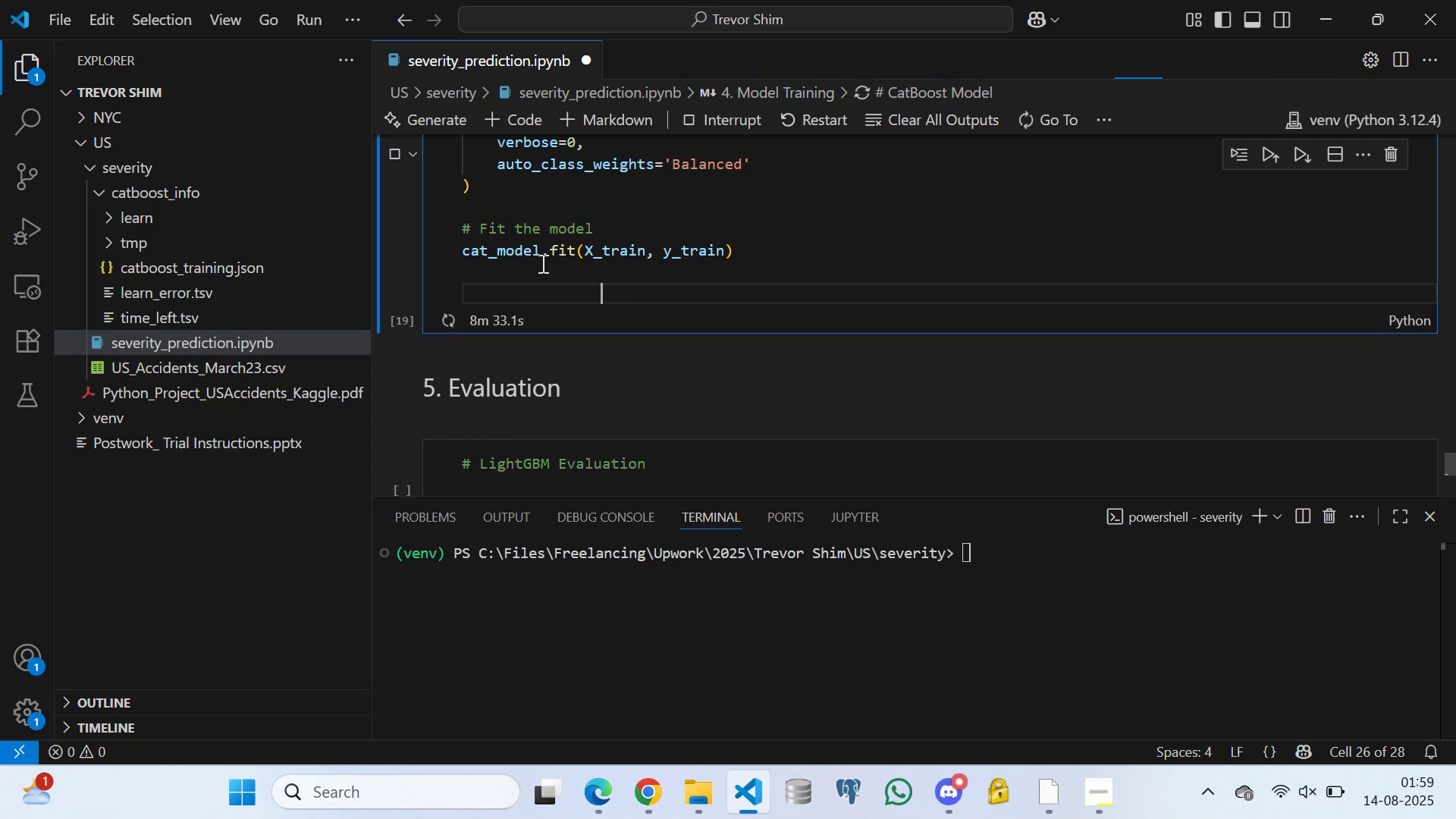 
key(ArrowLeft)
 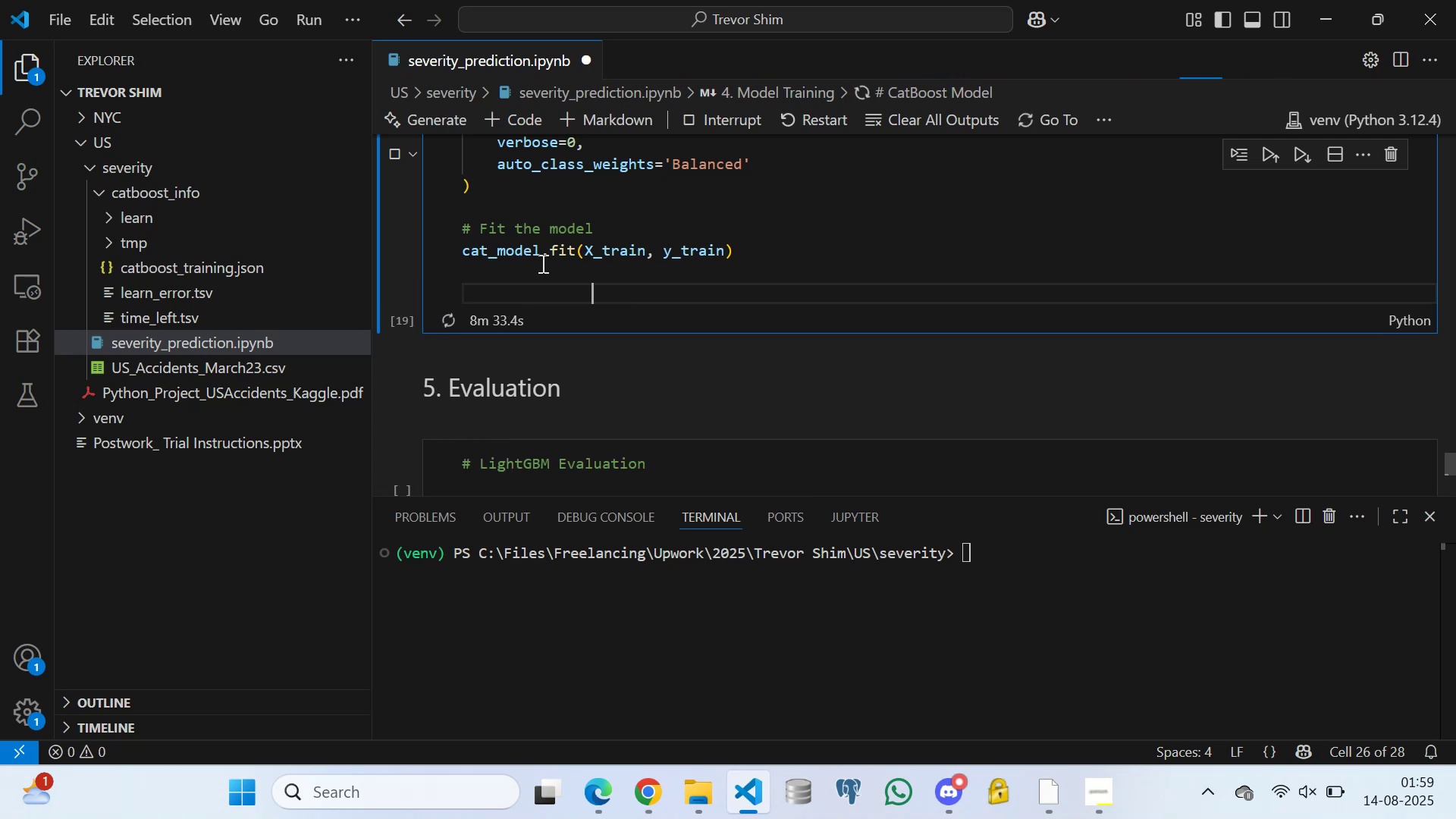 
key(ArrowLeft)
 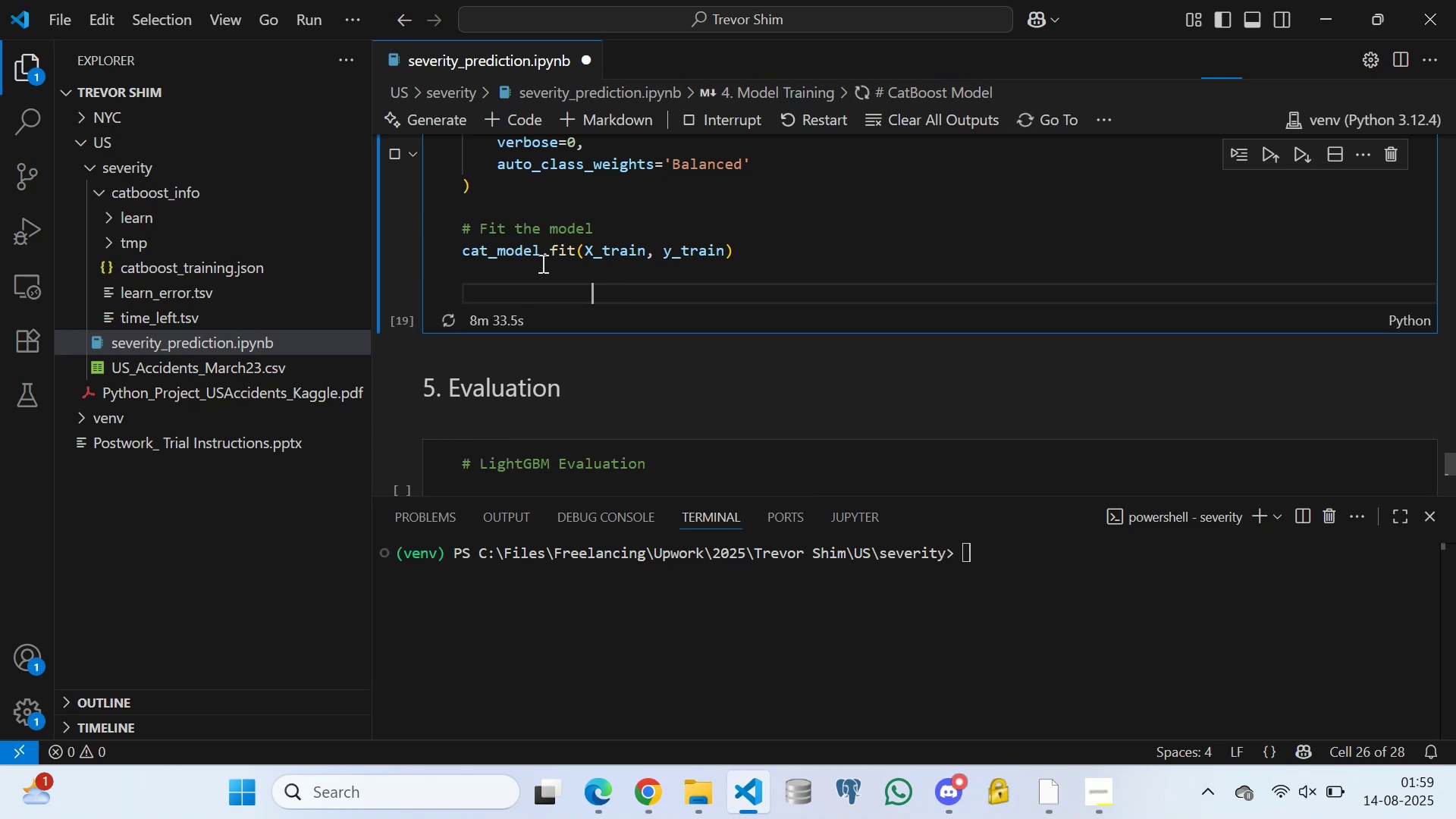 
key(ArrowLeft)
 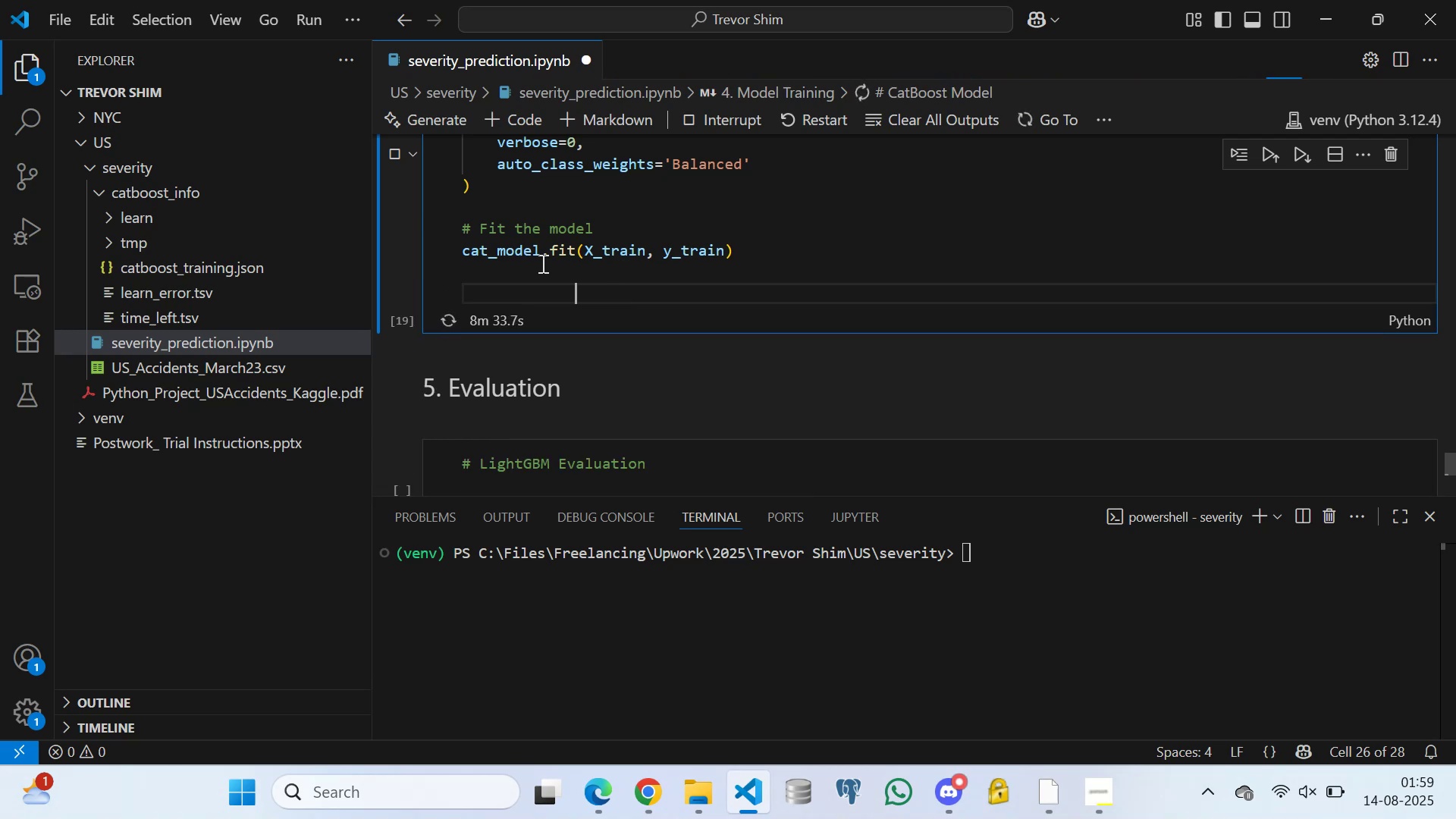 
key(ArrowLeft)
 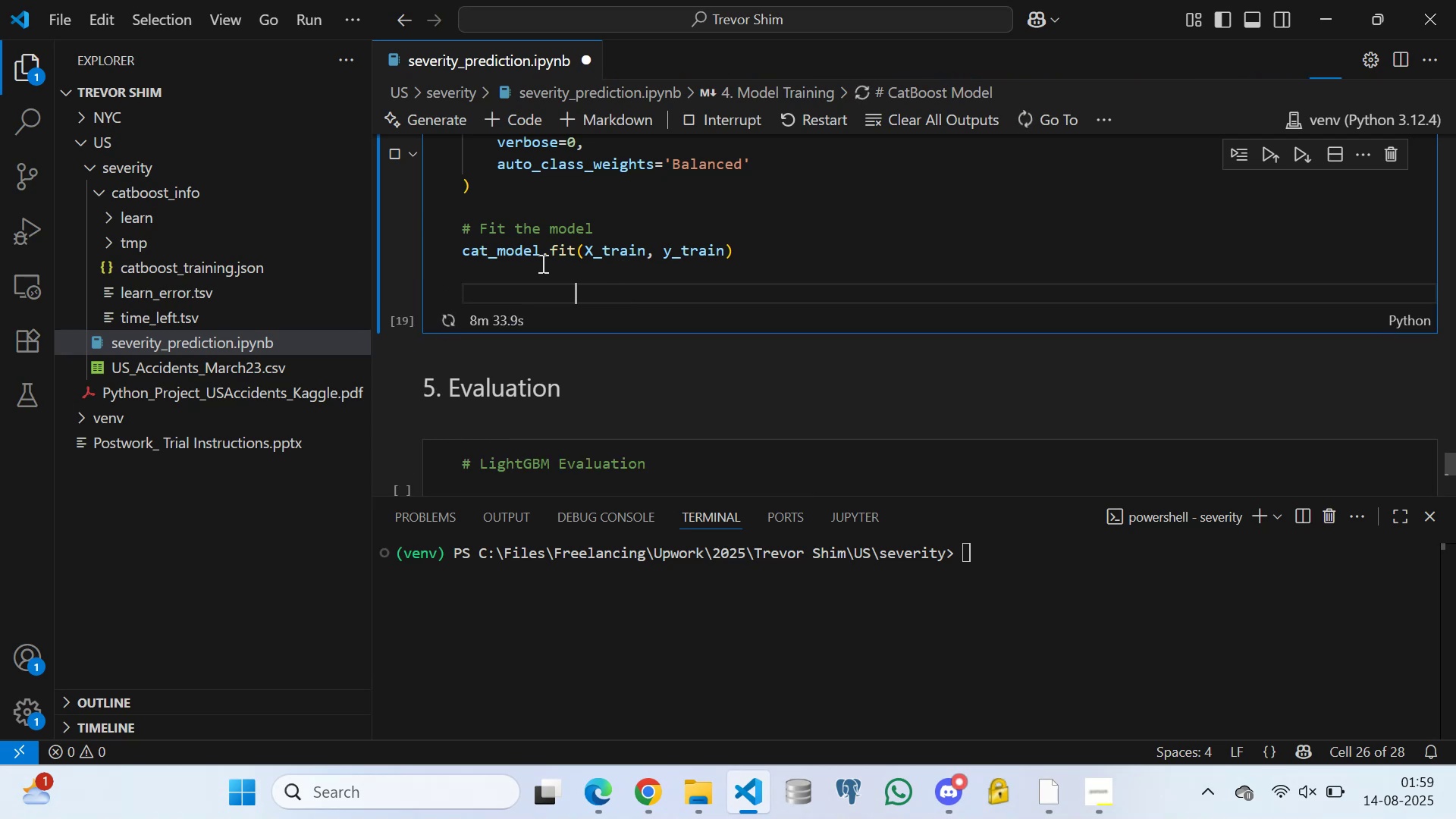 
key(ArrowLeft)
 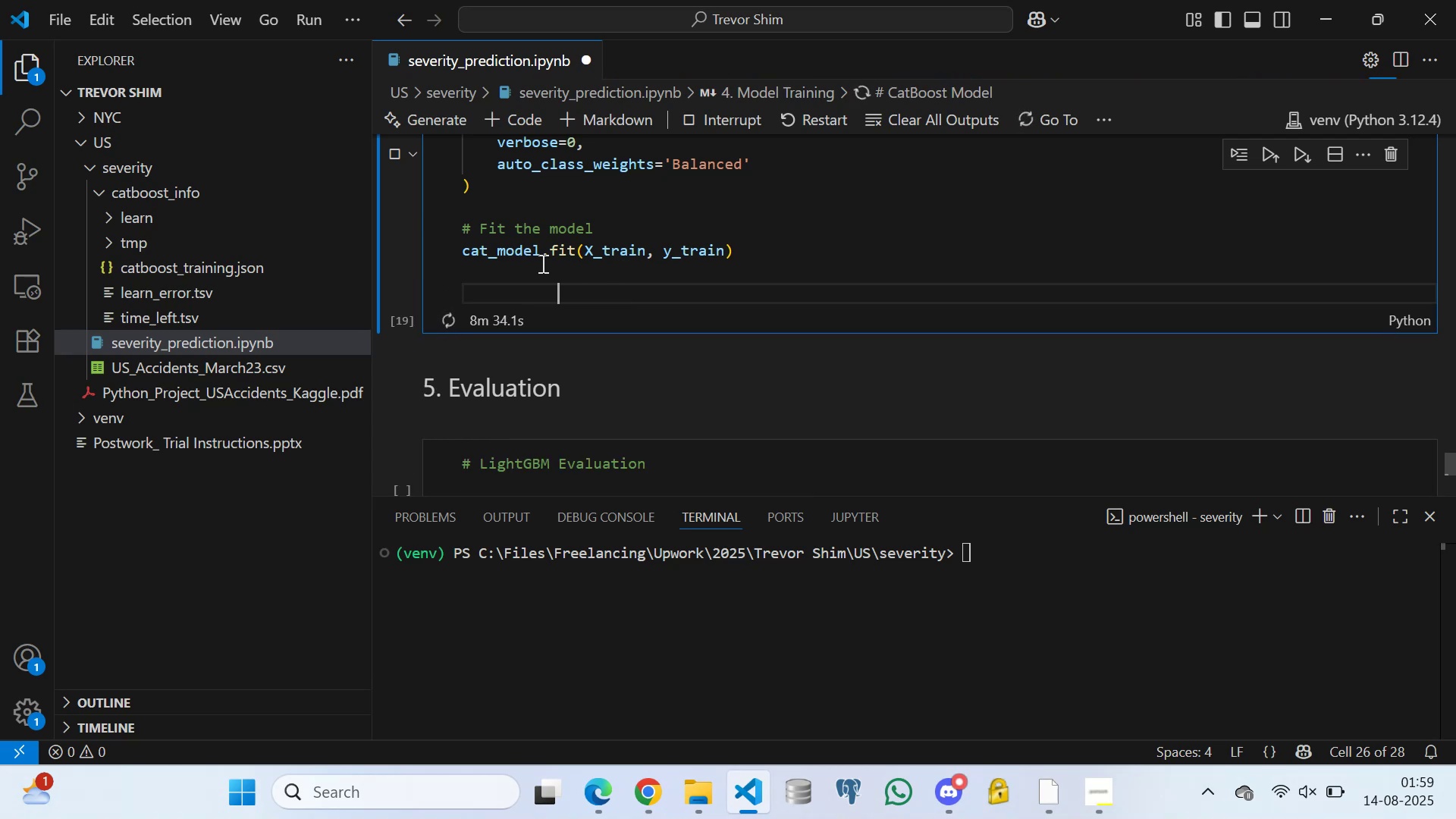 
key(ArrowLeft)
 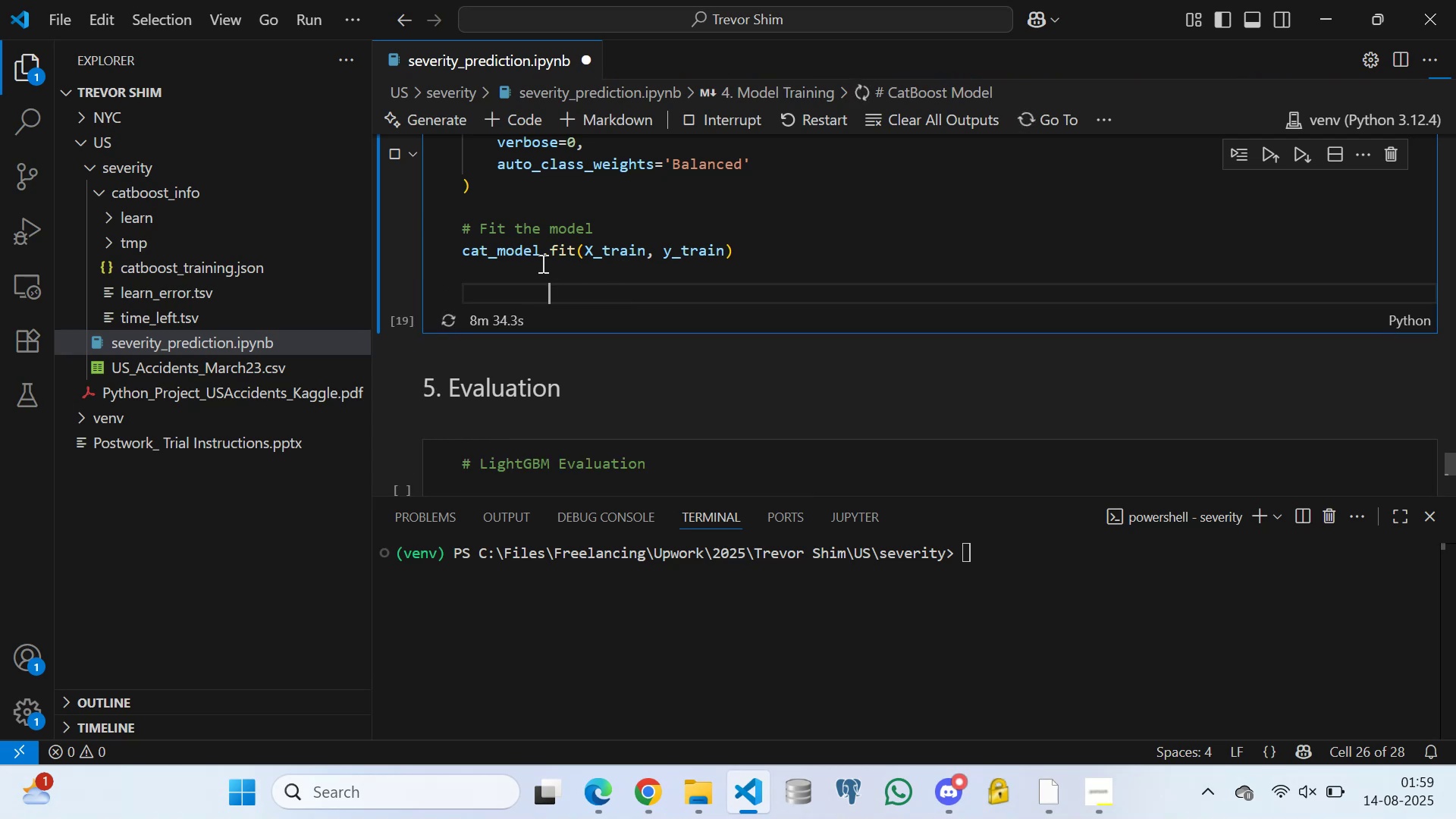 
key(ArrowLeft)
 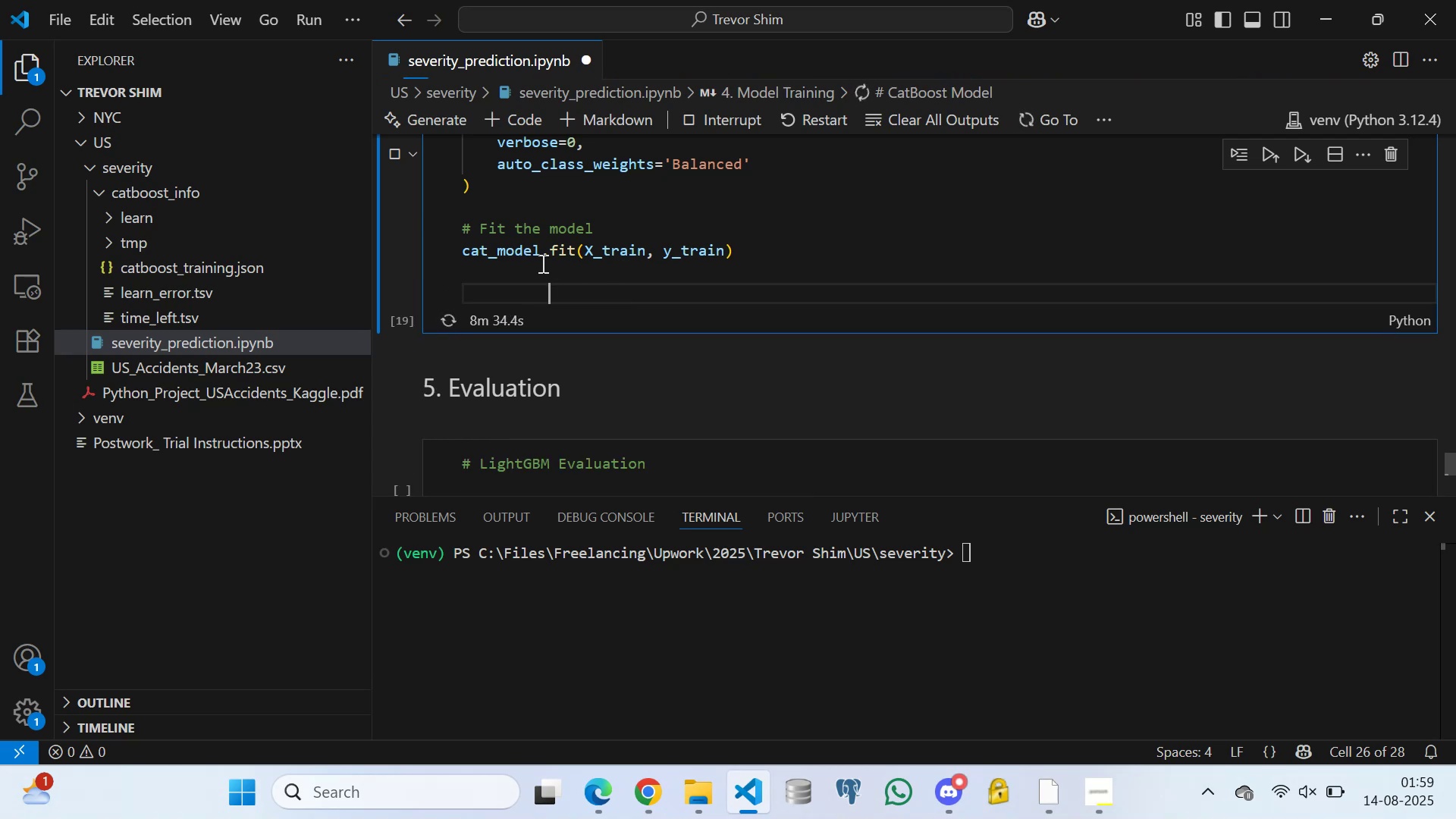 
key(ArrowLeft)
 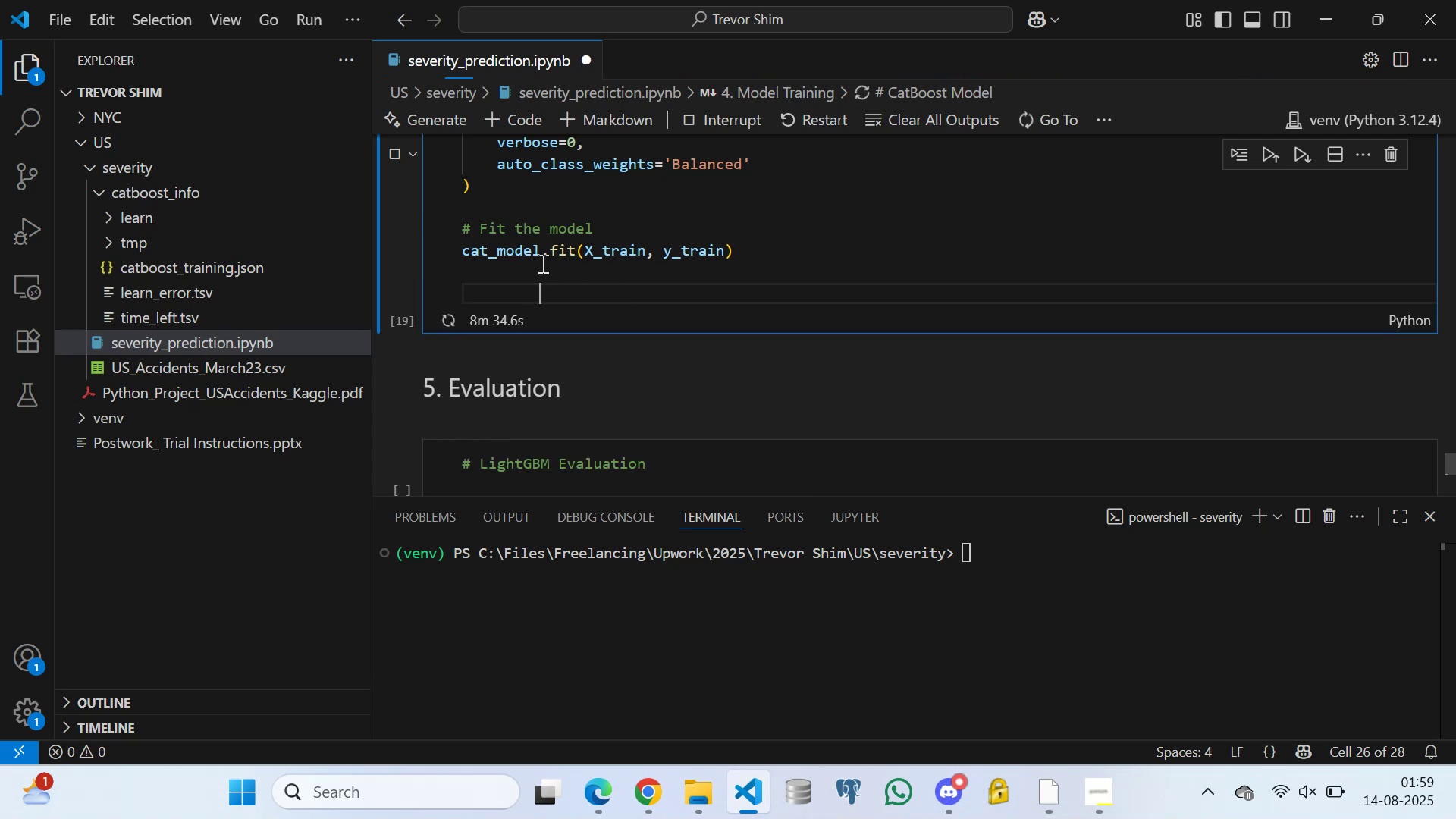 
key(ArrowLeft)
 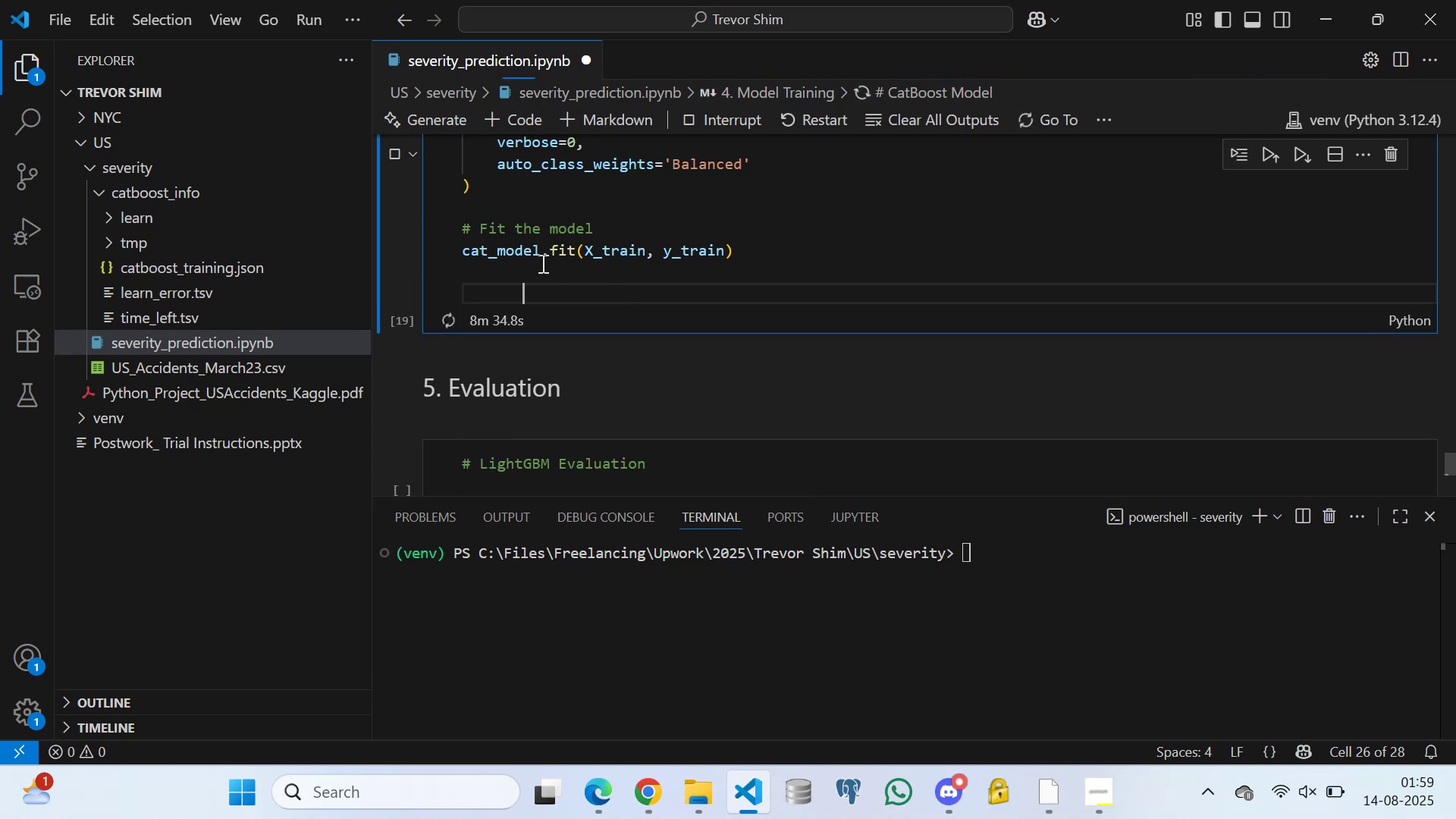 
key(ArrowLeft)
 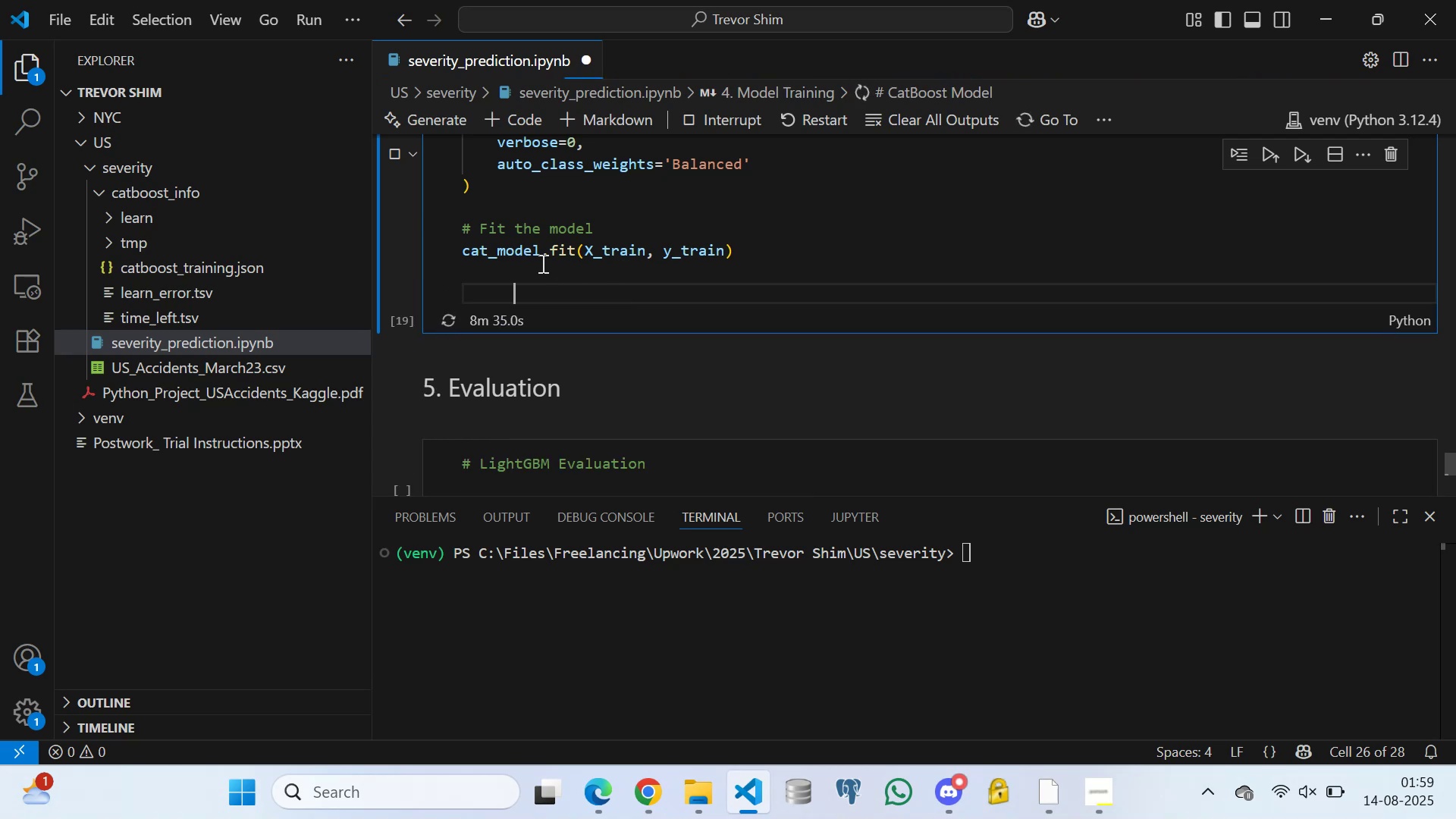 
key(ArrowLeft)
 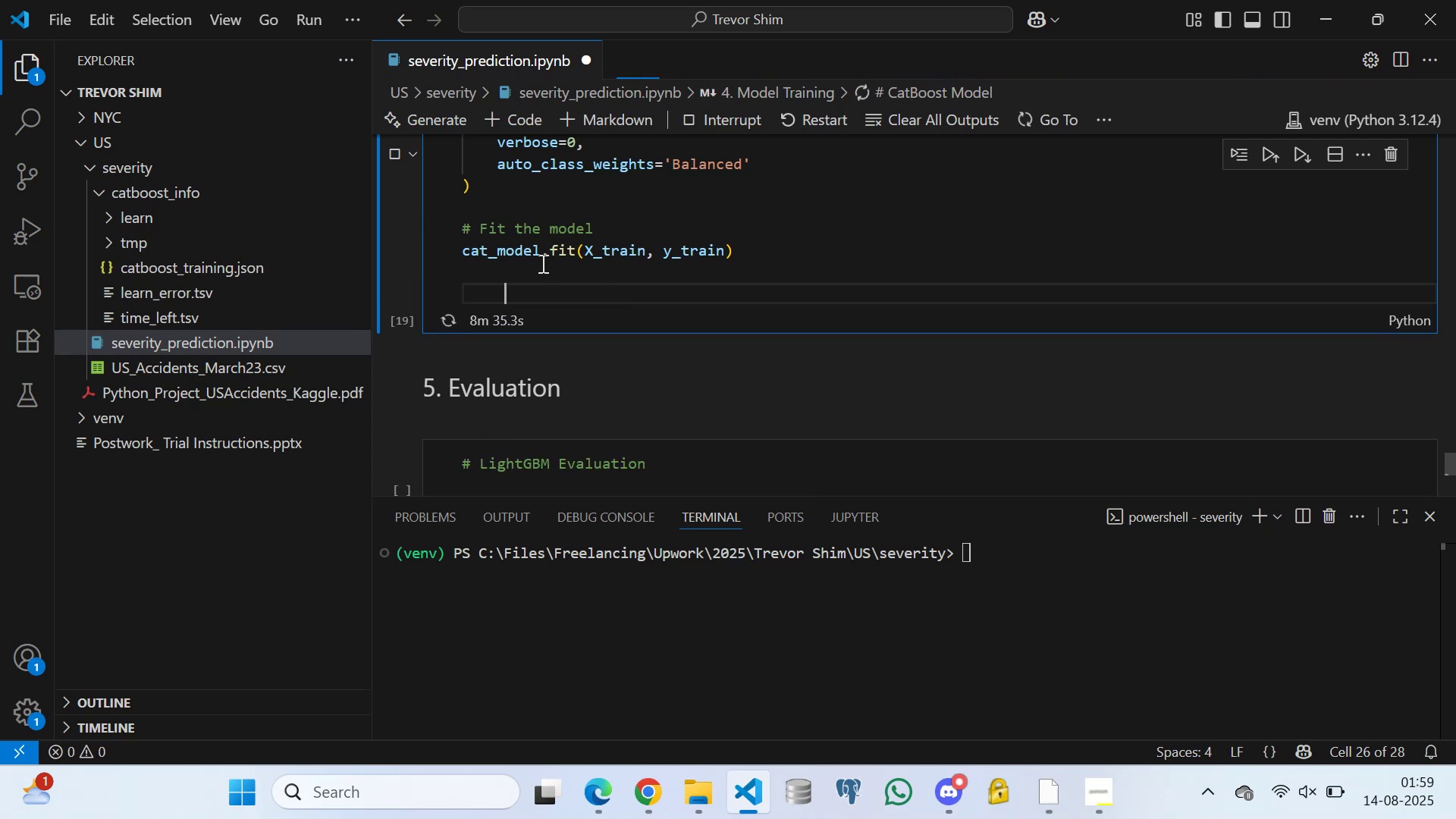 
key(ArrowLeft)
 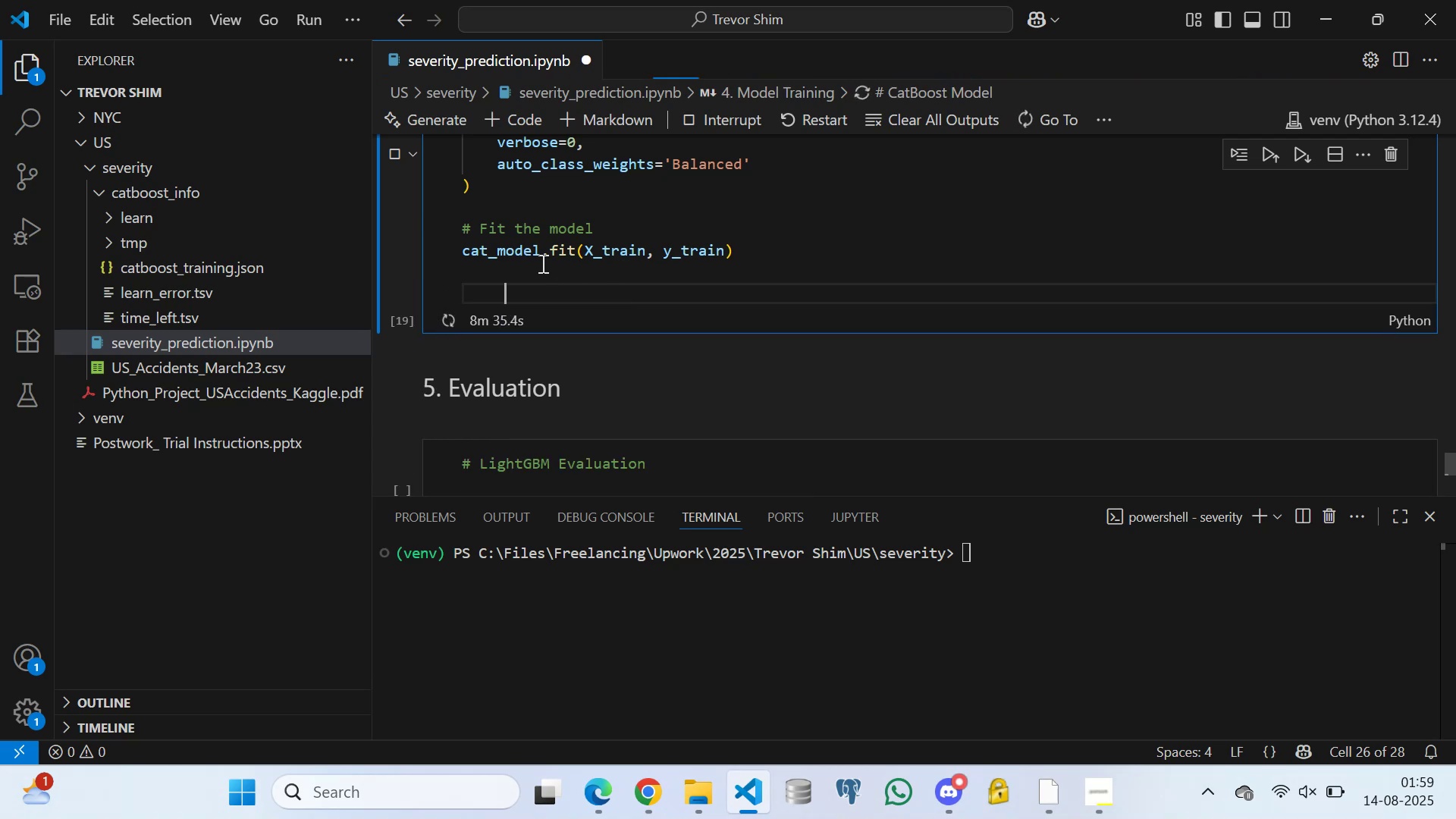 
key(ArrowLeft)
 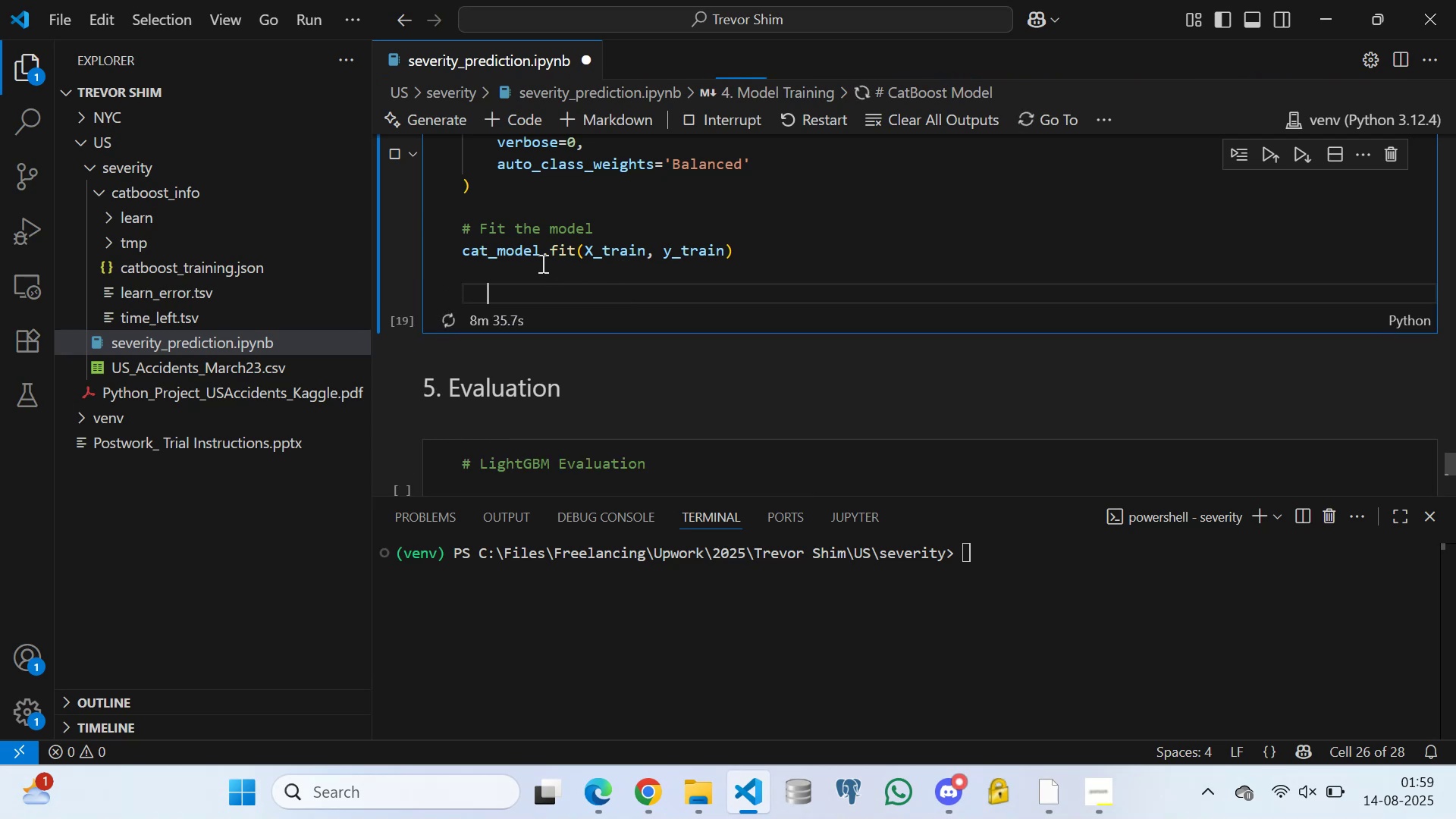 
key(ArrowLeft)
 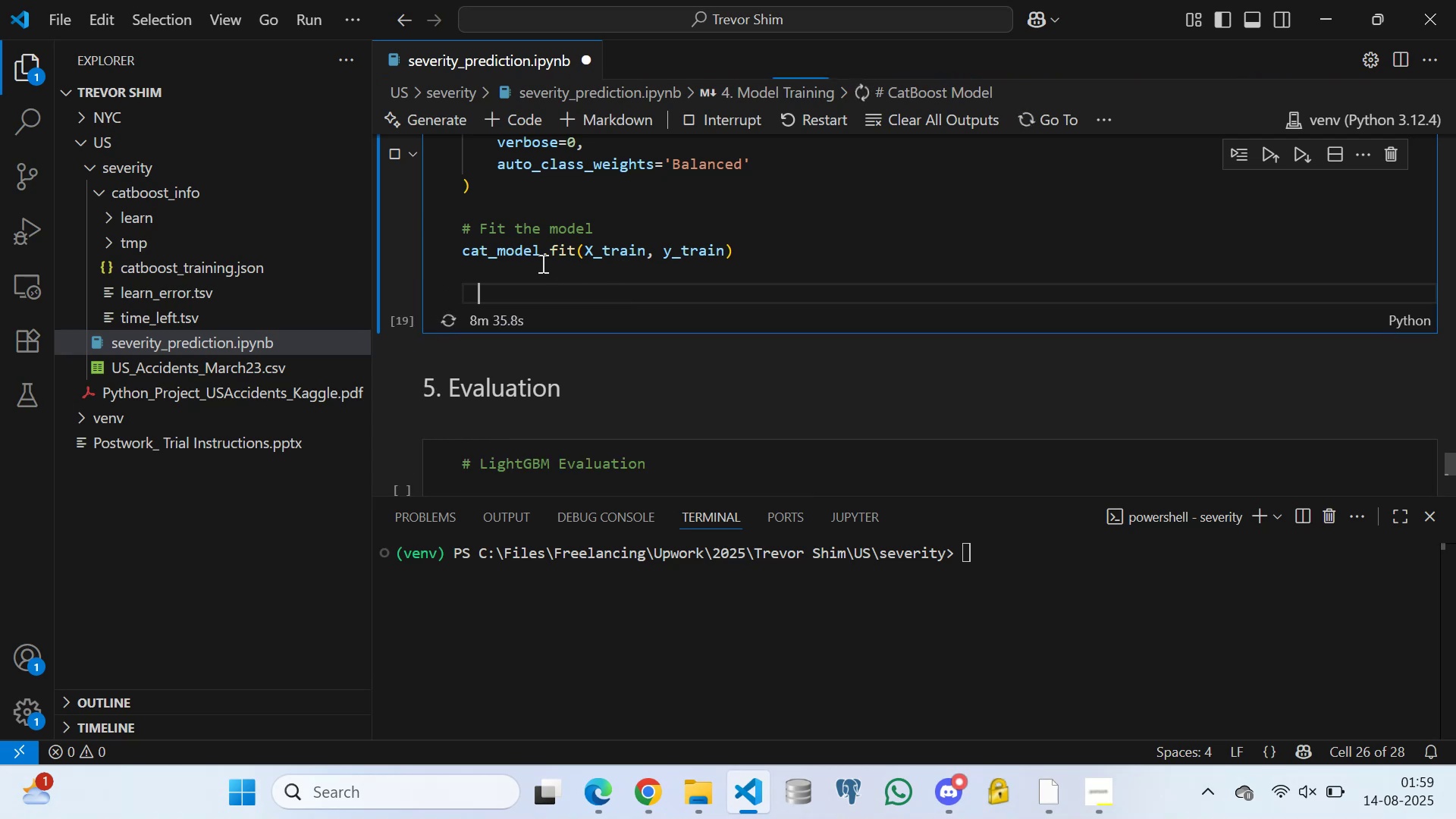 
key(ArrowLeft)
 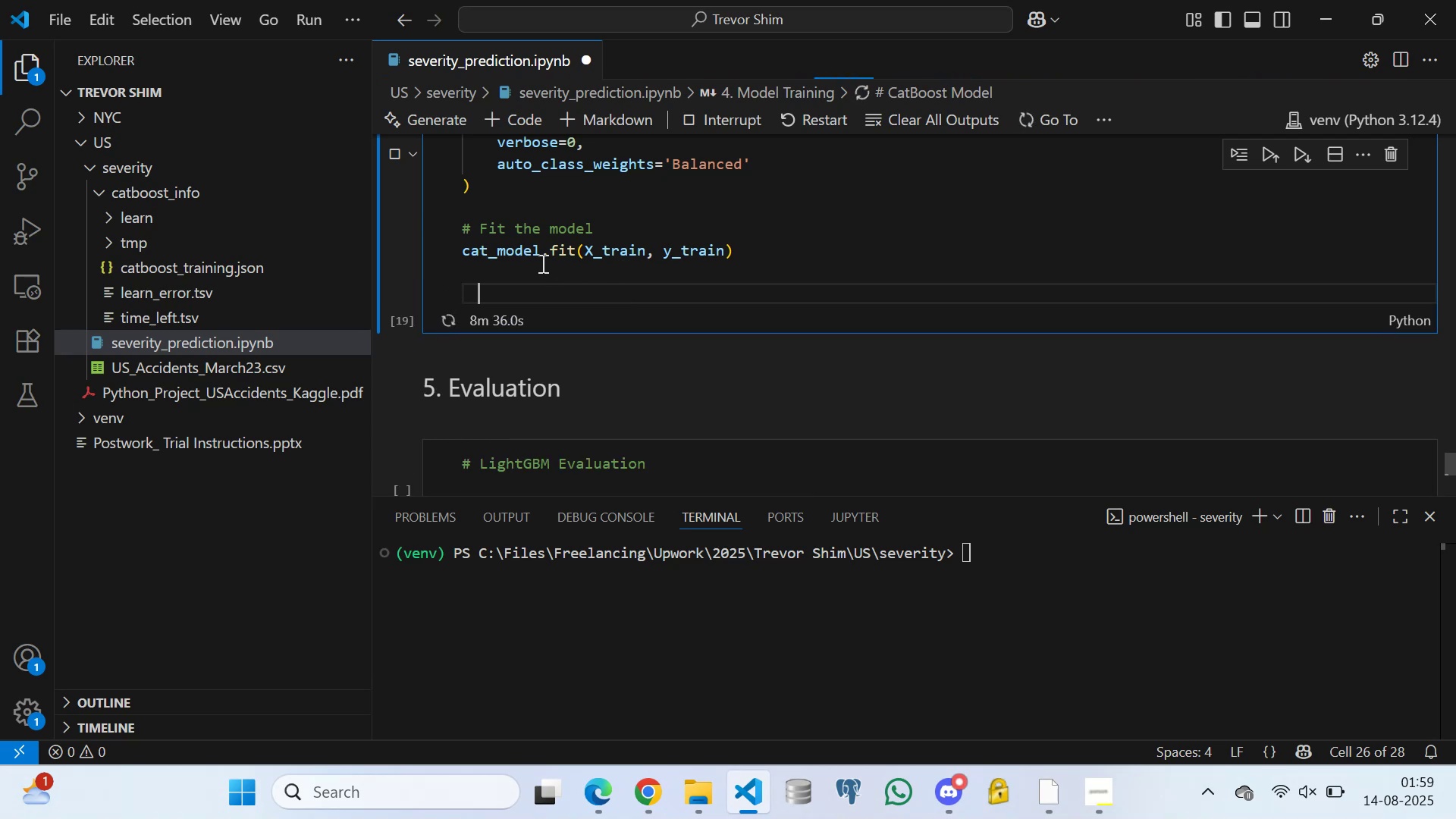 
key(ArrowLeft)
 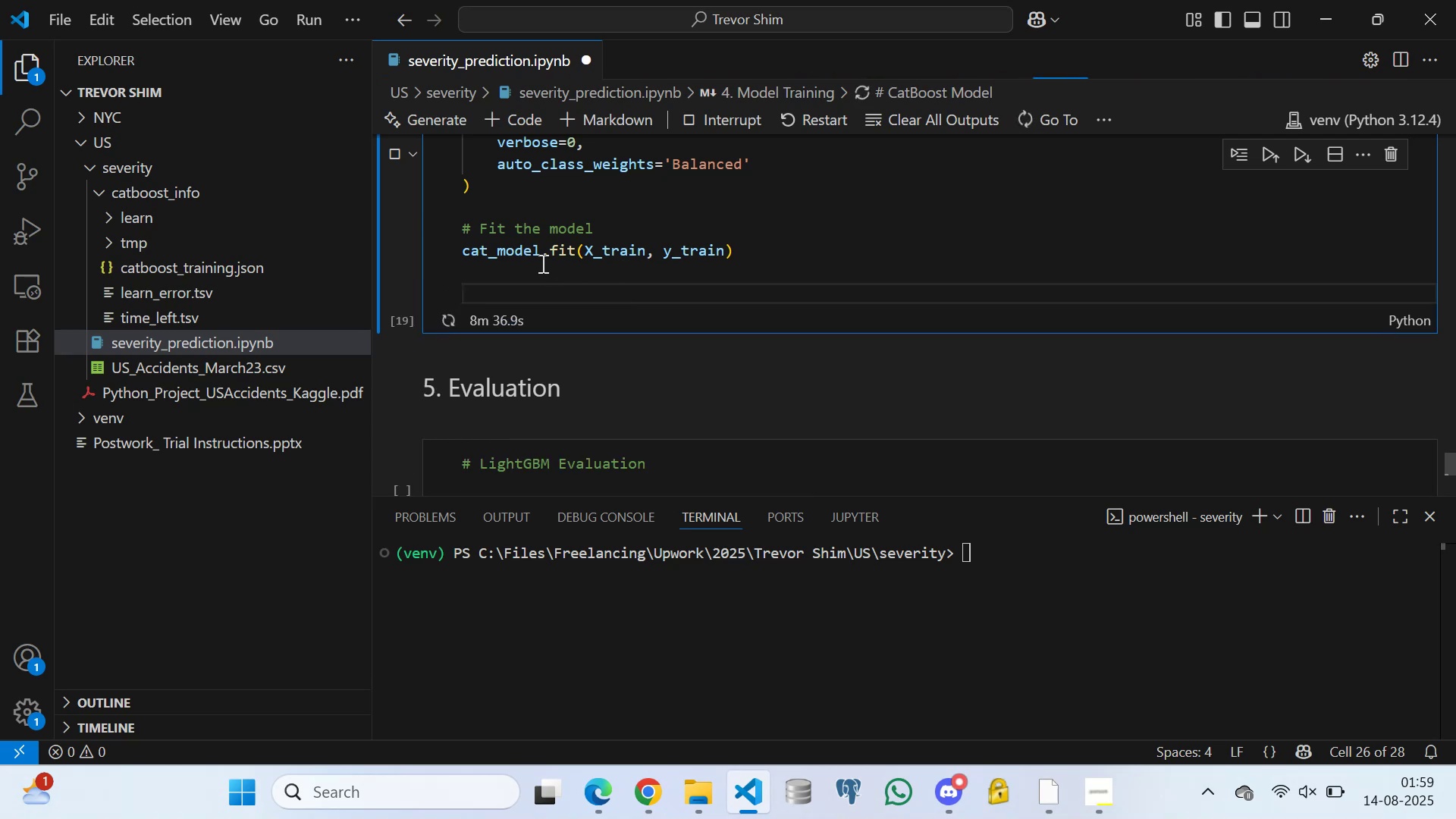 
key(ArrowUp)
 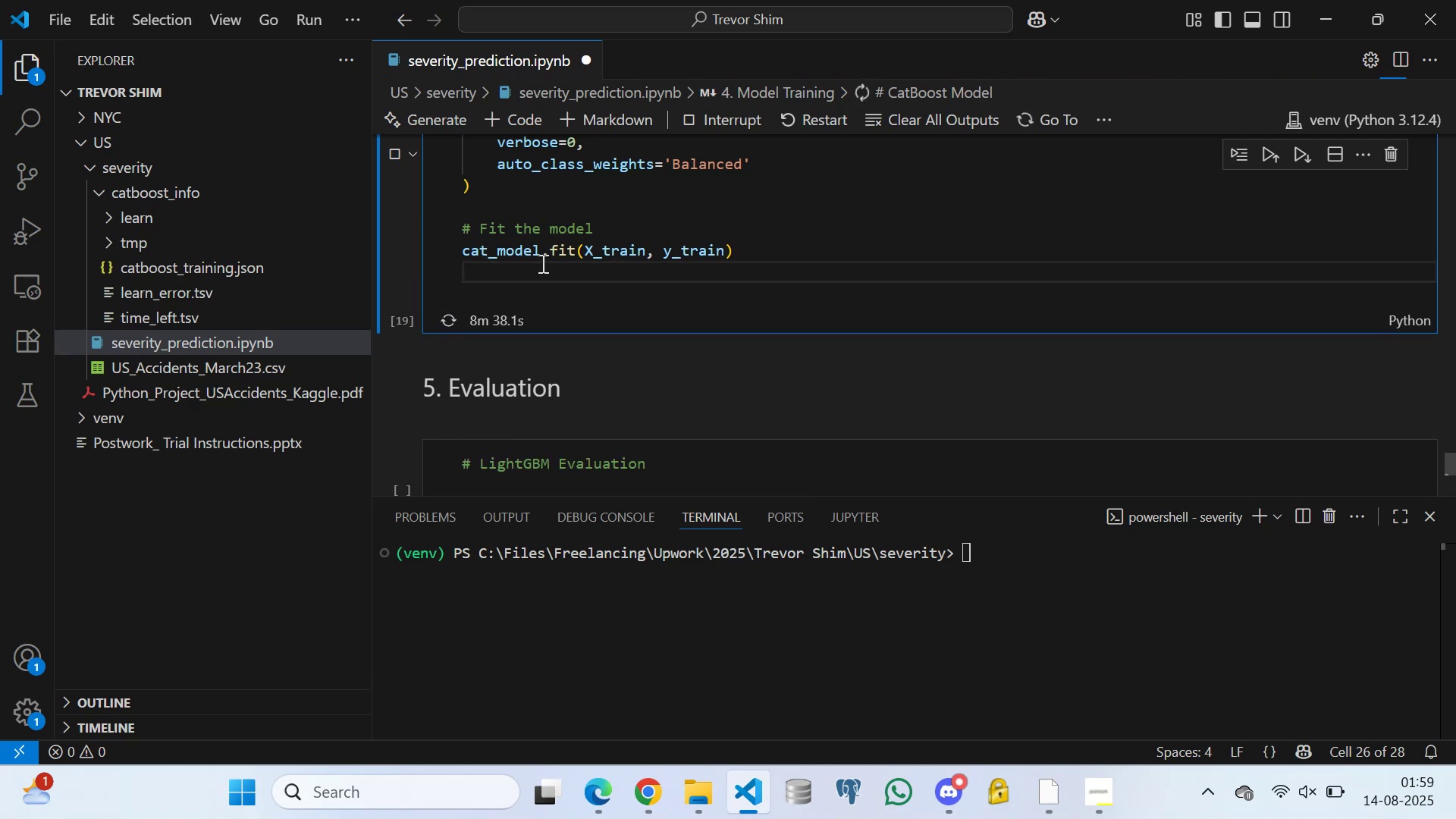 
type(fffdghh)
key(Backspace)
key(Backspace)
key(Backspace)
key(Backspace)
key(Backspace)
key(Backspace)
key(Backspace)
type(      )
 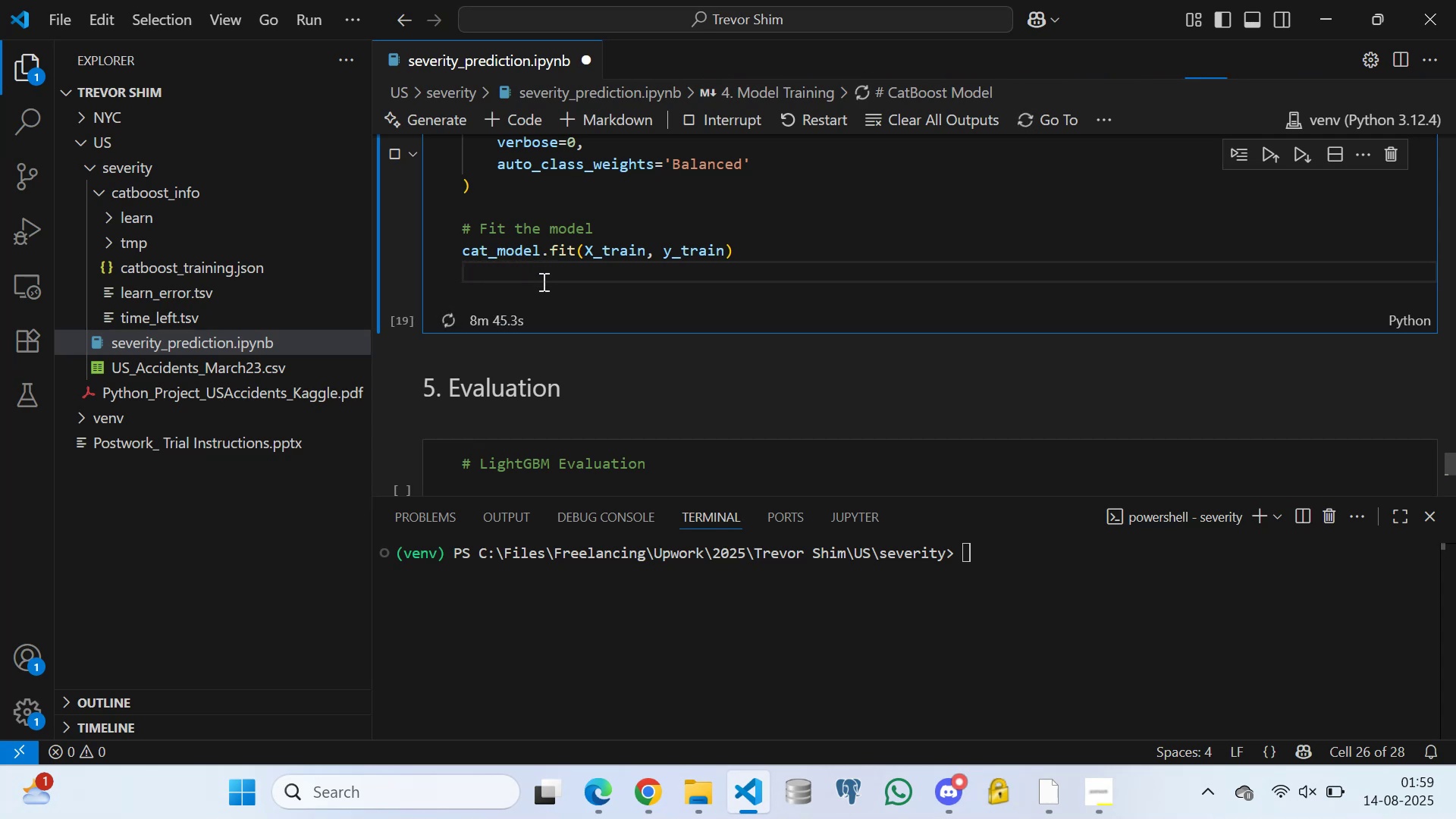 
left_click([541, 288])
 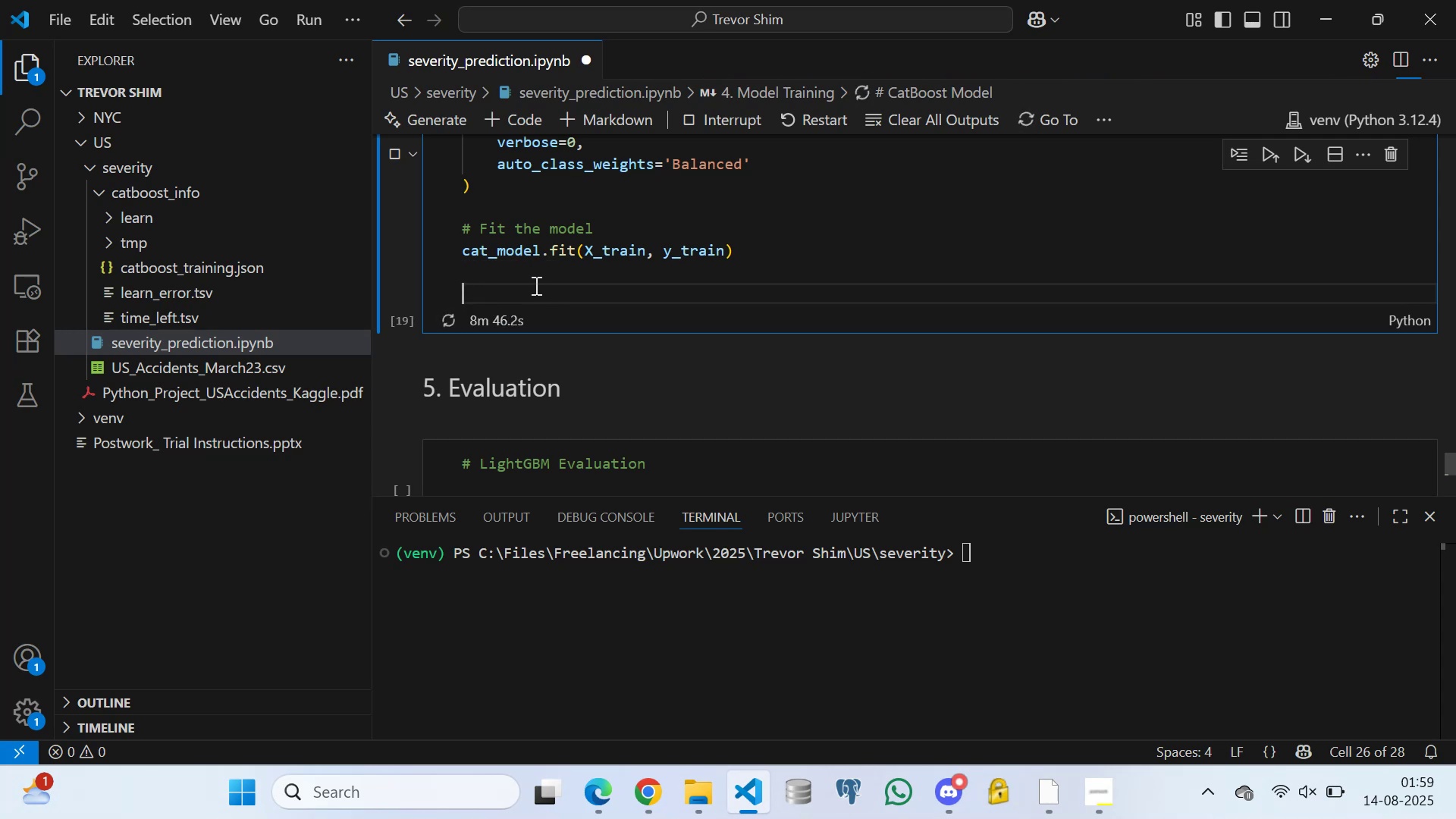 
scroll: coordinate [535, 281], scroll_direction: up, amount: 2.0
 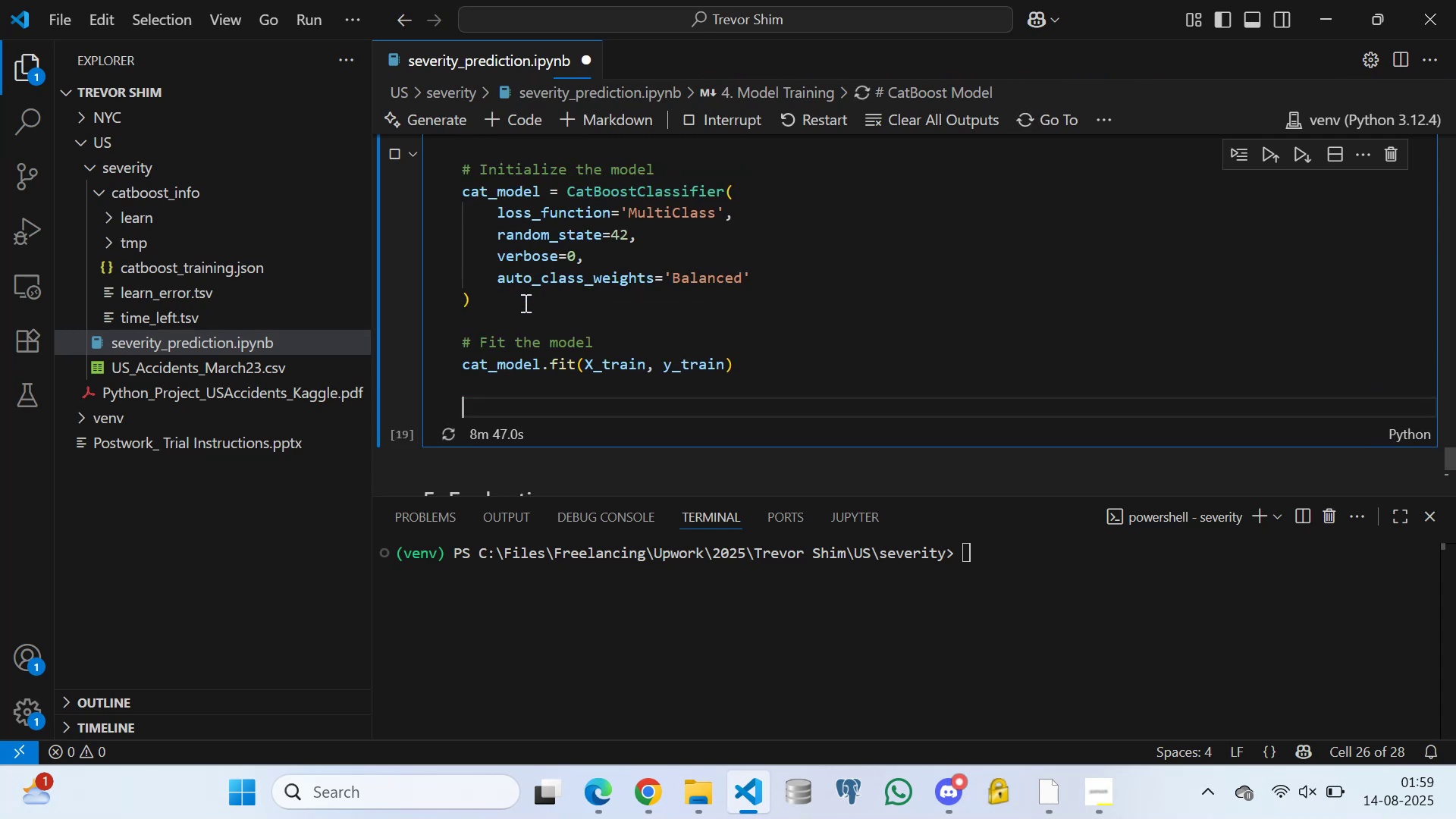 
left_click([522, 303])
 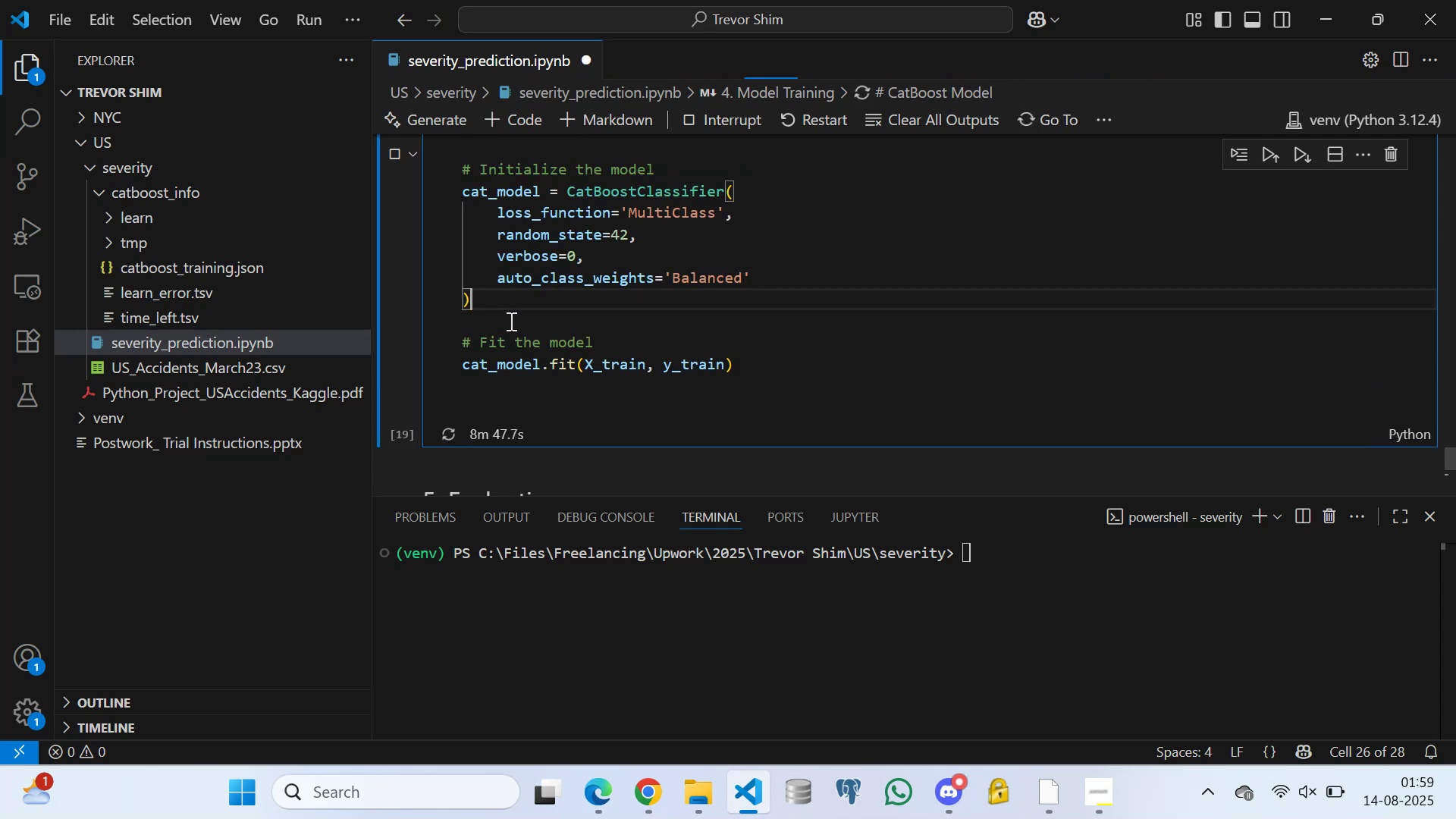 
left_click([510, 319])
 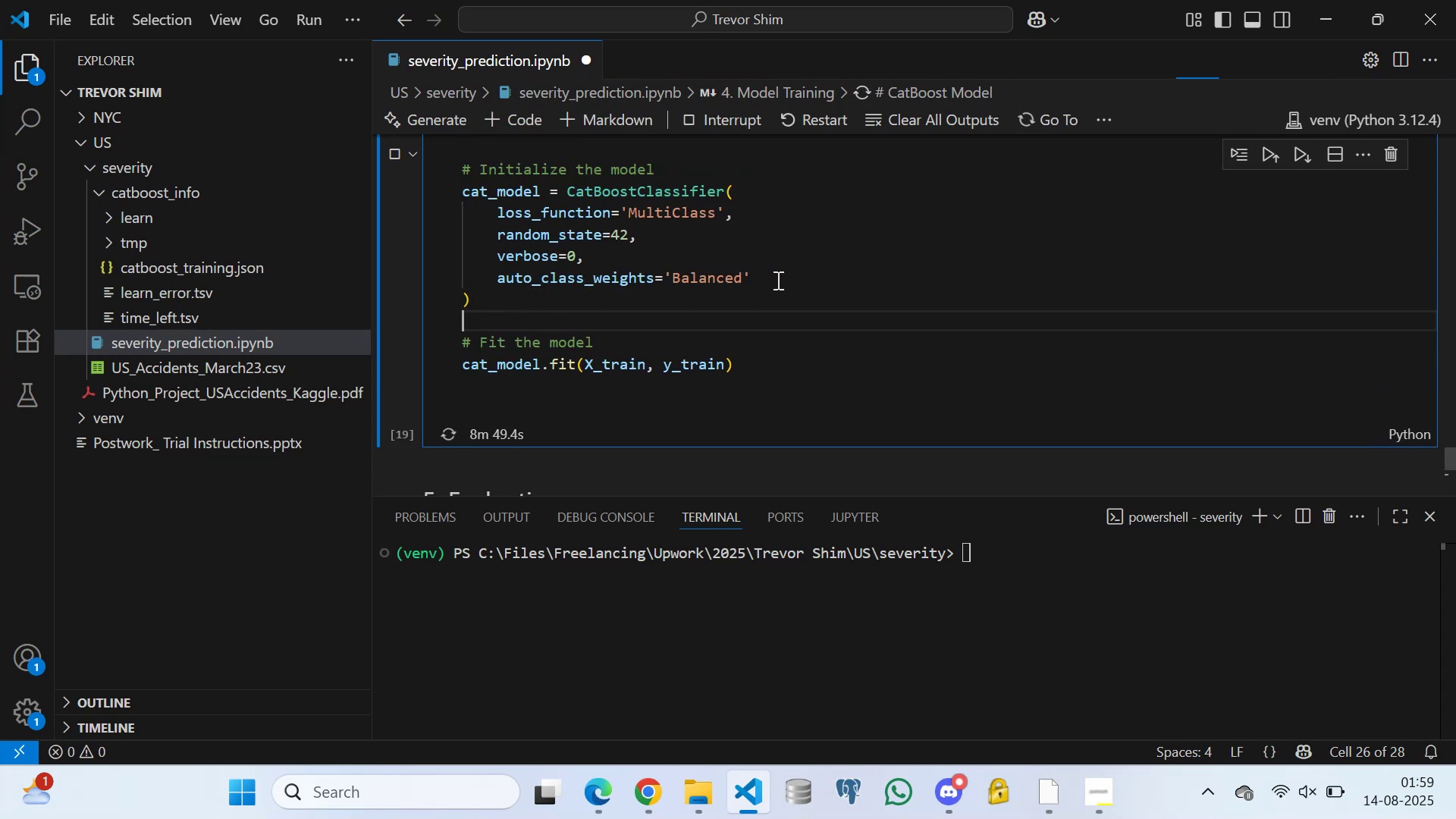 
scroll: coordinate [645, 282], scroll_direction: up, amount: 13.0
 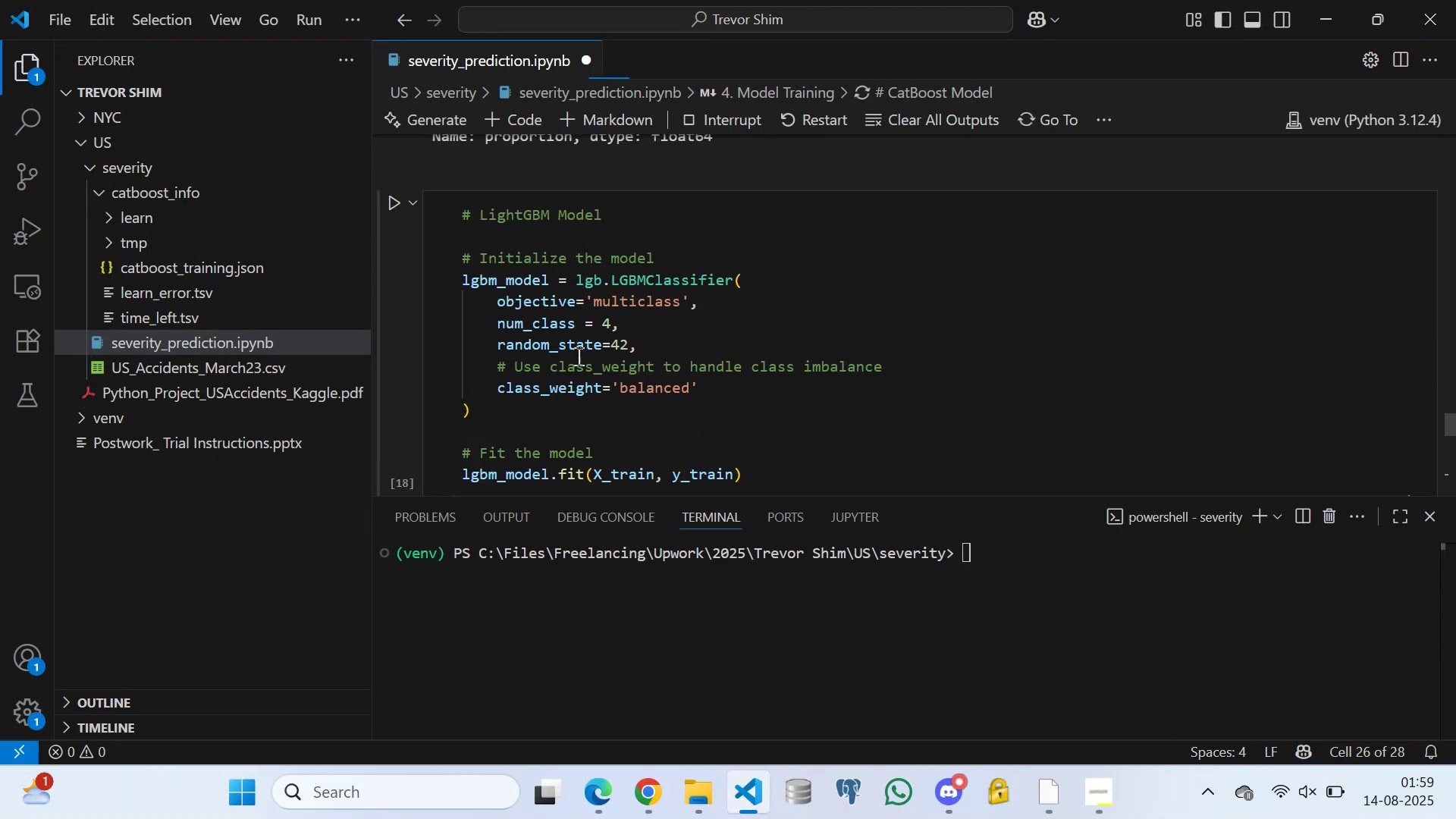 
scroll: coordinate [688, 295], scroll_direction: down, amount: 16.0
 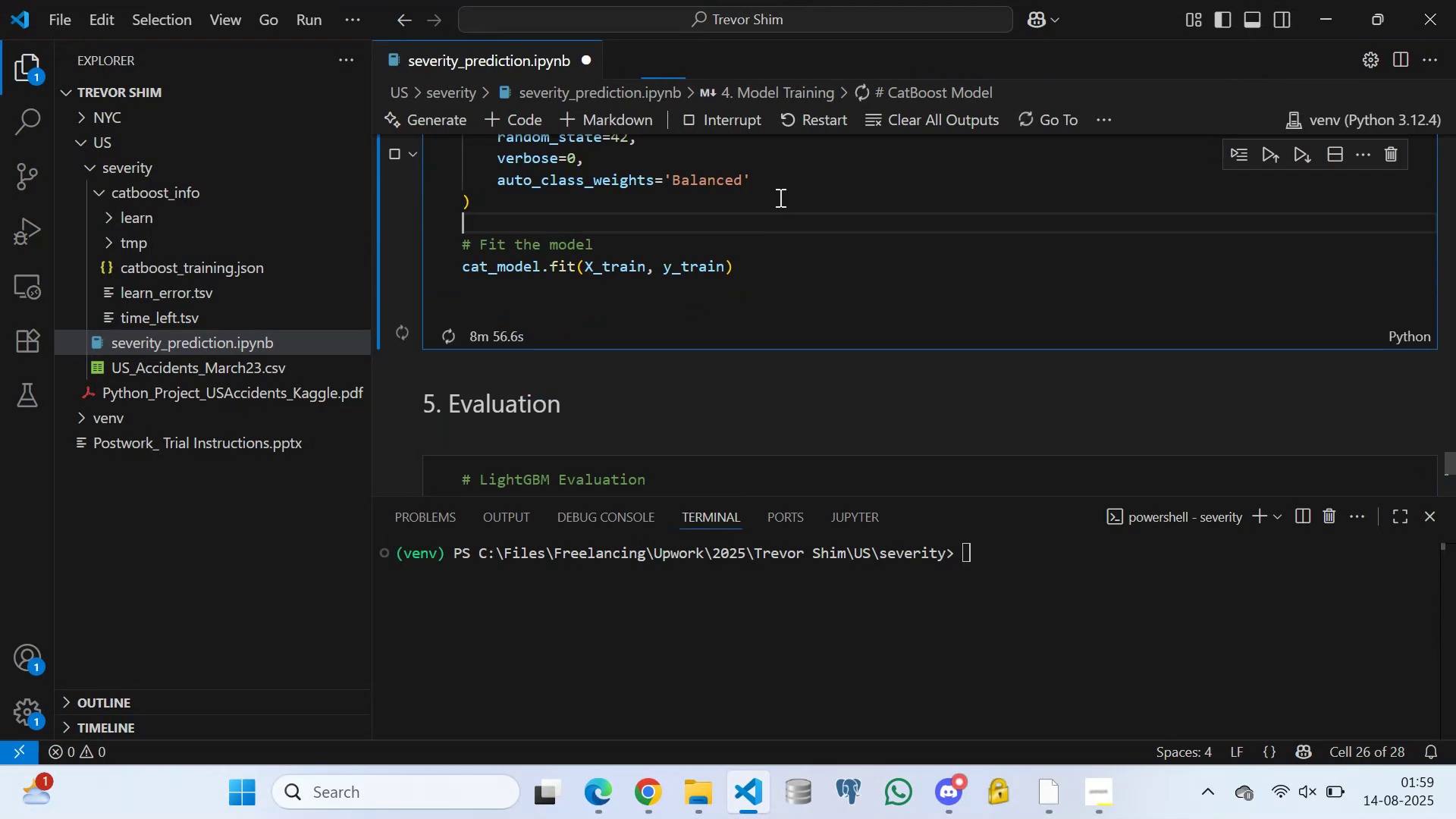 
left_click([783, 175])
 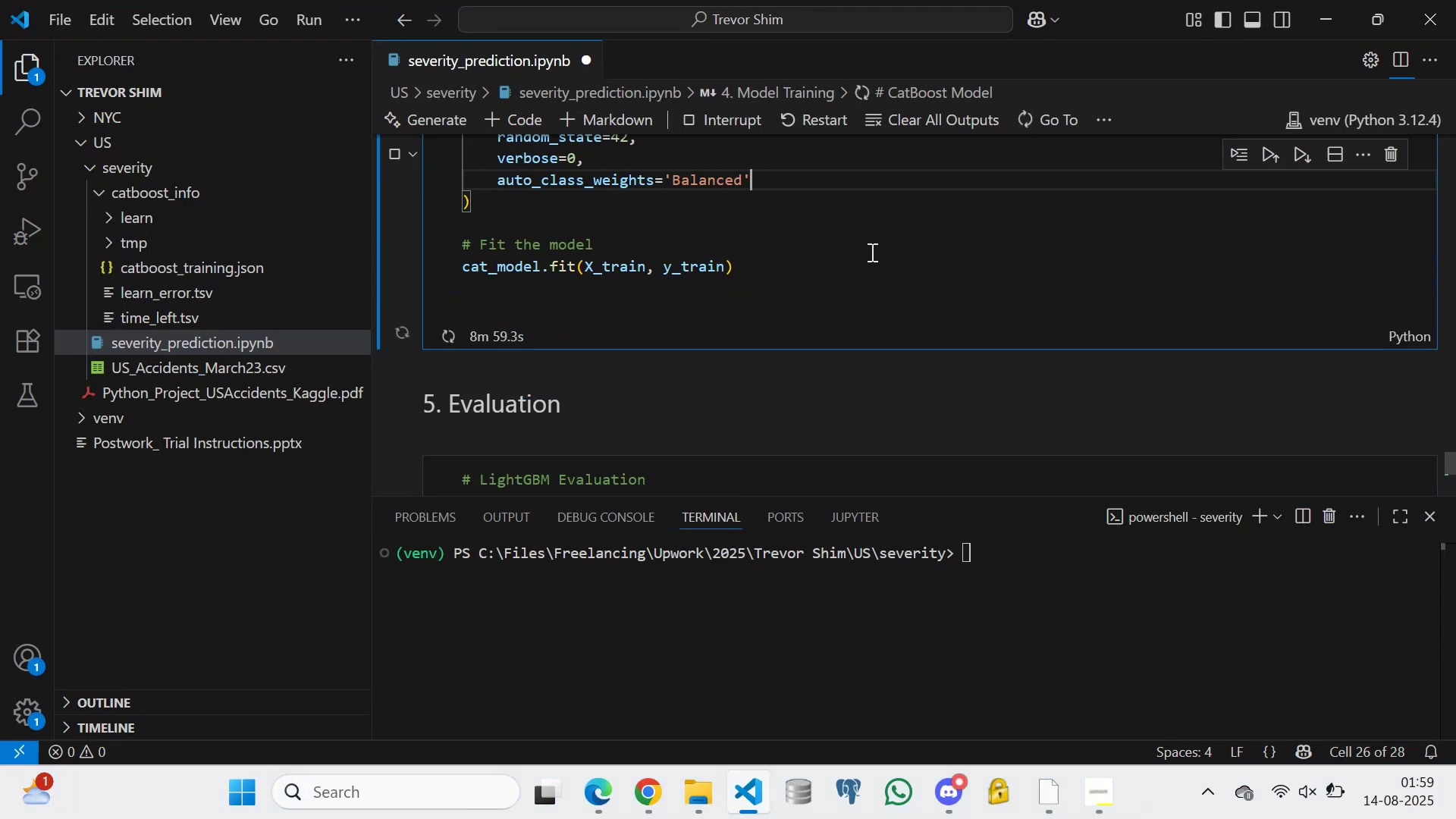 
type( #n )
key(Backspace)
key(Backspace)
type( Handle class imbalance)
 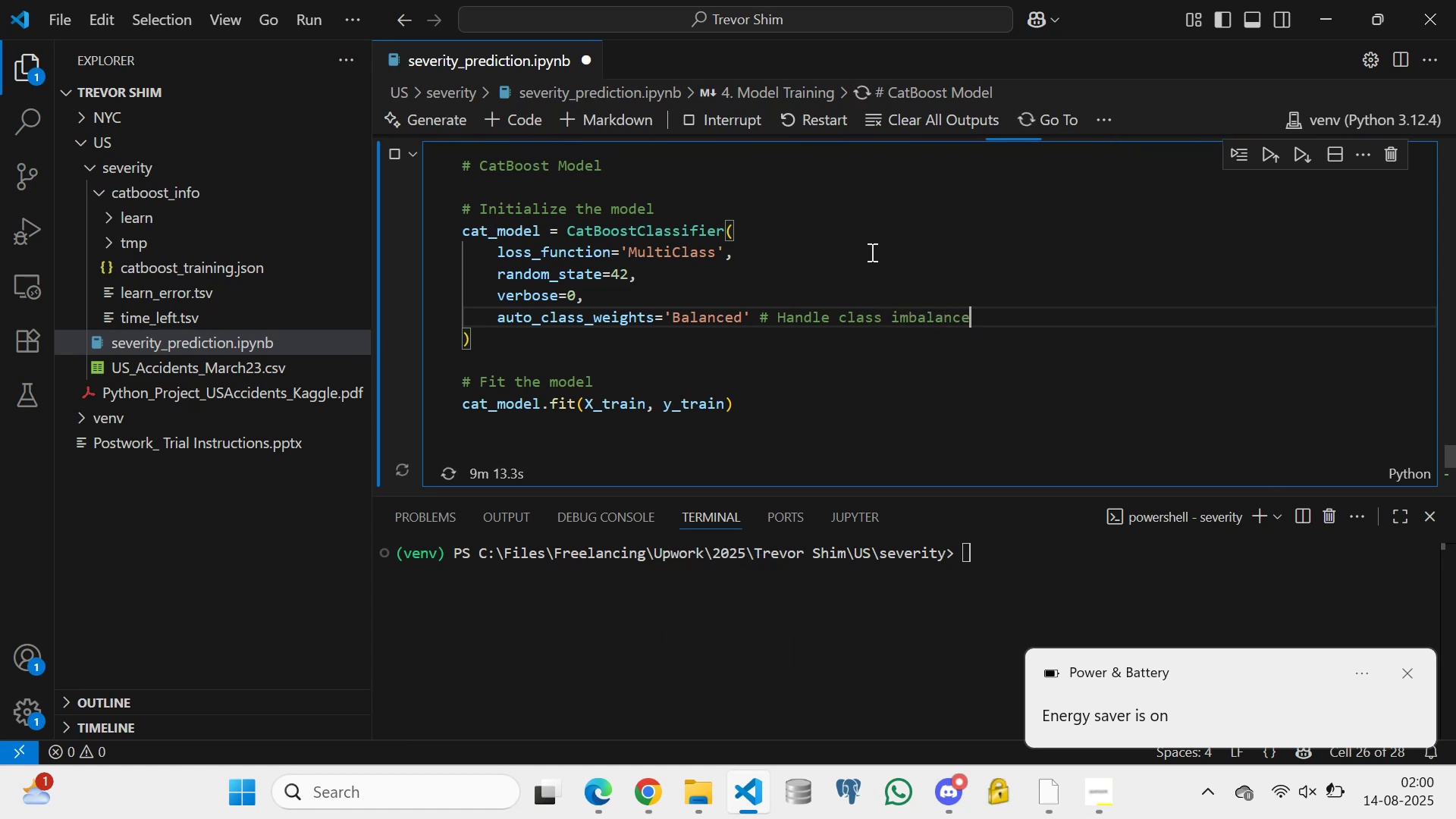 
left_click([808, 297])
 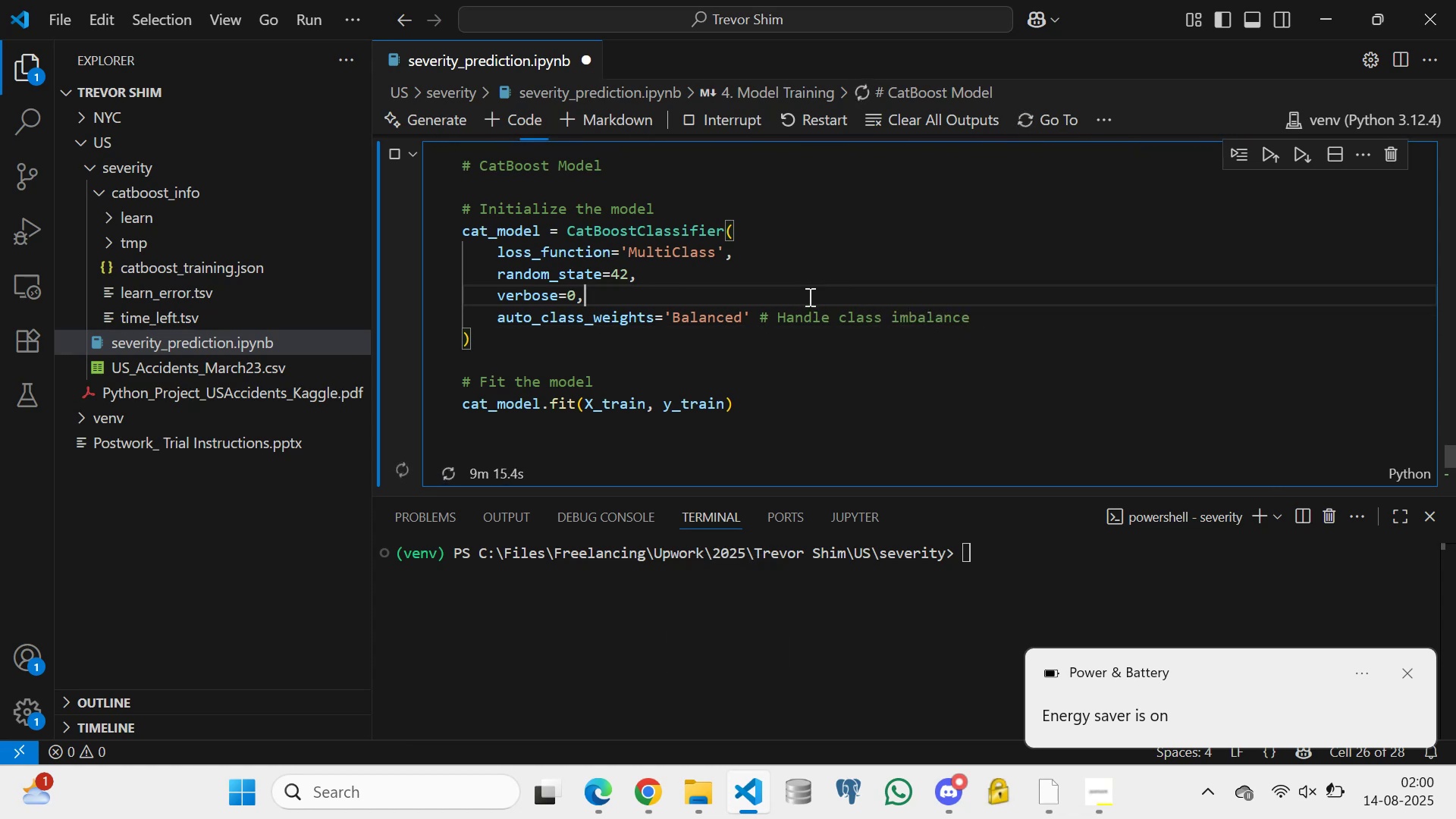 
key(Control+S)
 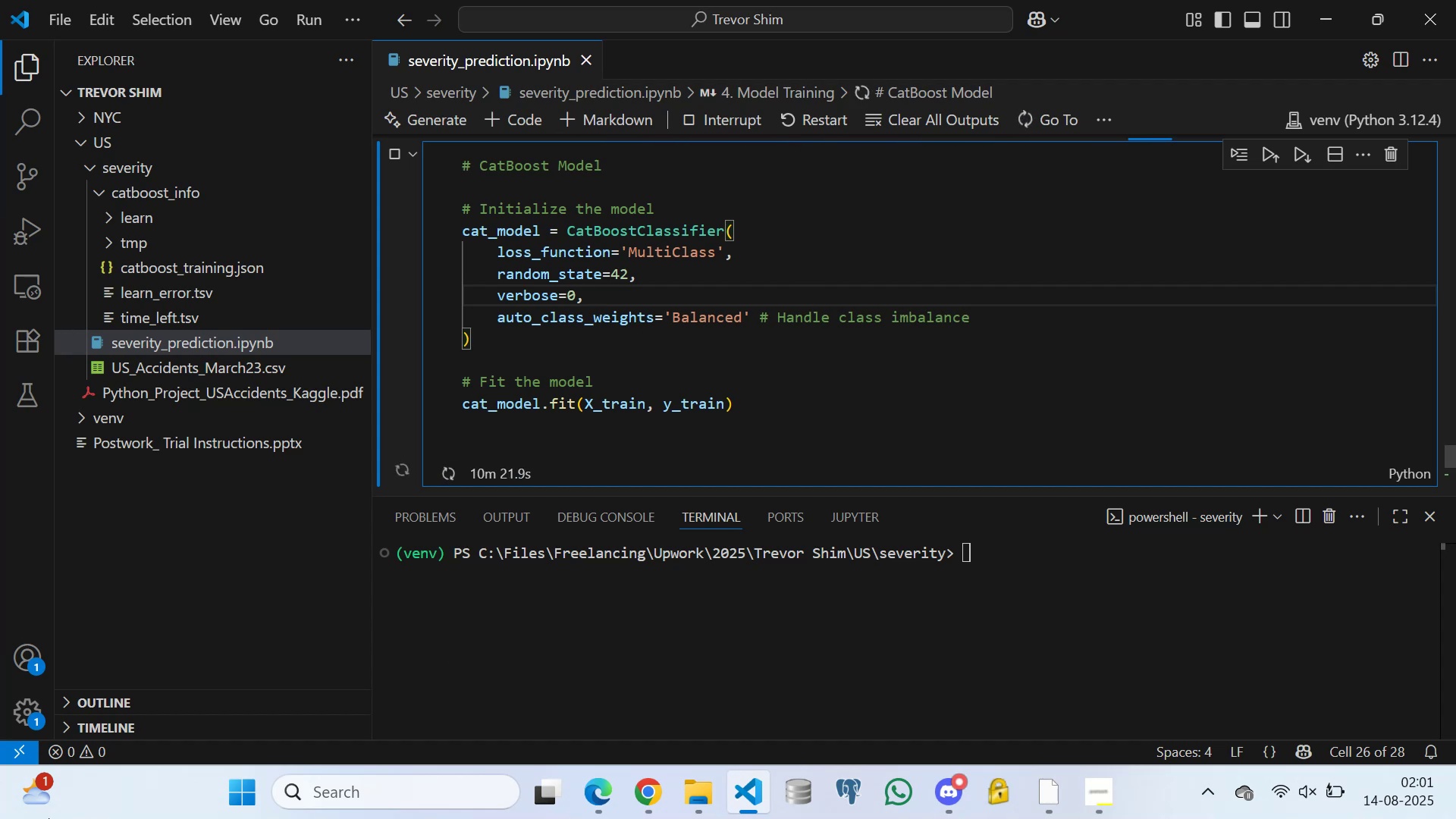 
wait(70.98)
 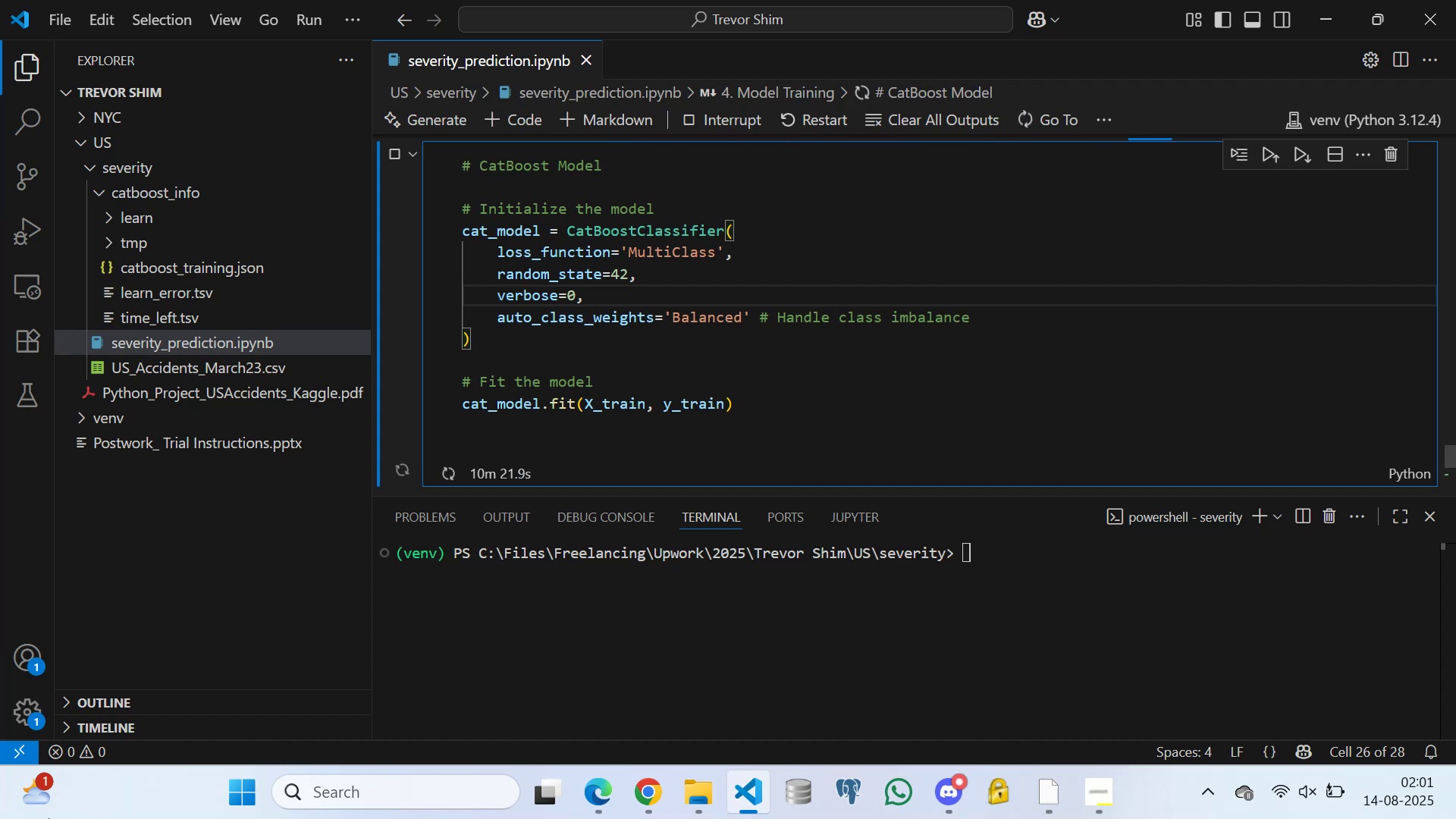 
left_click([494, 341])
 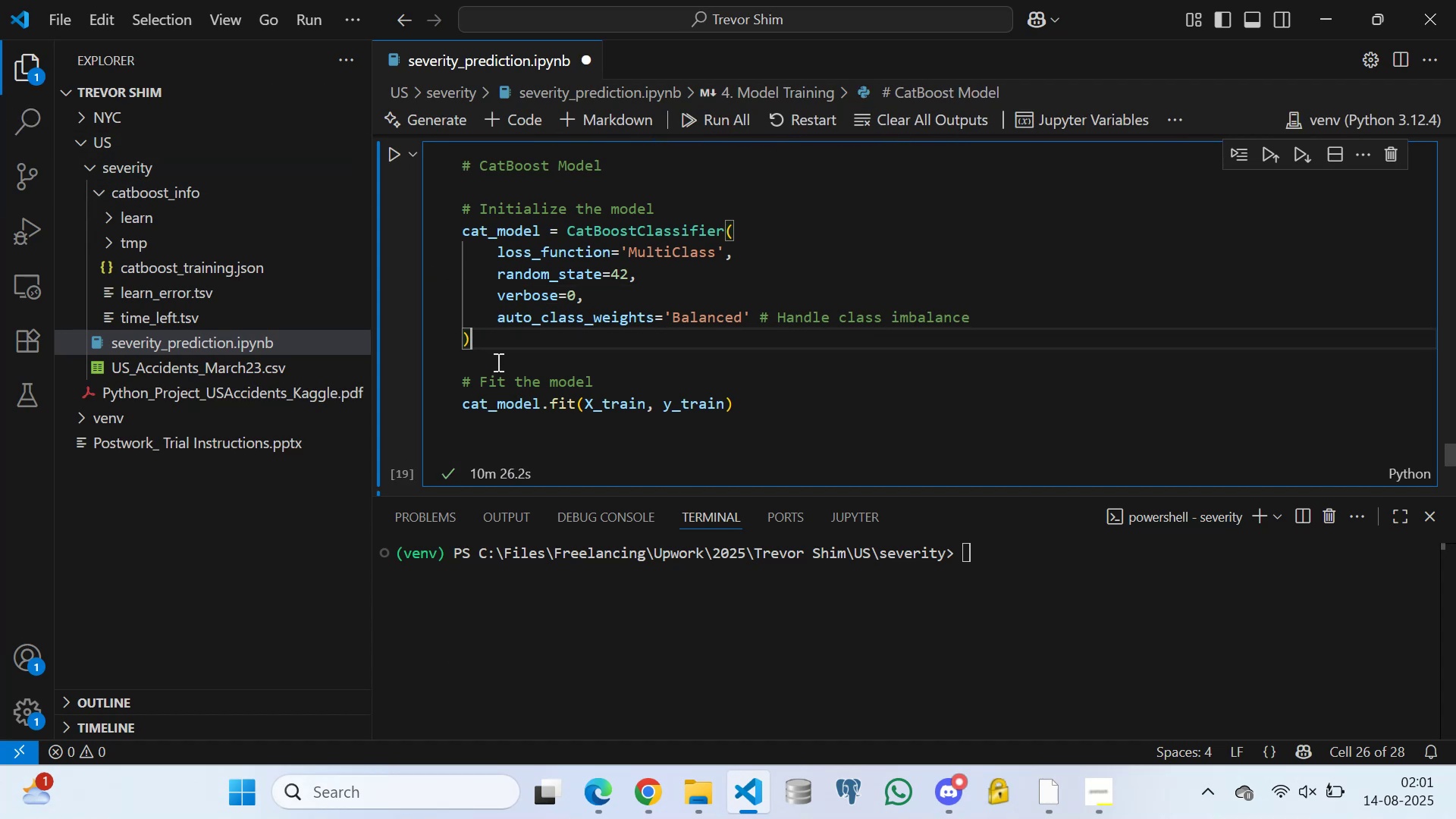 
left_click([497, 362])
 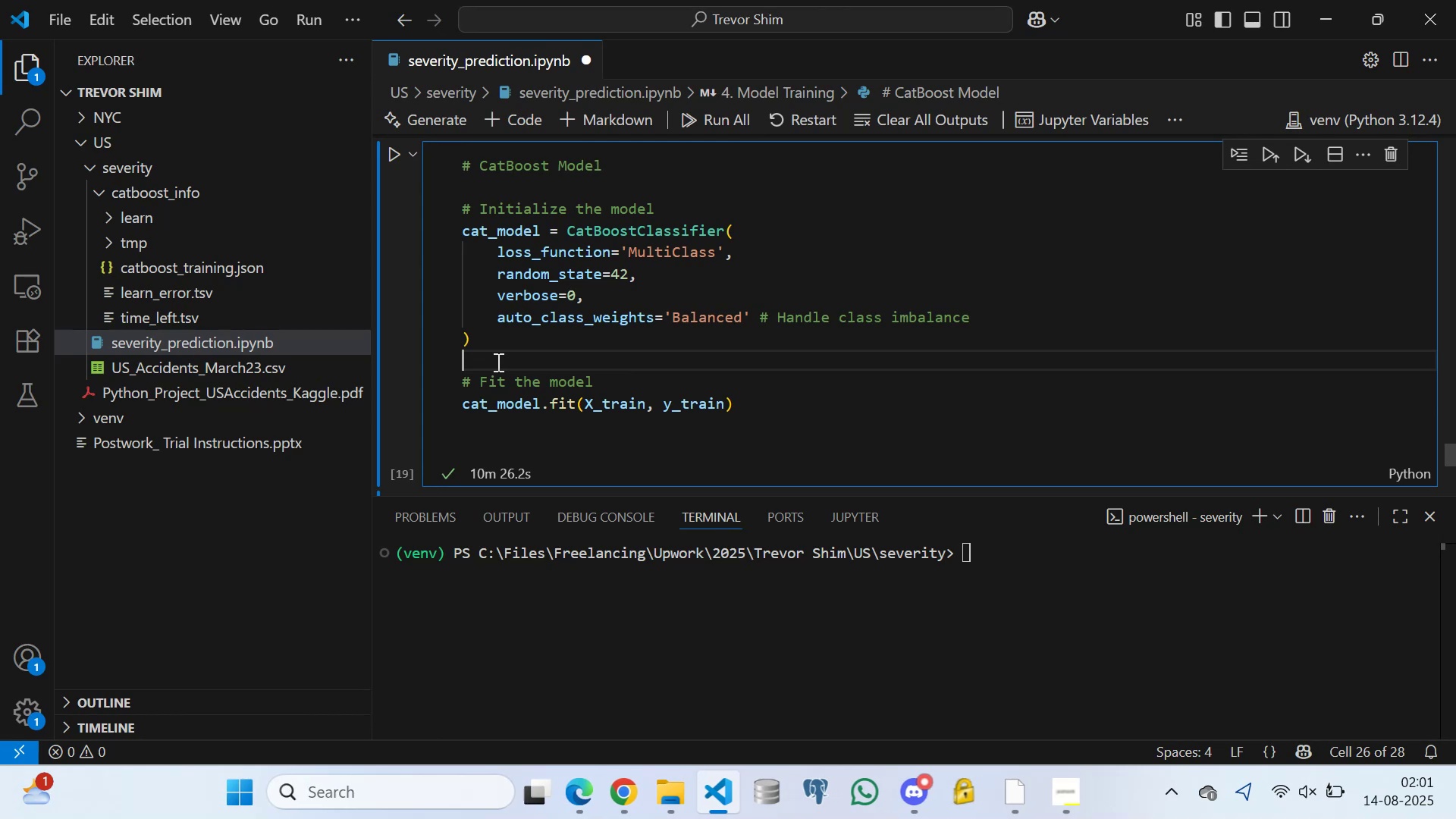 
scroll: coordinate [554, 328], scroll_direction: down, amount: 1.0
 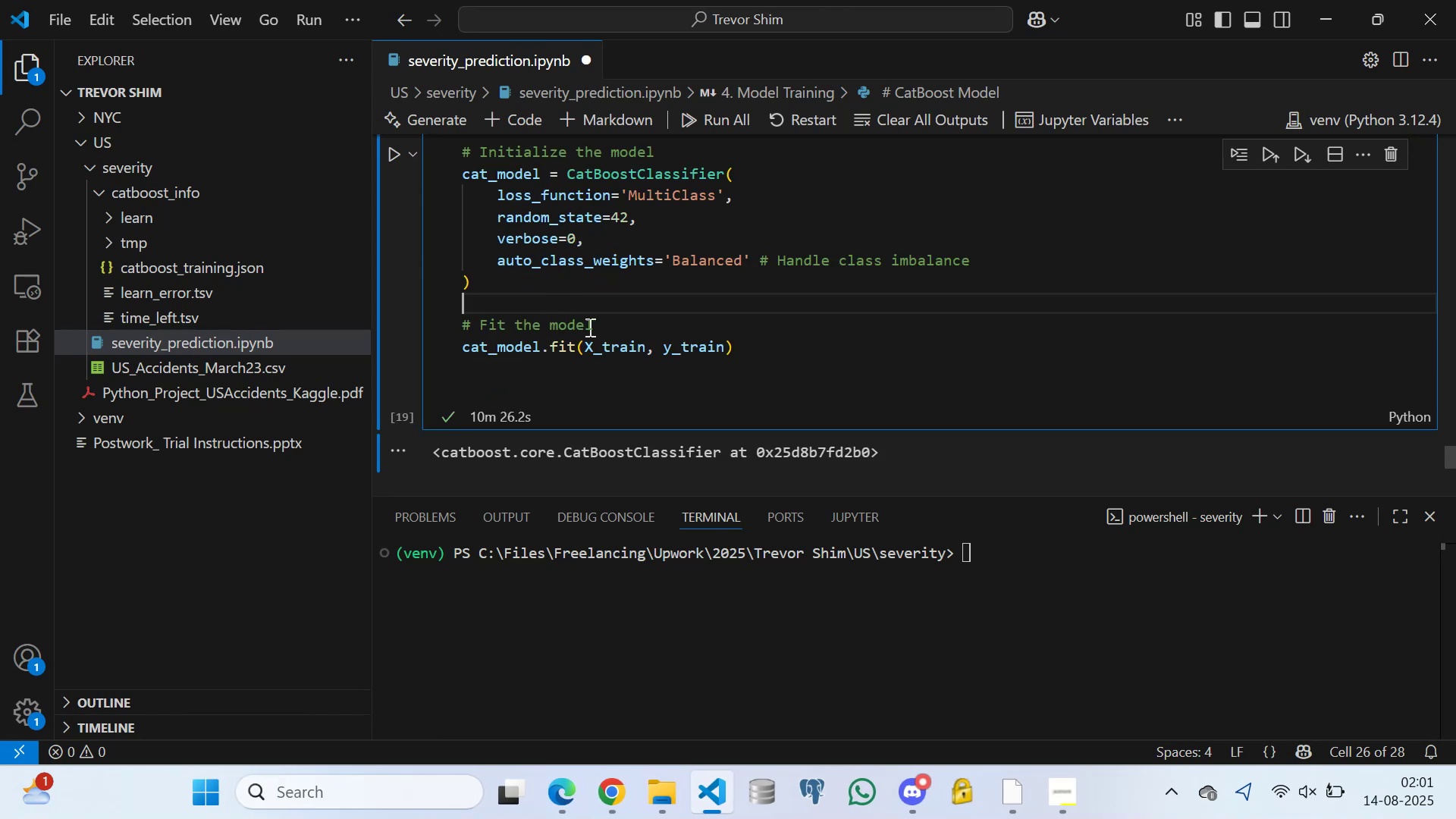 
left_click([606, 319])
 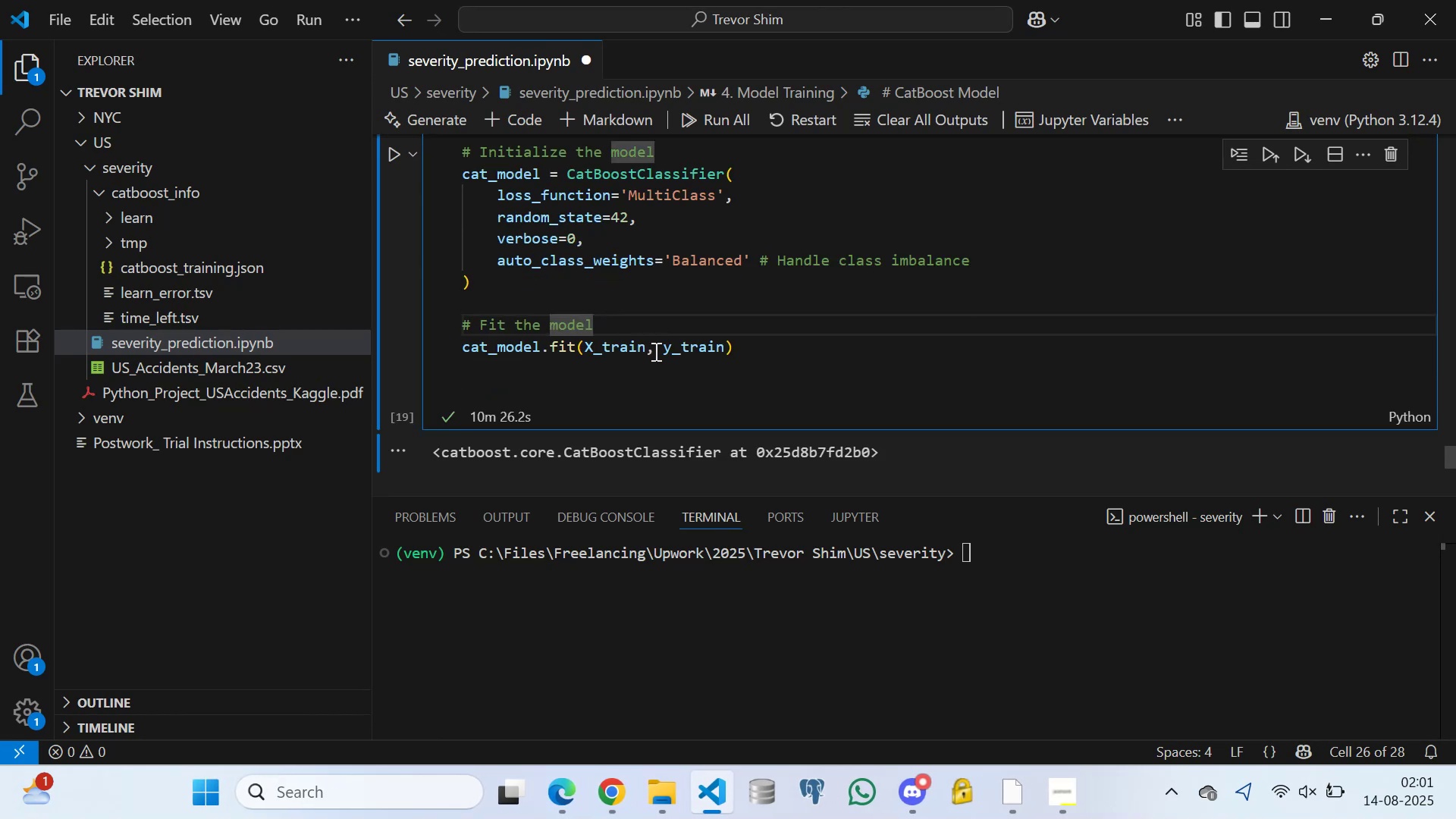 
left_click([657, 351])
 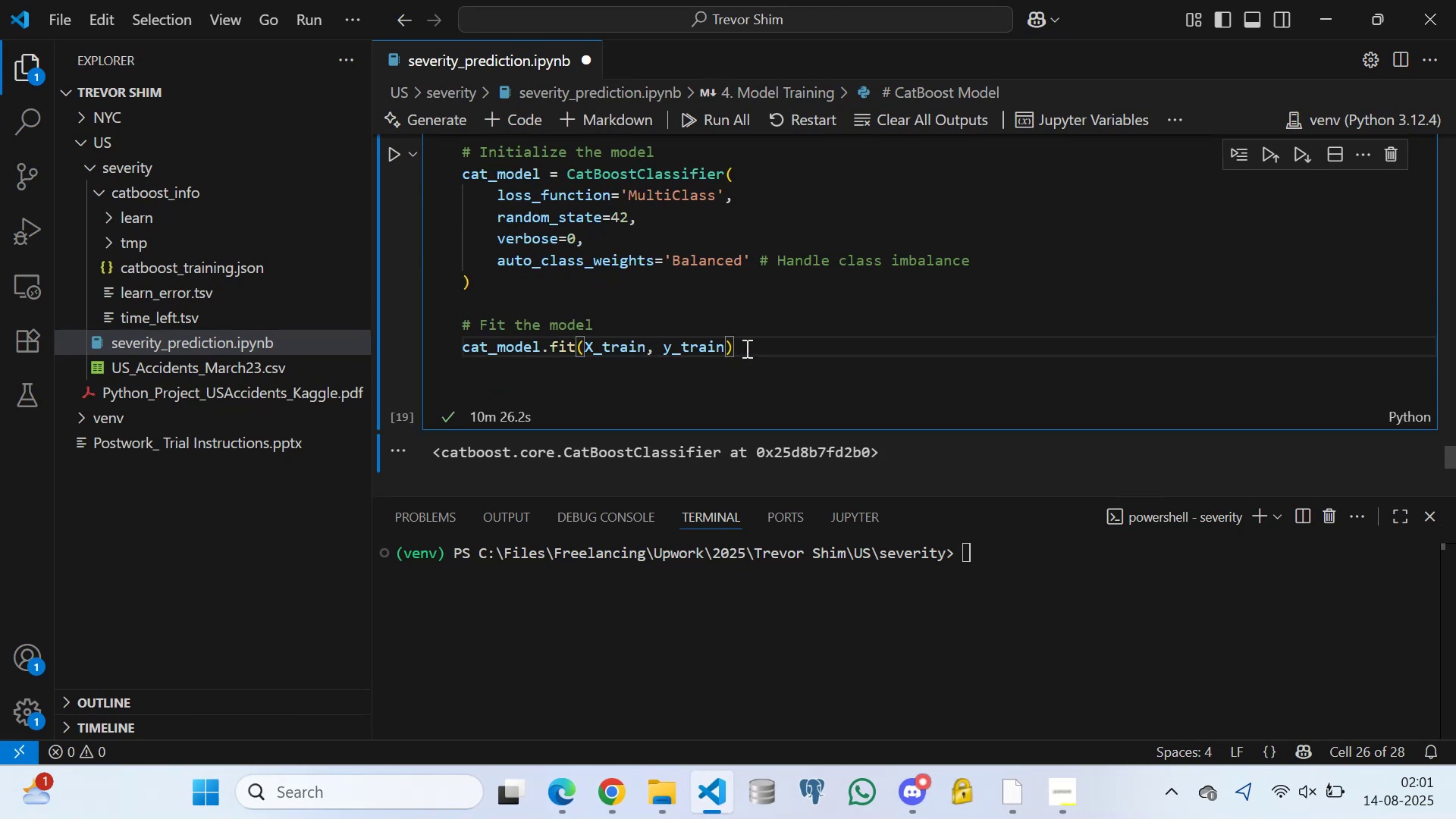 
left_click([747, 345])
 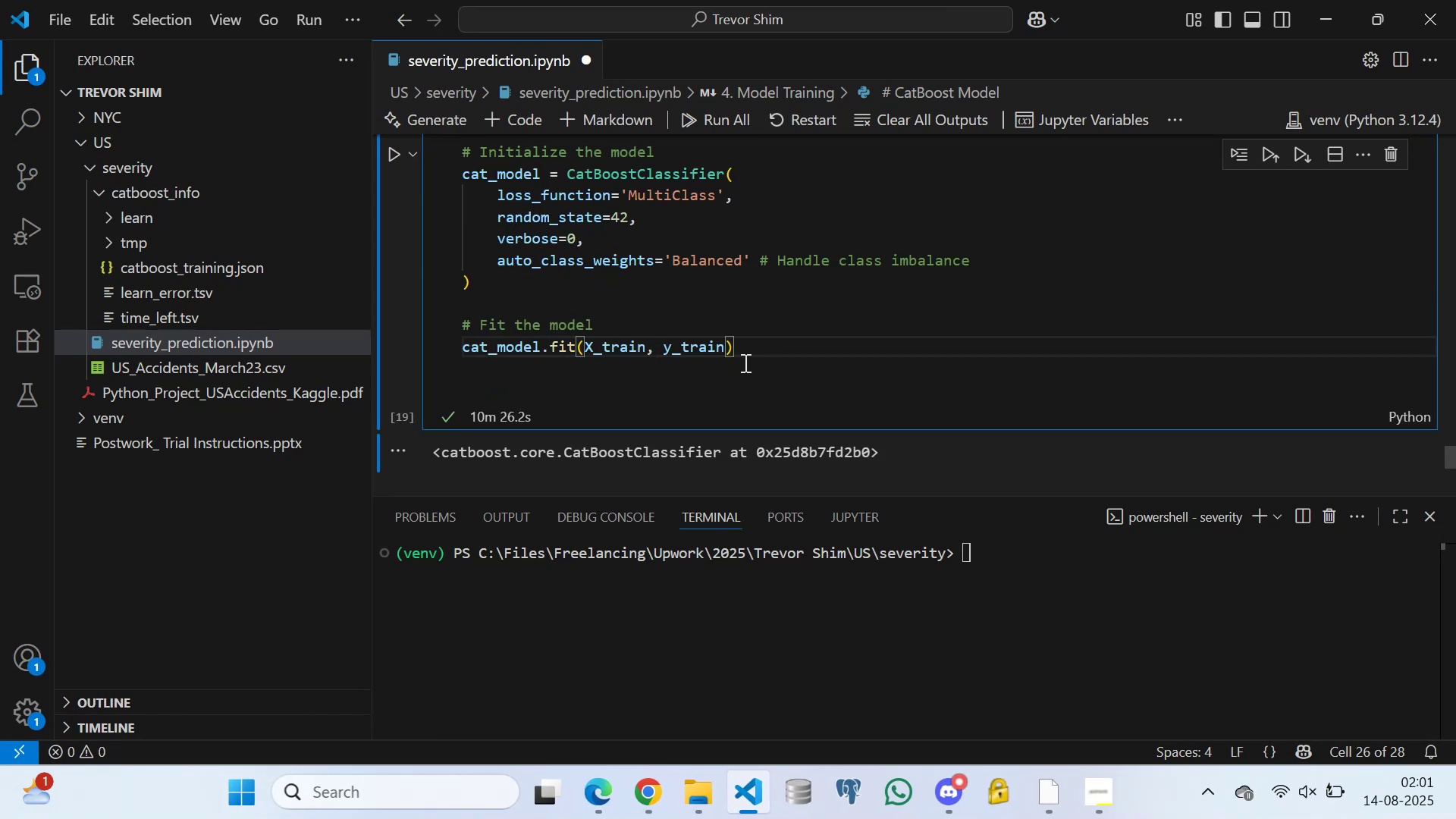 
left_click([744, 362])
 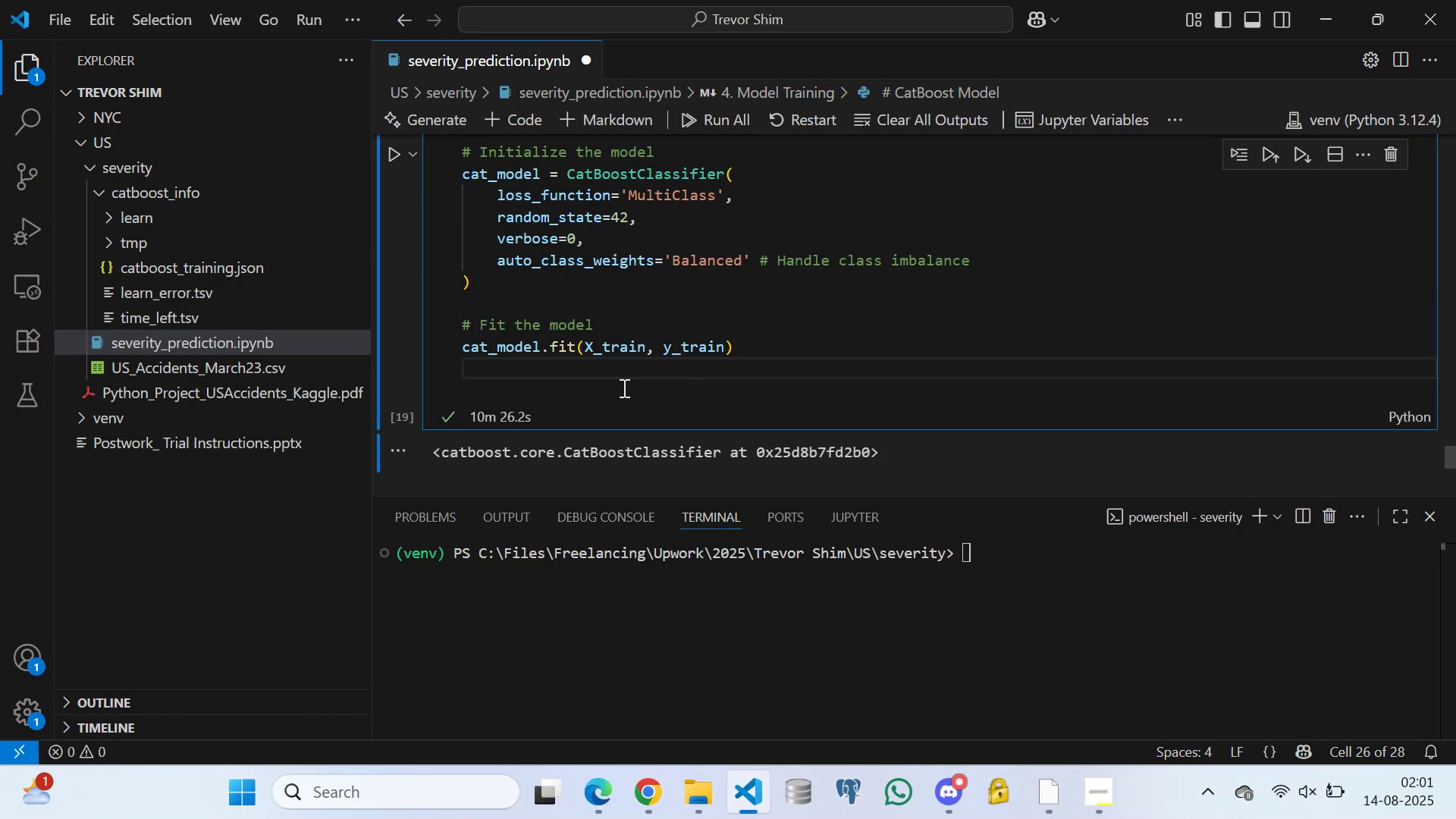 
left_click([620, 383])
 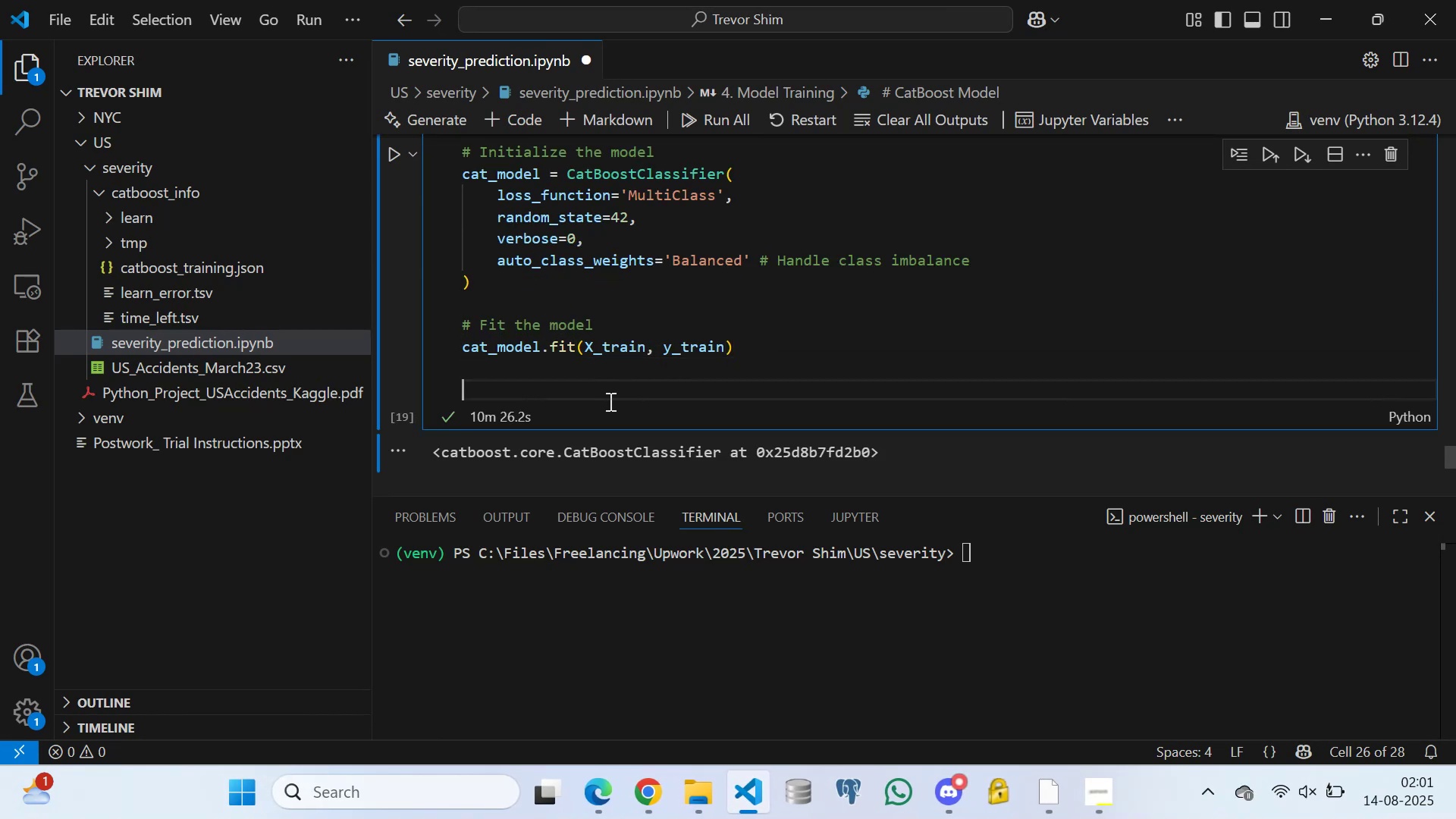 
scroll: coordinate [548, 306], scroll_direction: down, amount: 6.0
 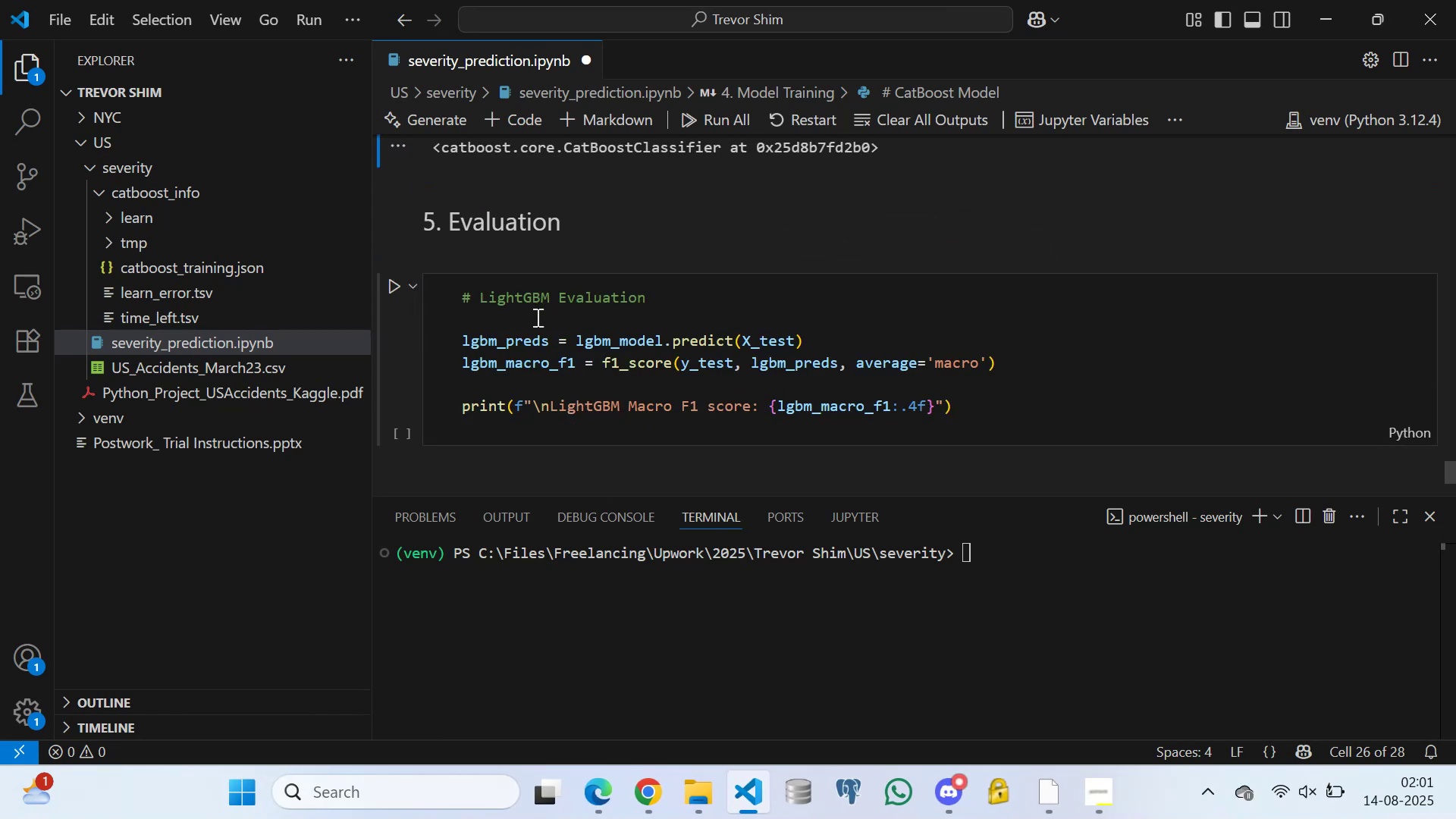 
left_click([530, 319])
 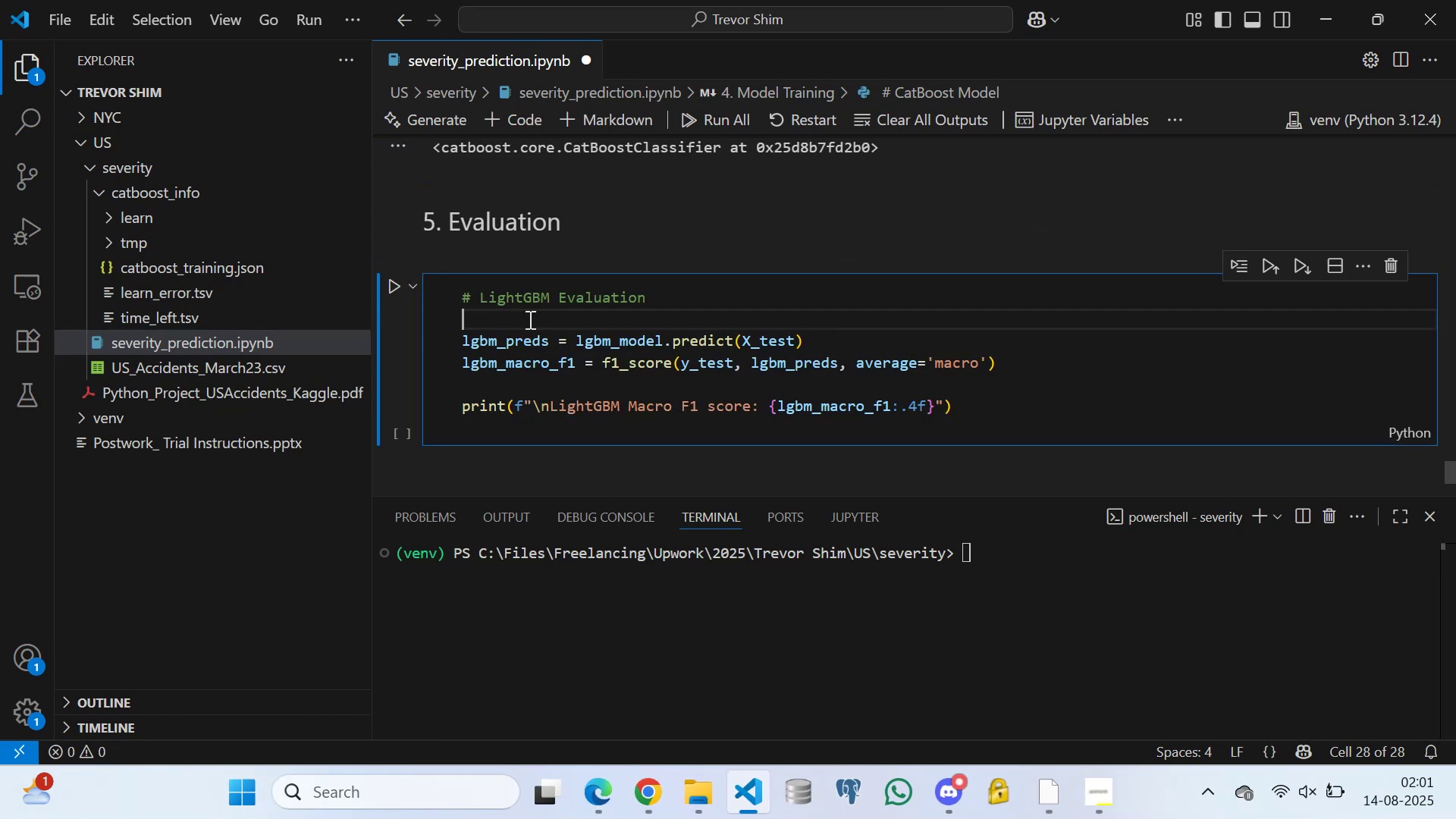 
scroll: coordinate [494, 341], scroll_direction: down, amount: 2.0
 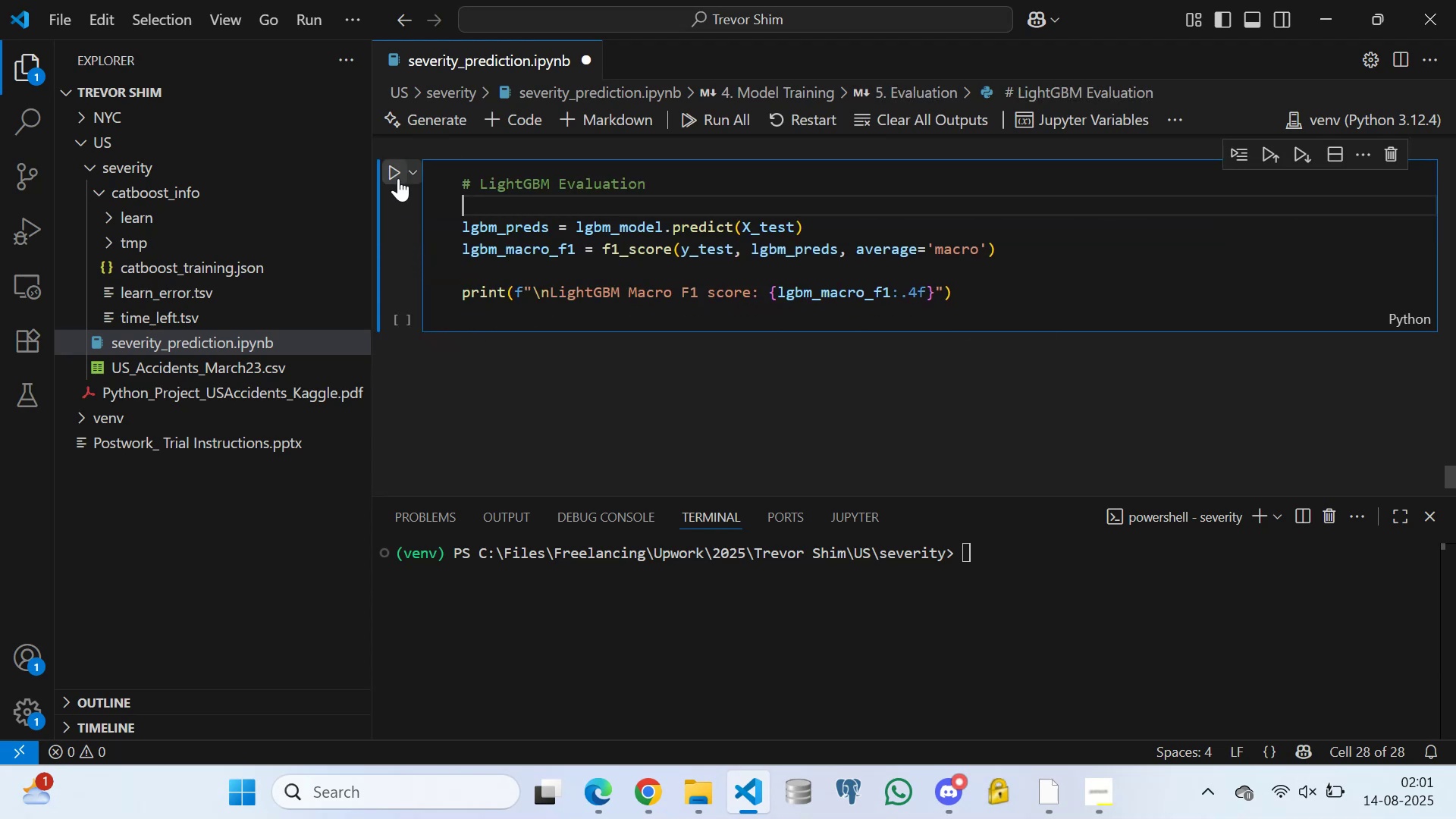 
left_click([398, 174])
 